 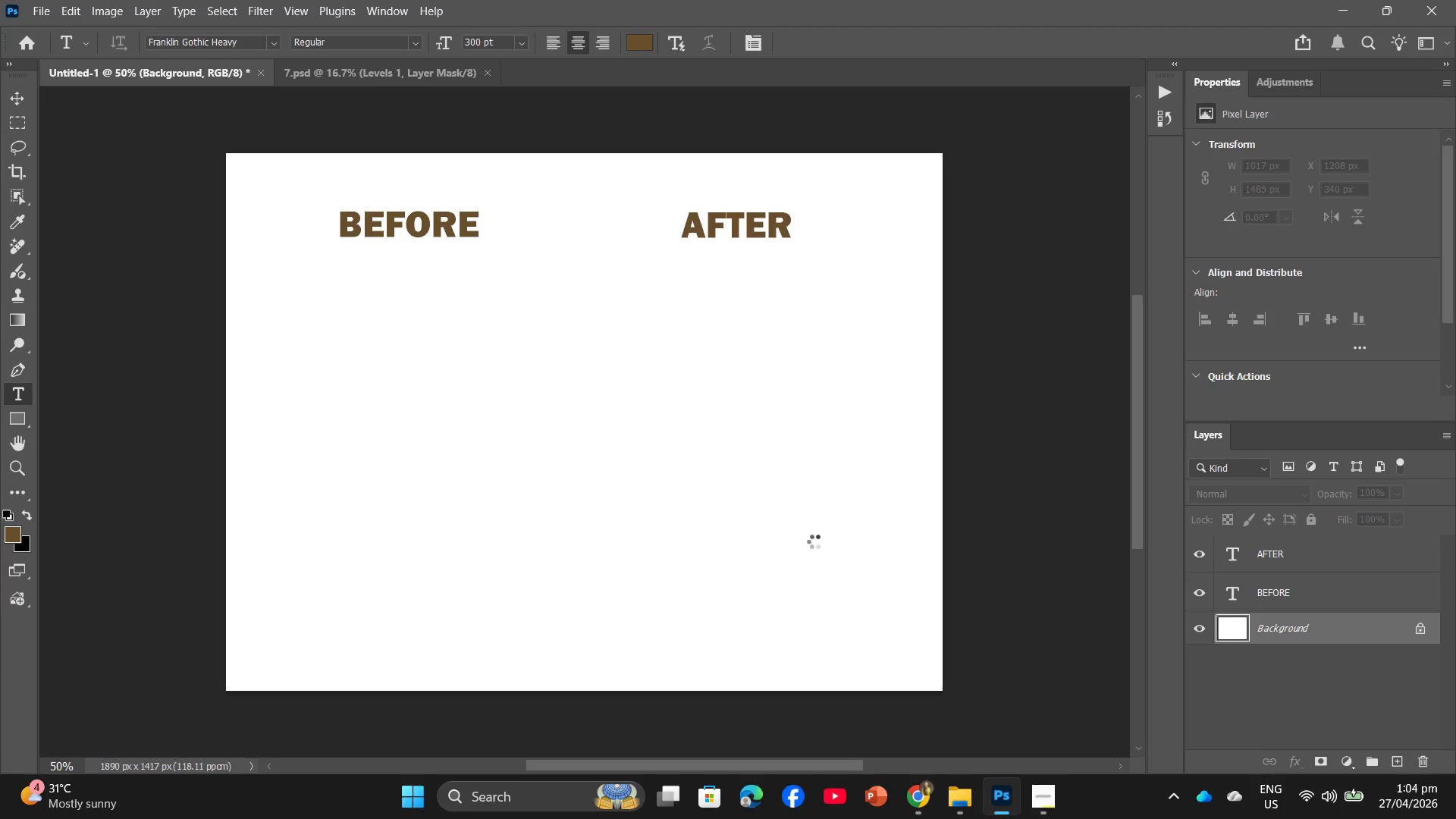 
left_click_drag(start_coordinate=[941, 660], to_coordinate=[554, 483])
 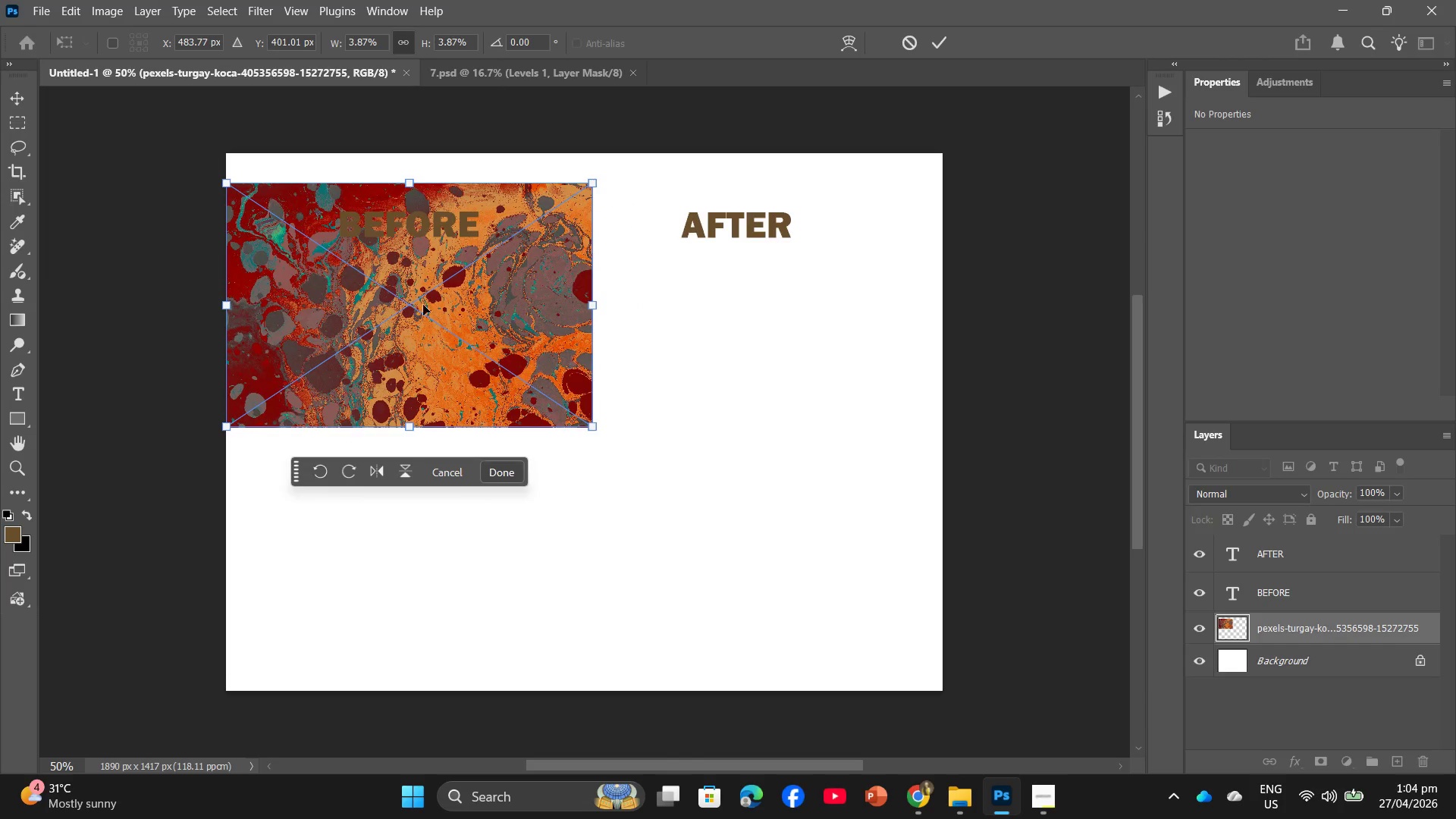 
left_click_drag(start_coordinate=[422, 296], to_coordinate=[441, 425])
 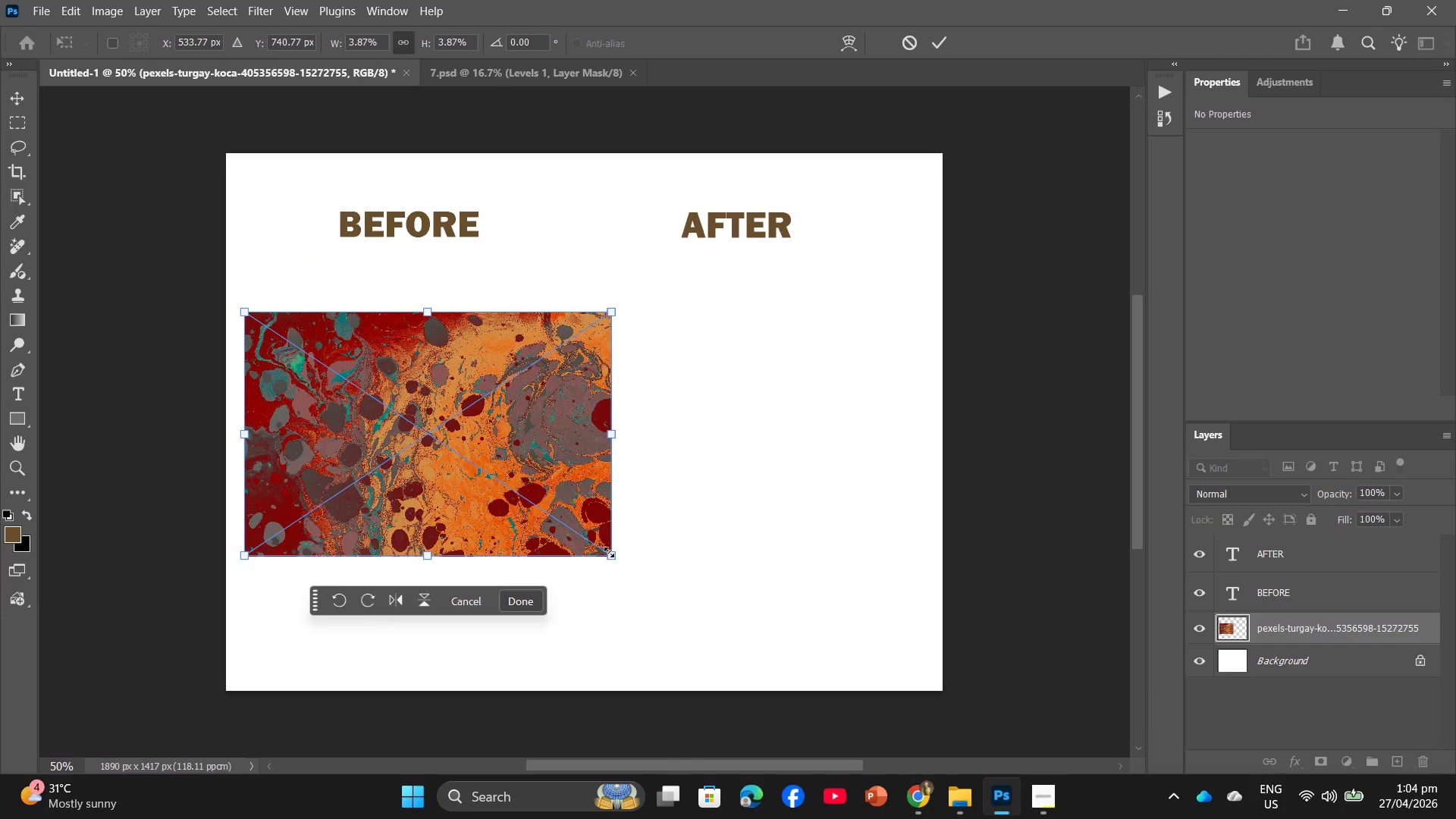 
left_click_drag(start_coordinate=[609, 552], to_coordinate=[579, 533])
 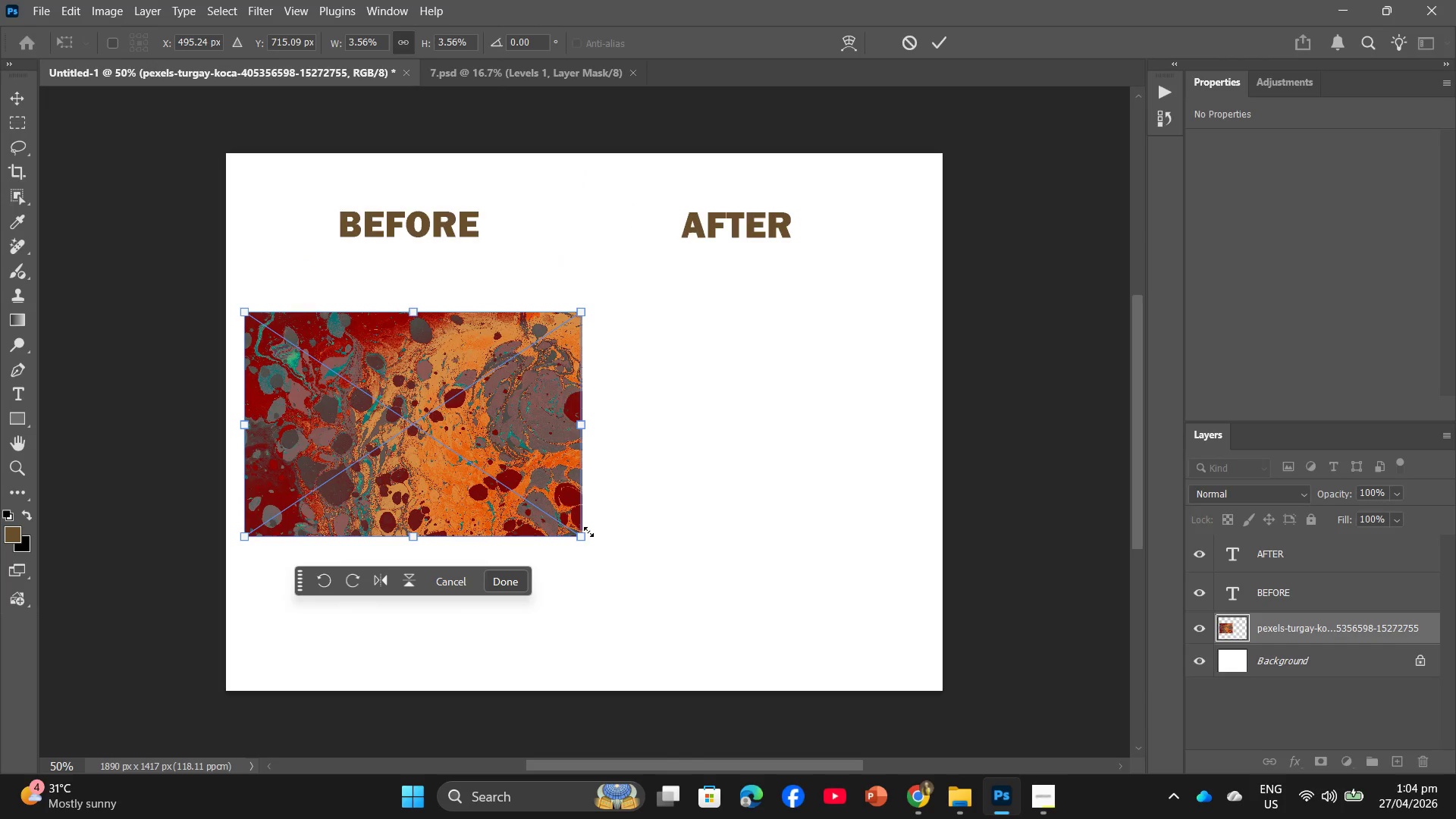 
left_click_drag(start_coordinate=[582, 536], to_coordinate=[570, 528])
 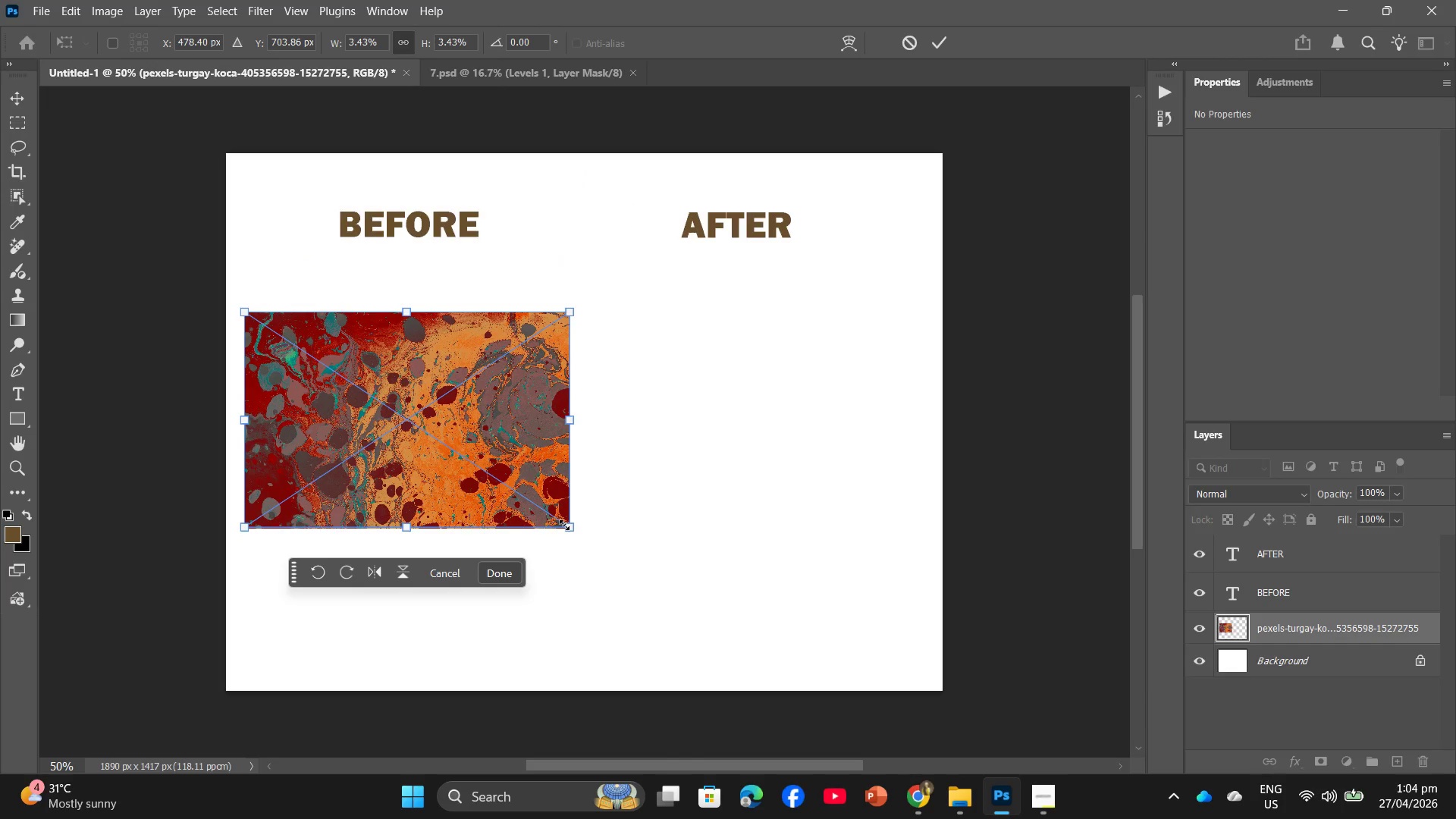 
key(Enter)
 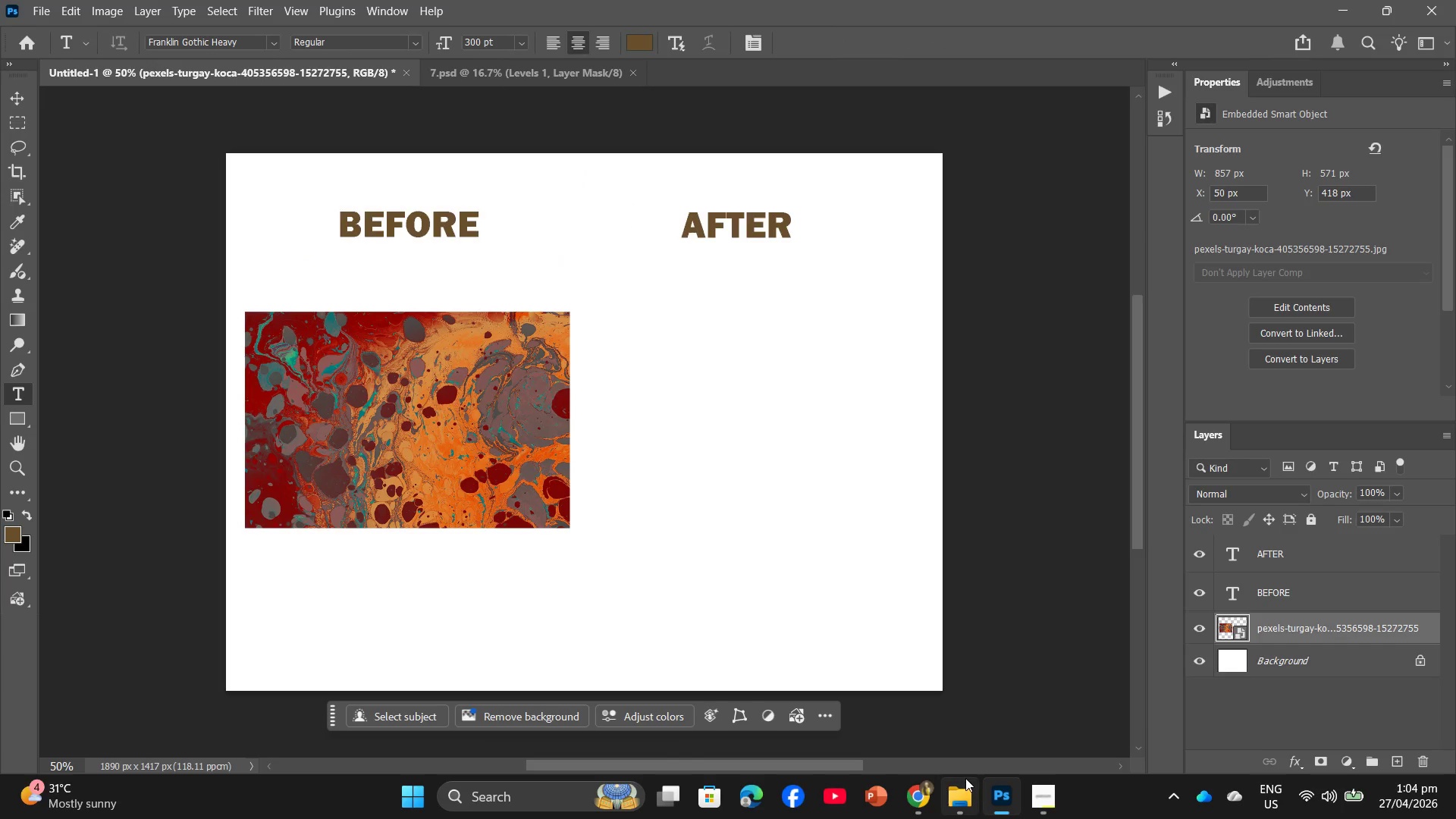 
left_click_drag(start_coordinate=[966, 779], to_coordinate=[965, 765])
 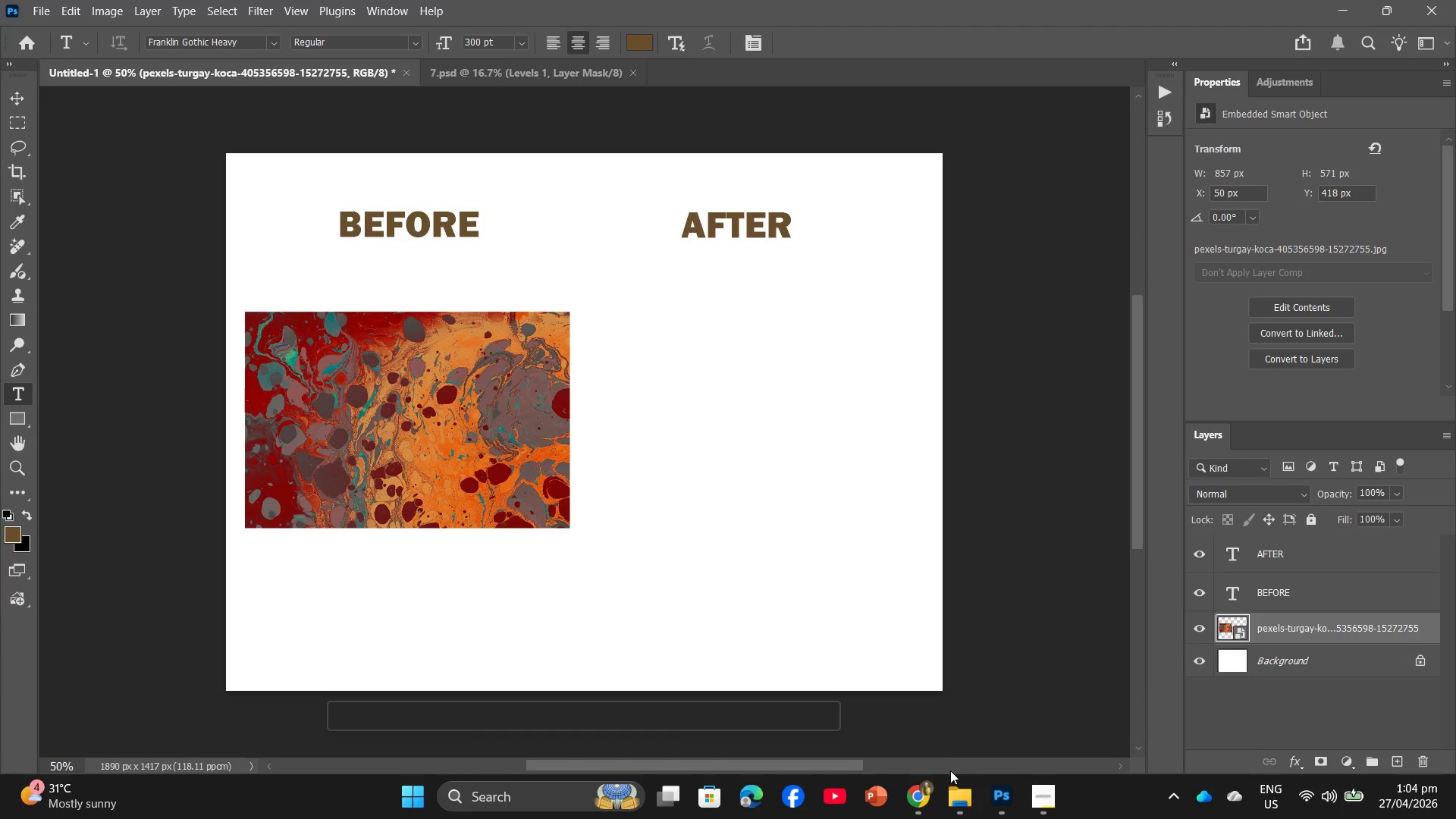 
left_click([952, 791])
 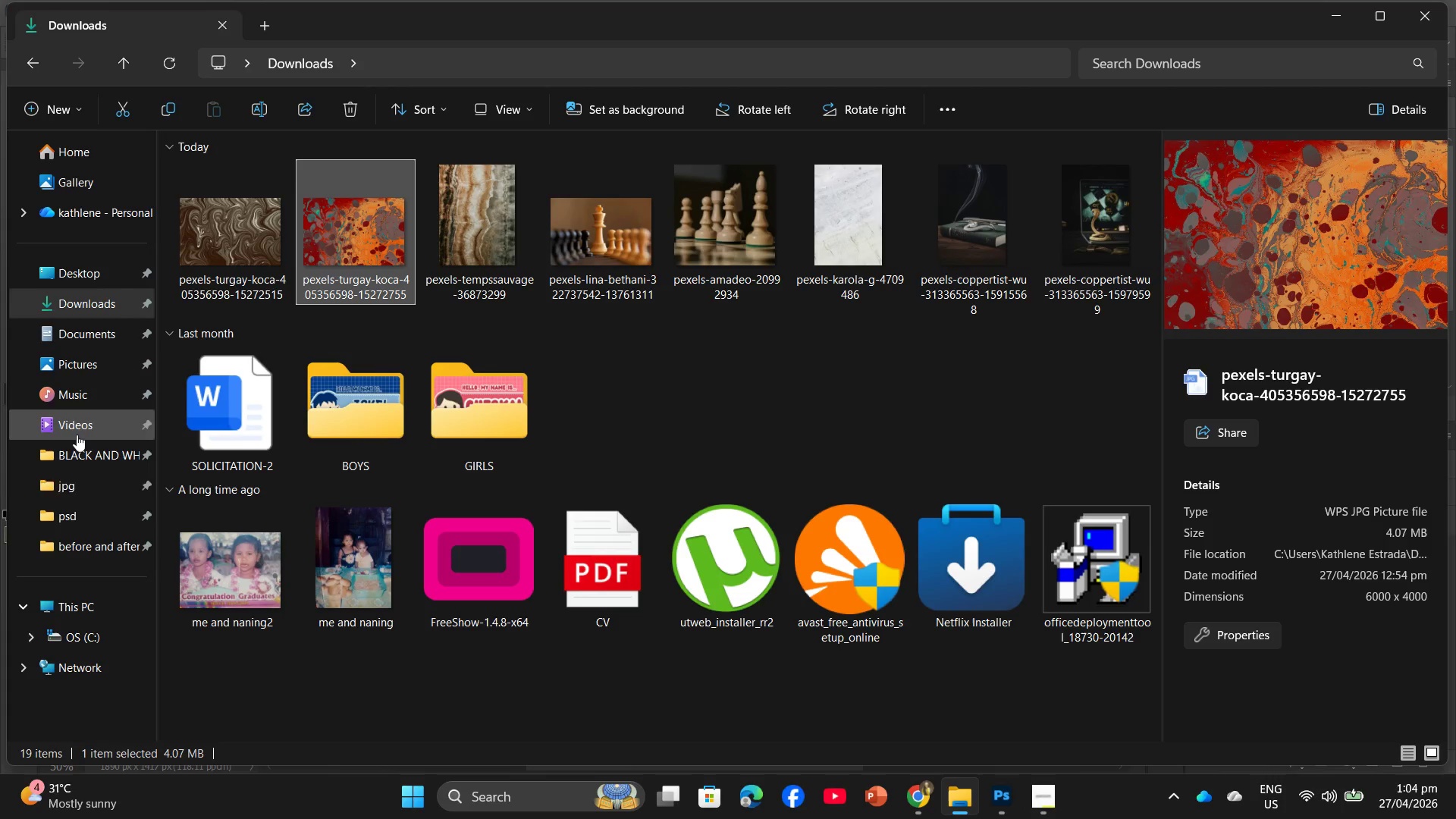 
left_click([104, 493])
 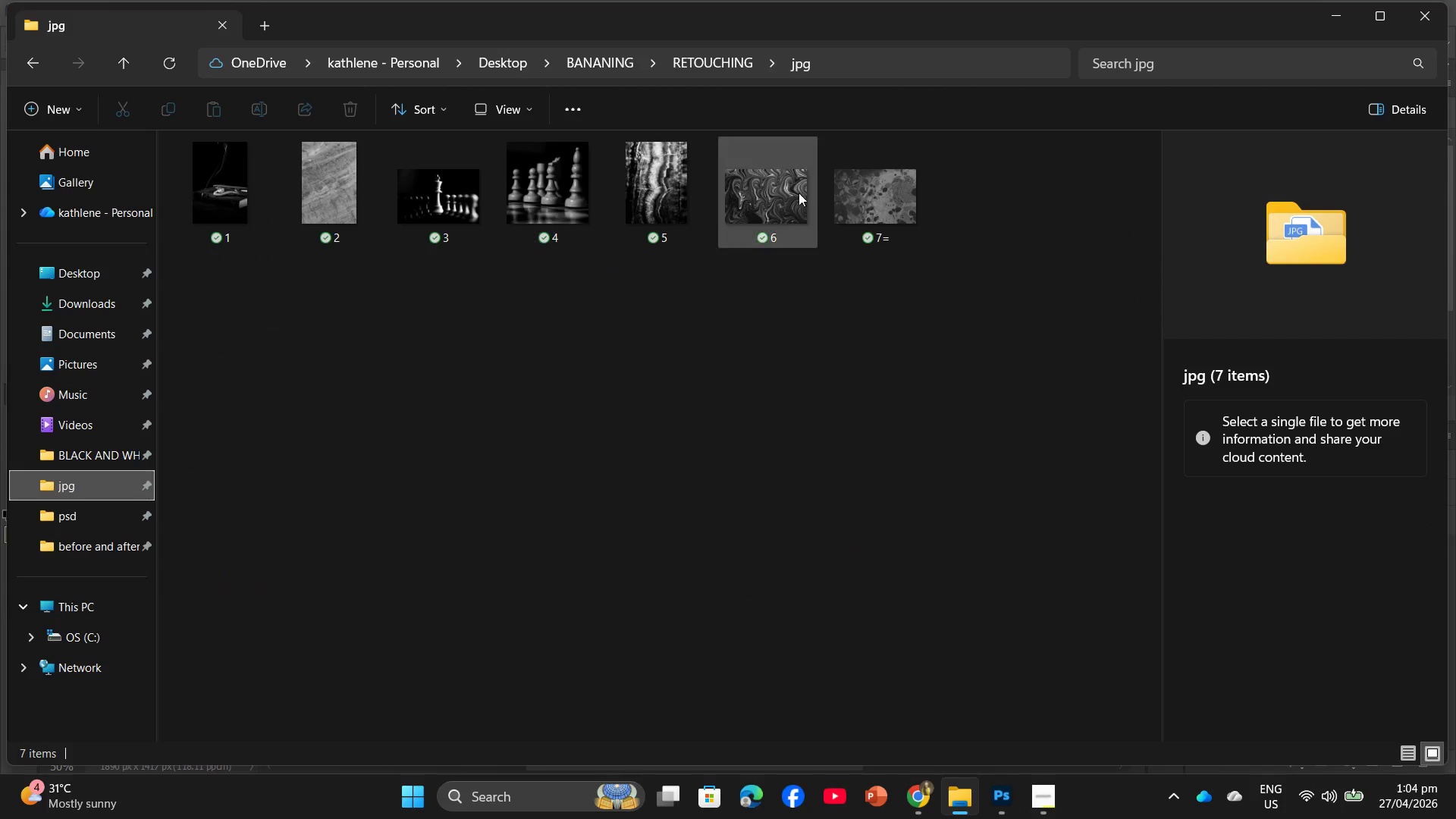 
left_click_drag(start_coordinate=[864, 185], to_coordinate=[883, 211])
 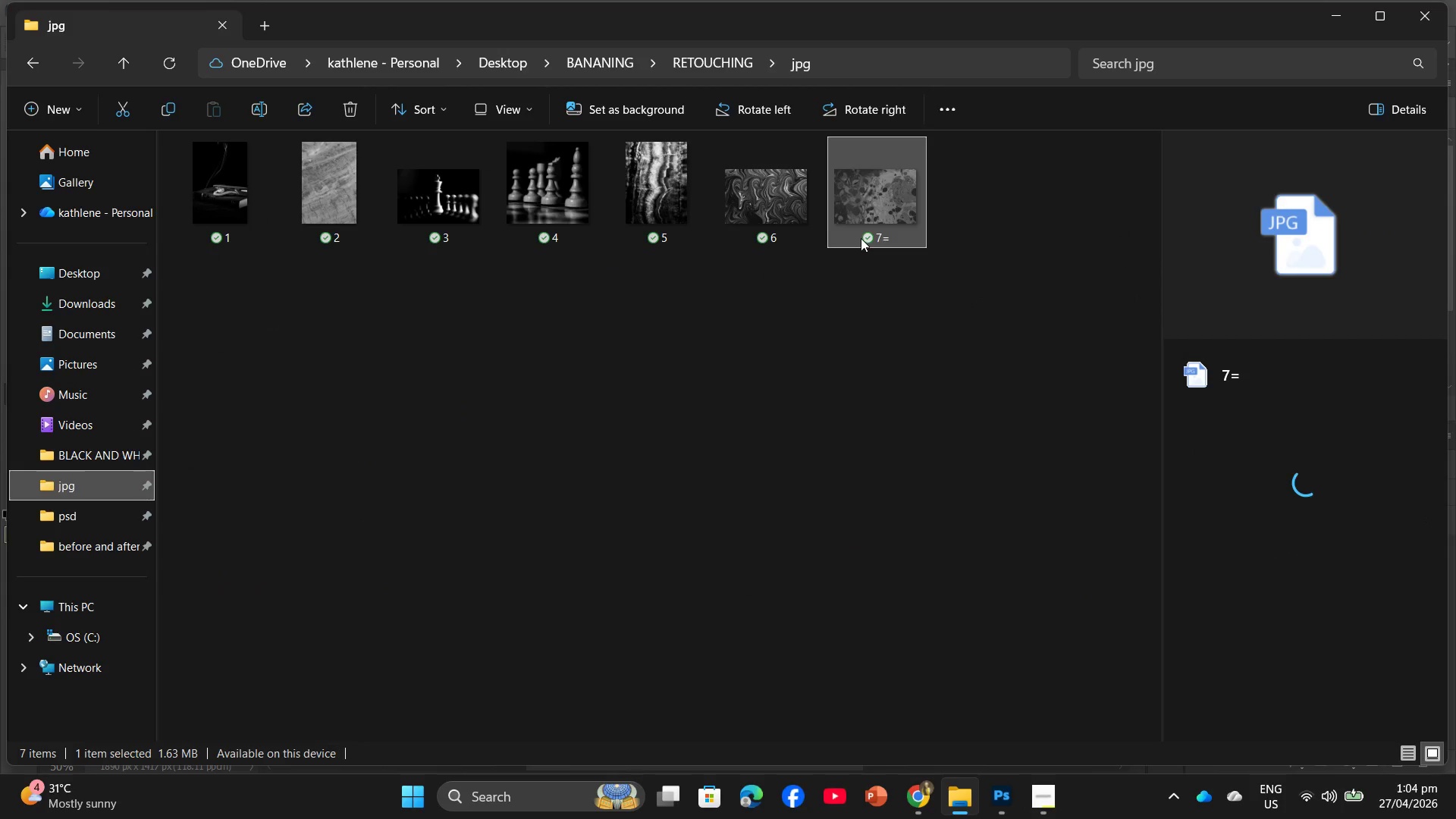 
right_click([869, 227])
 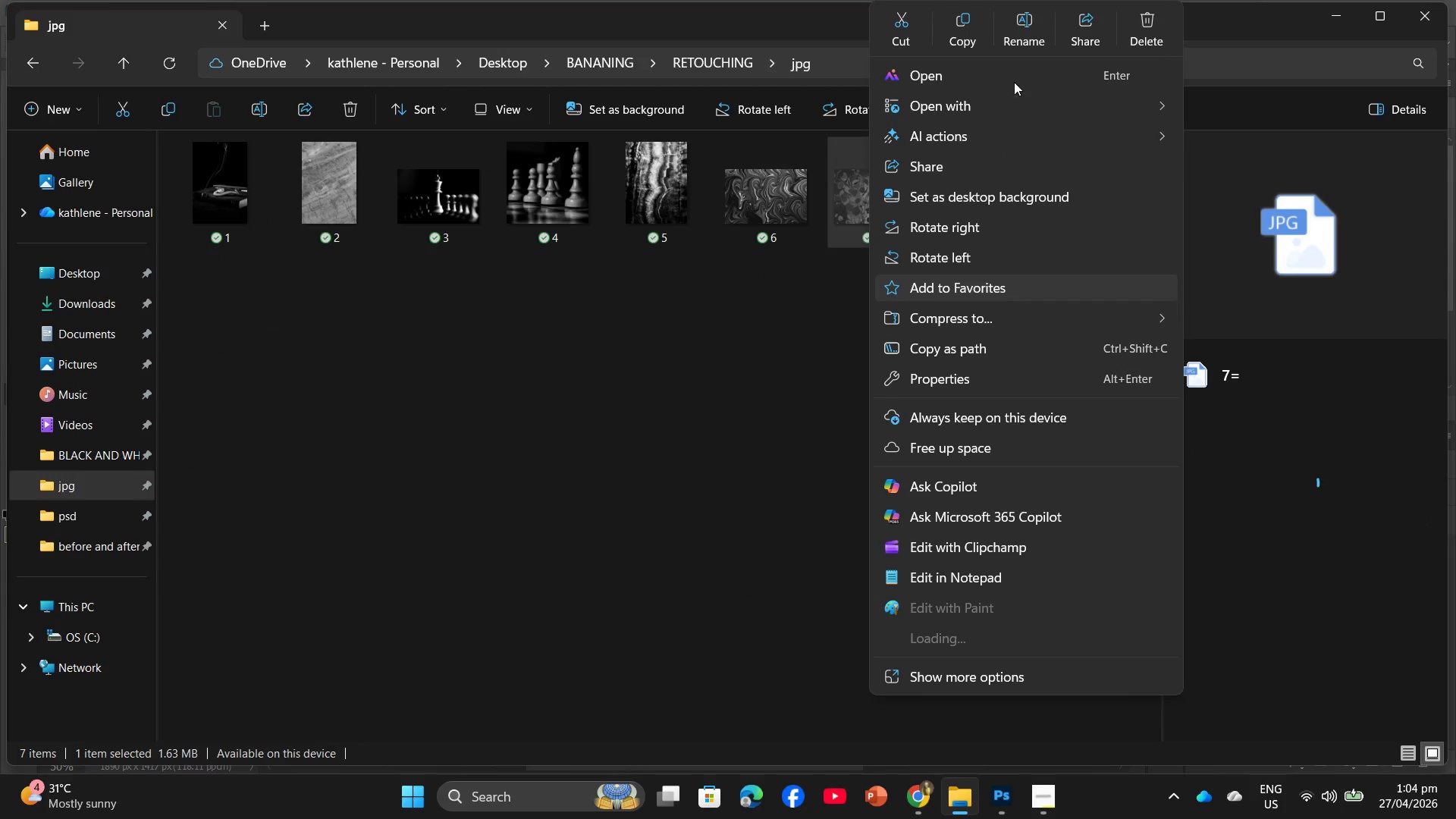 
left_click([1024, 46])
 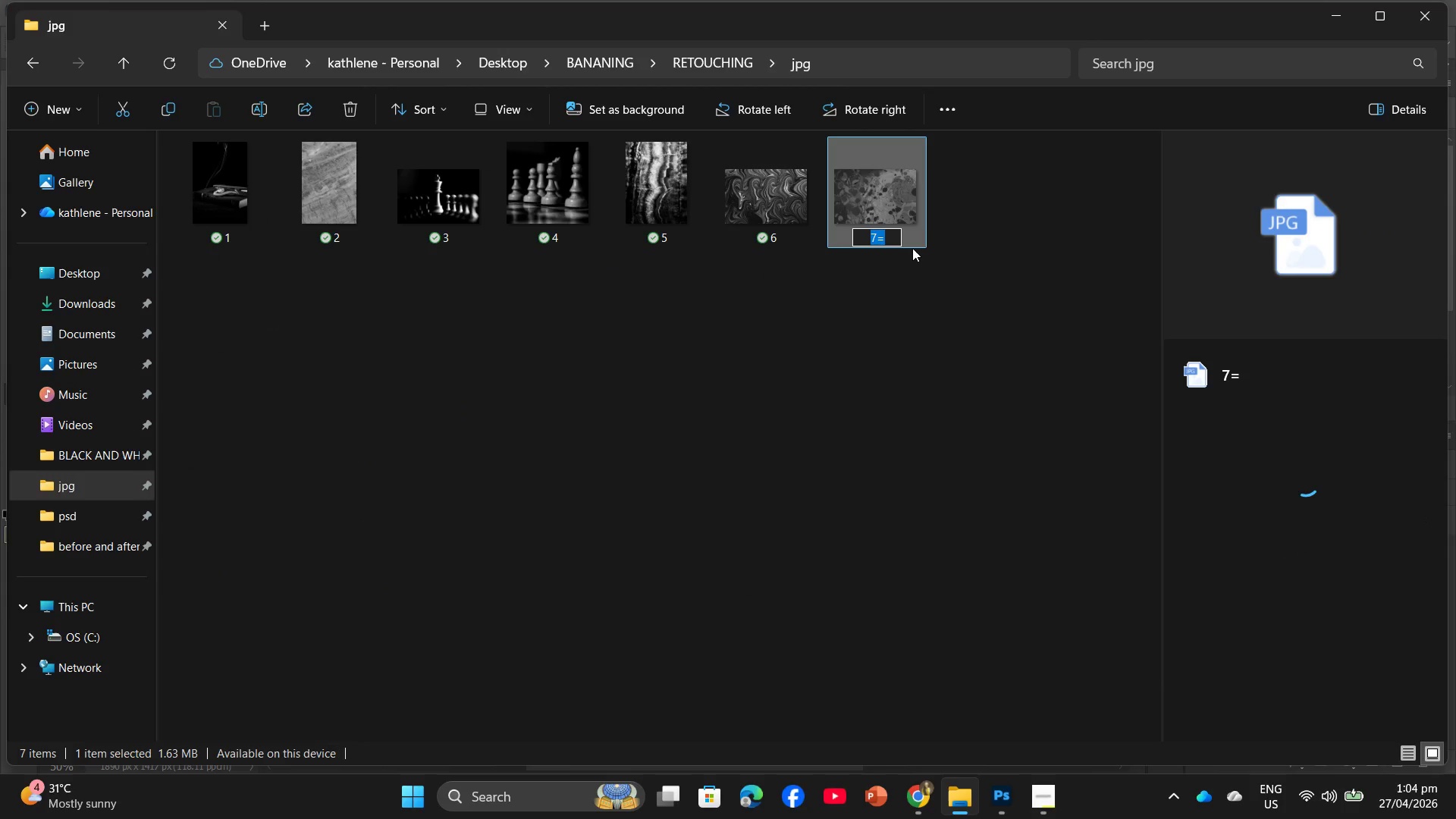 
key(Numpad7)
 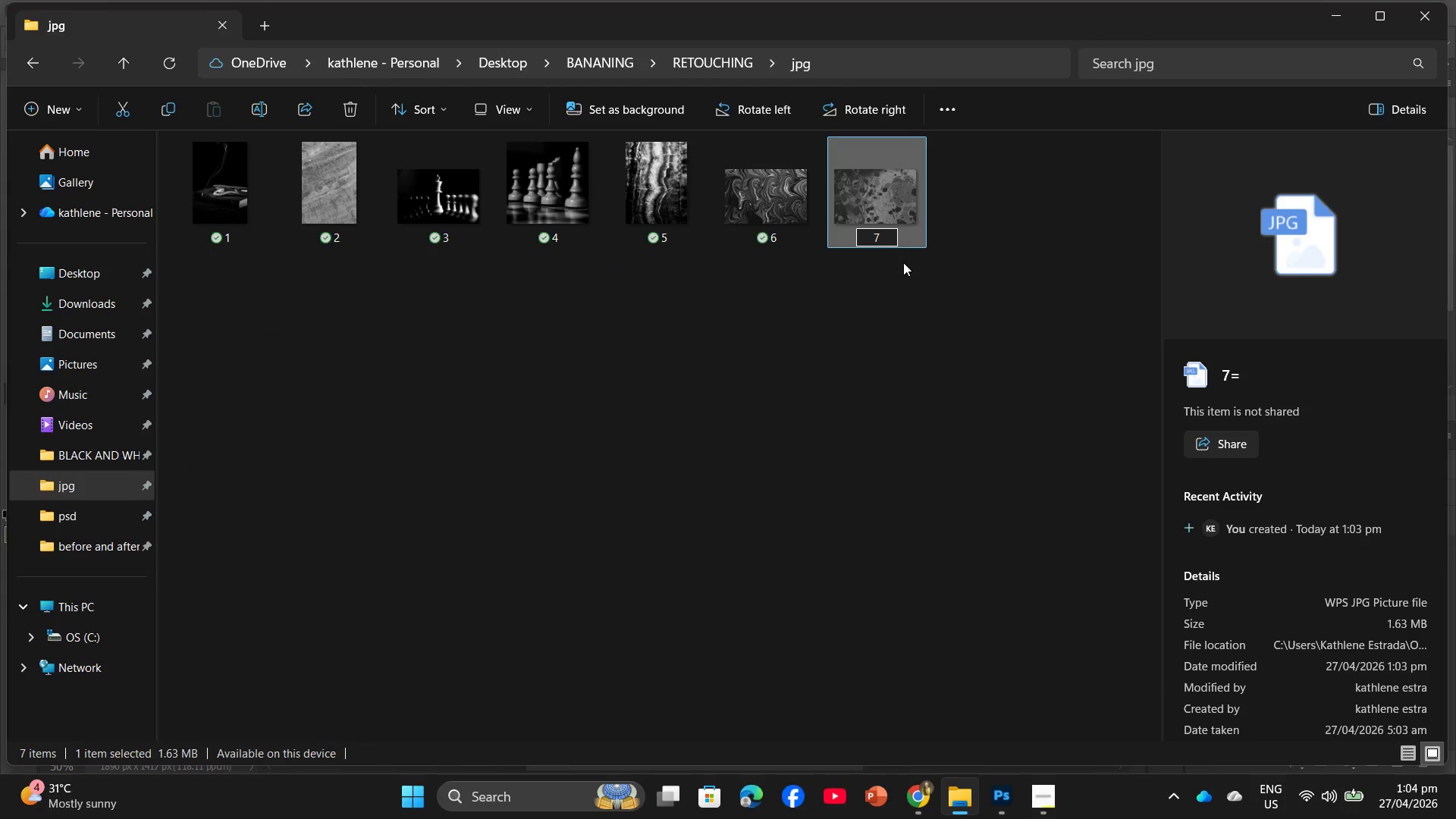 
key(Enter)
 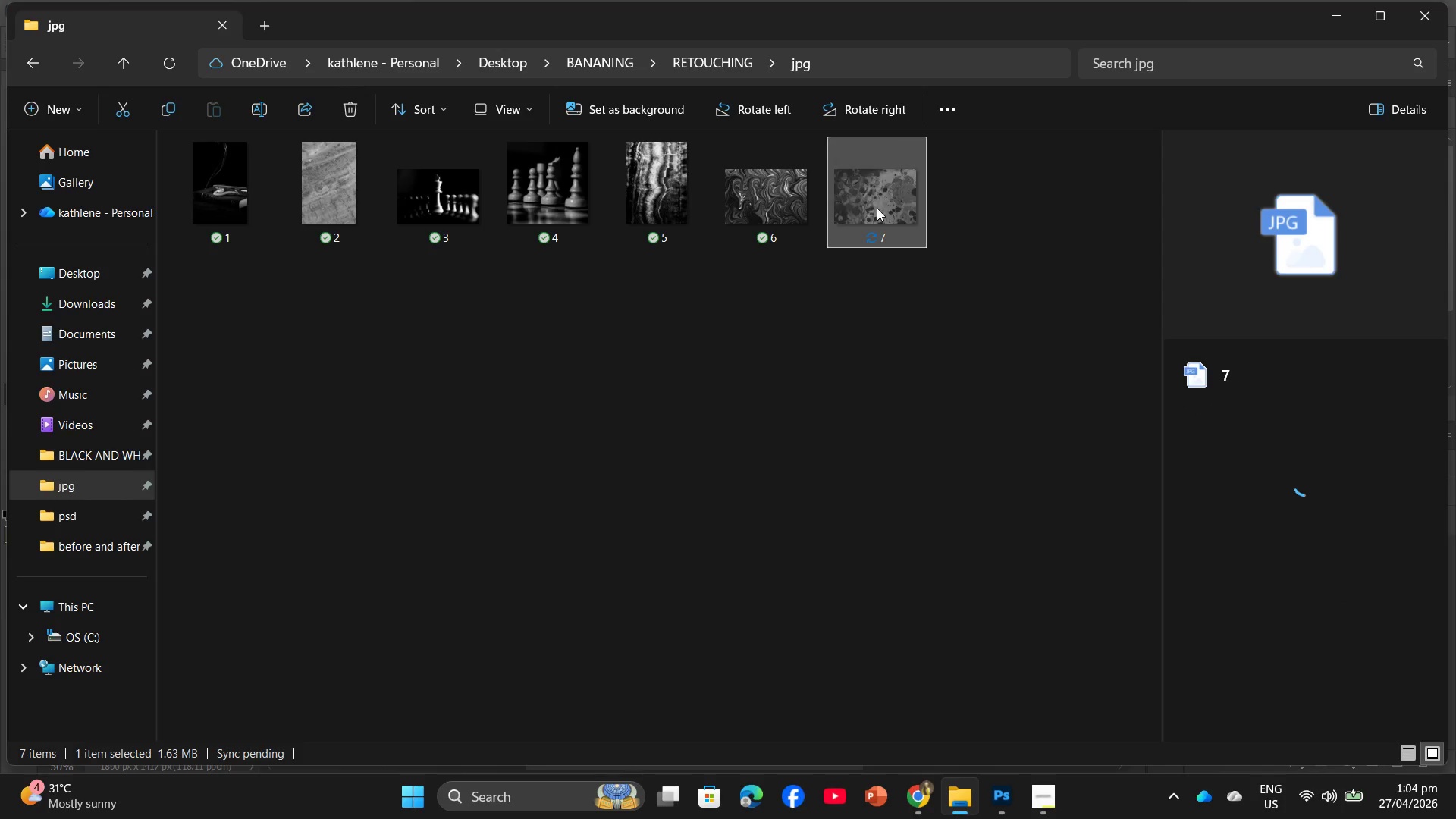 
left_click_drag(start_coordinate=[880, 203], to_coordinate=[742, 475])
 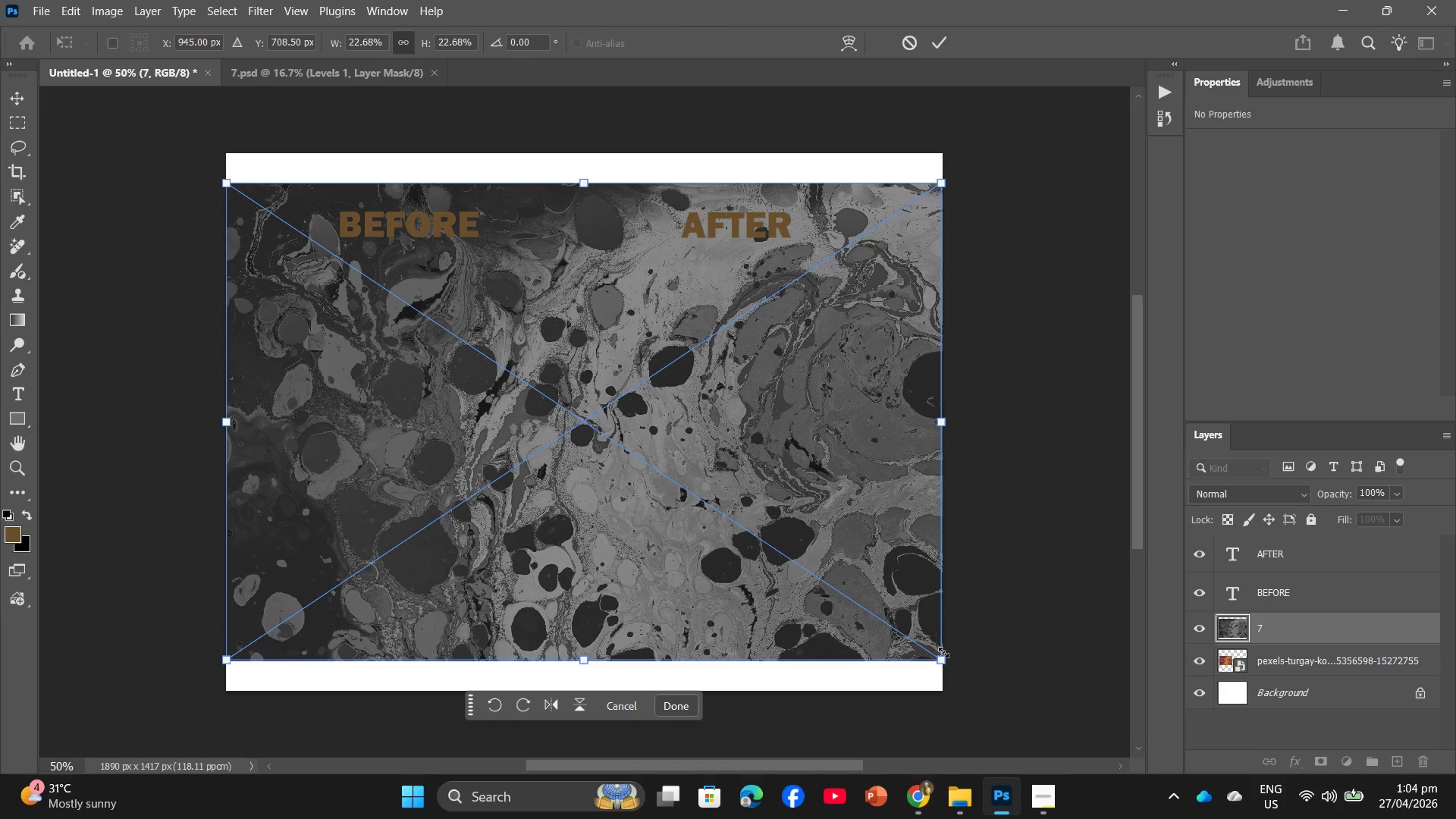 
left_click_drag(start_coordinate=[945, 660], to_coordinate=[548, 363])
 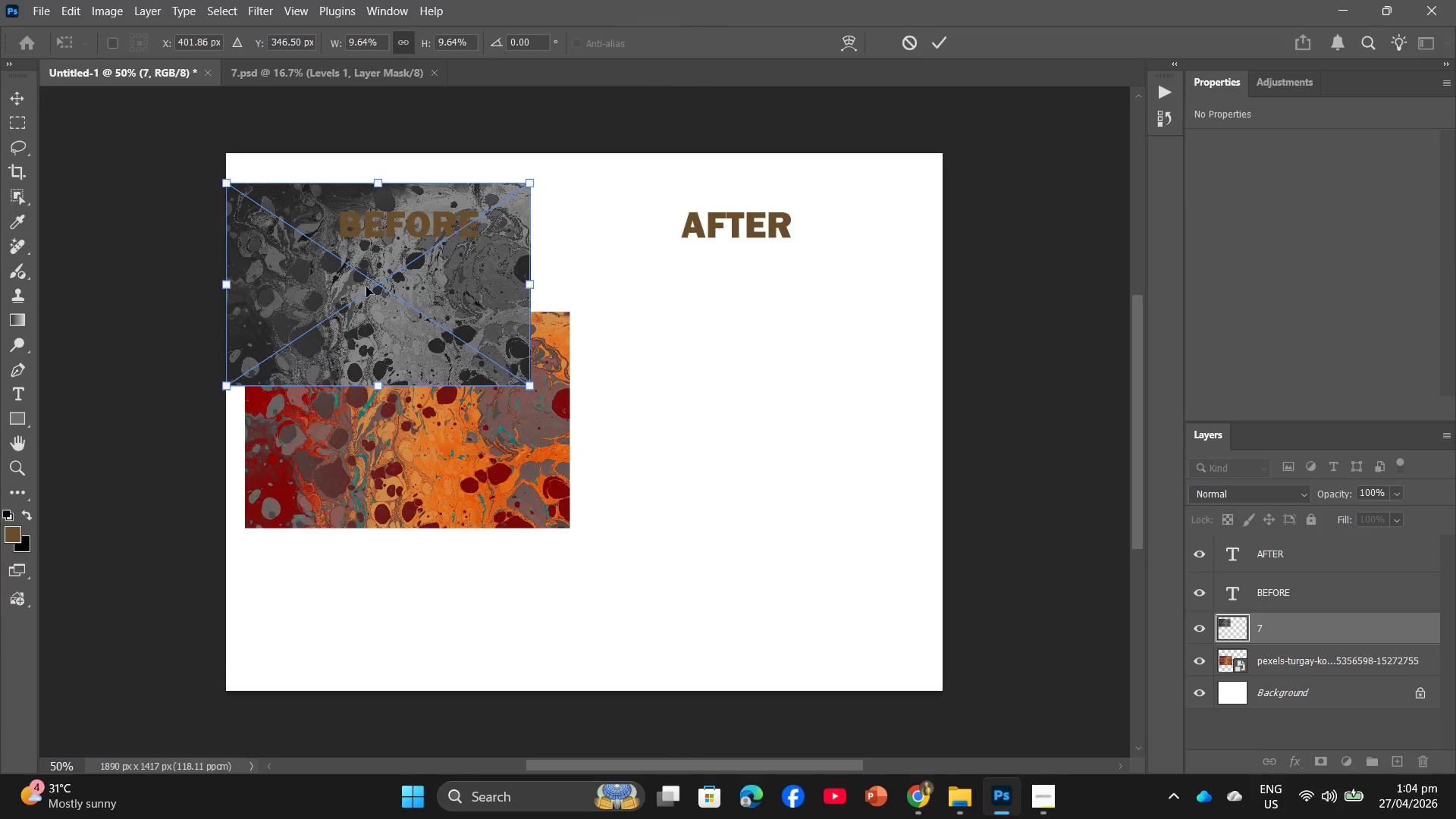 
left_click_drag(start_coordinate=[366, 287], to_coordinate=[740, 416])
 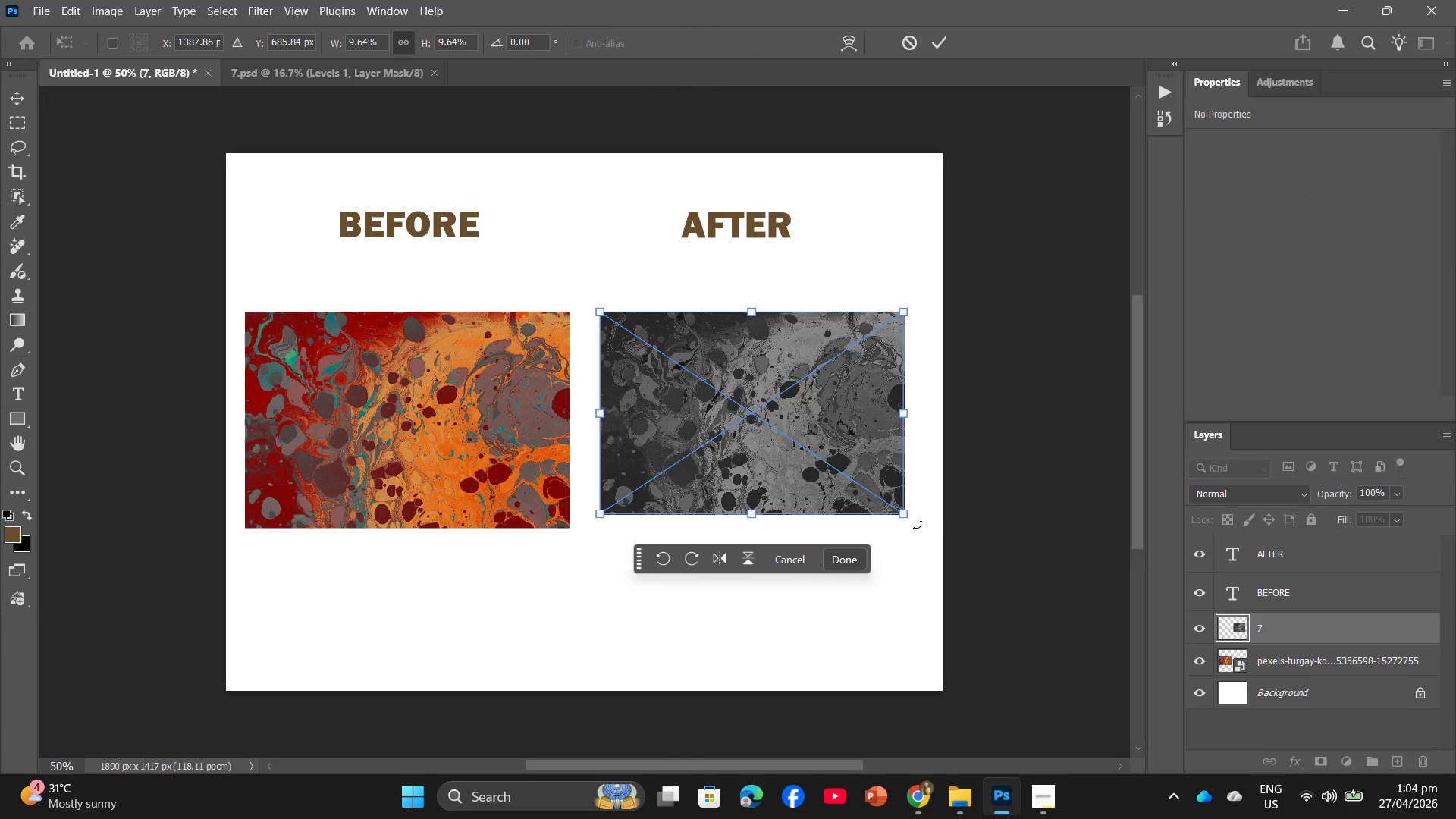 
left_click_drag(start_coordinate=[904, 518], to_coordinate=[920, 537])
 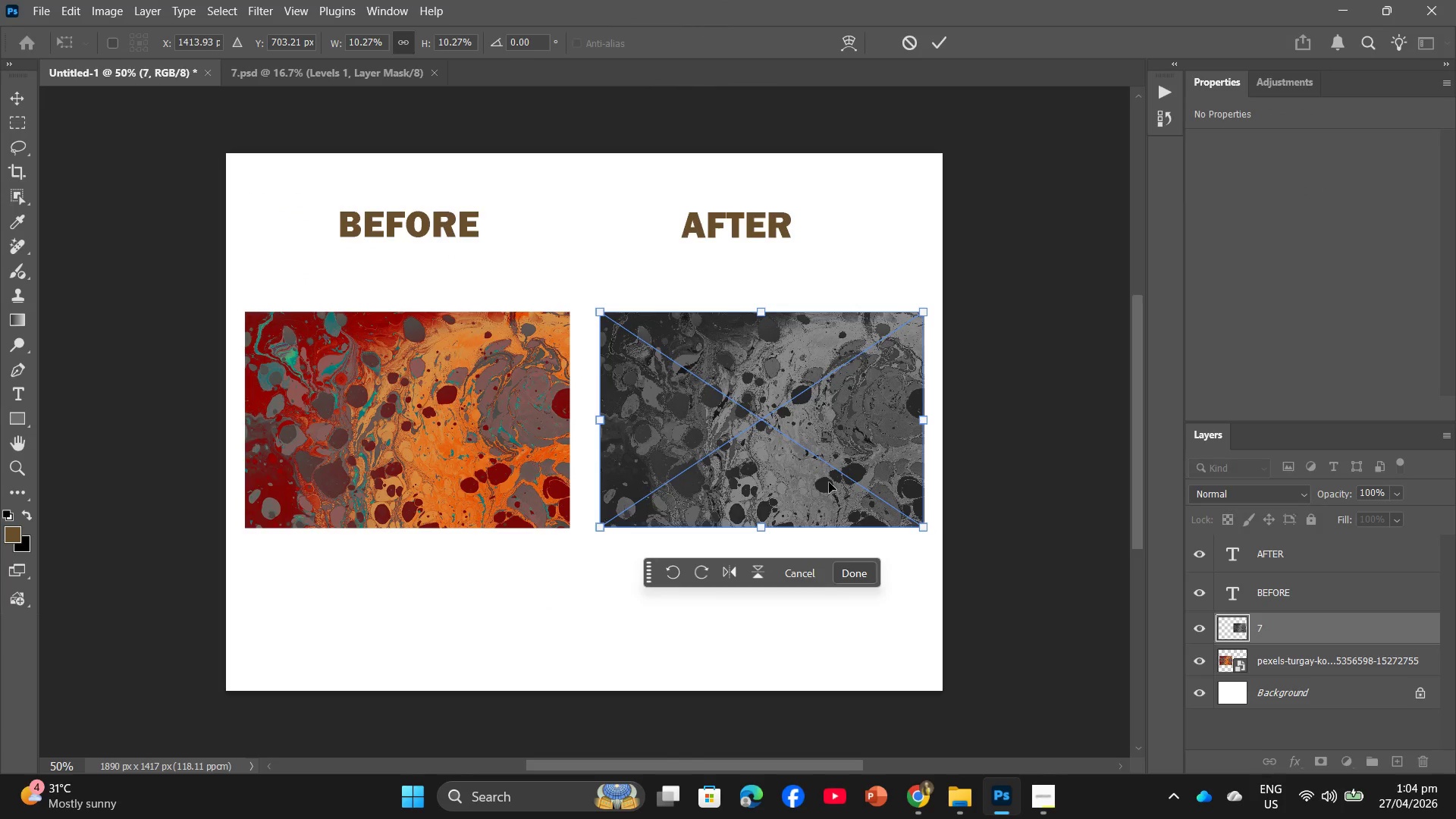 
left_click_drag(start_coordinate=[829, 482], to_coordinate=[816, 482])
 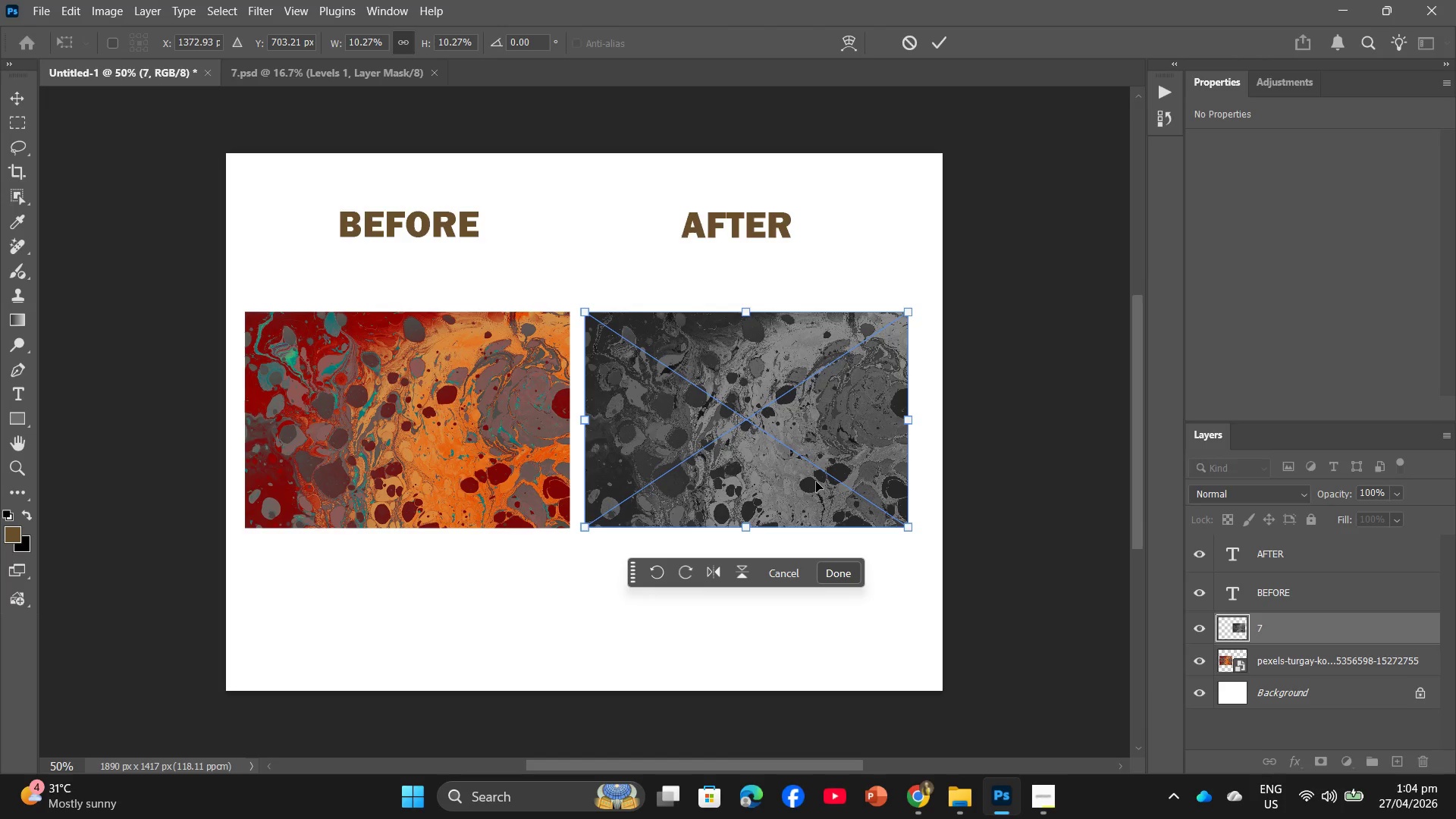 
key(Enter)
 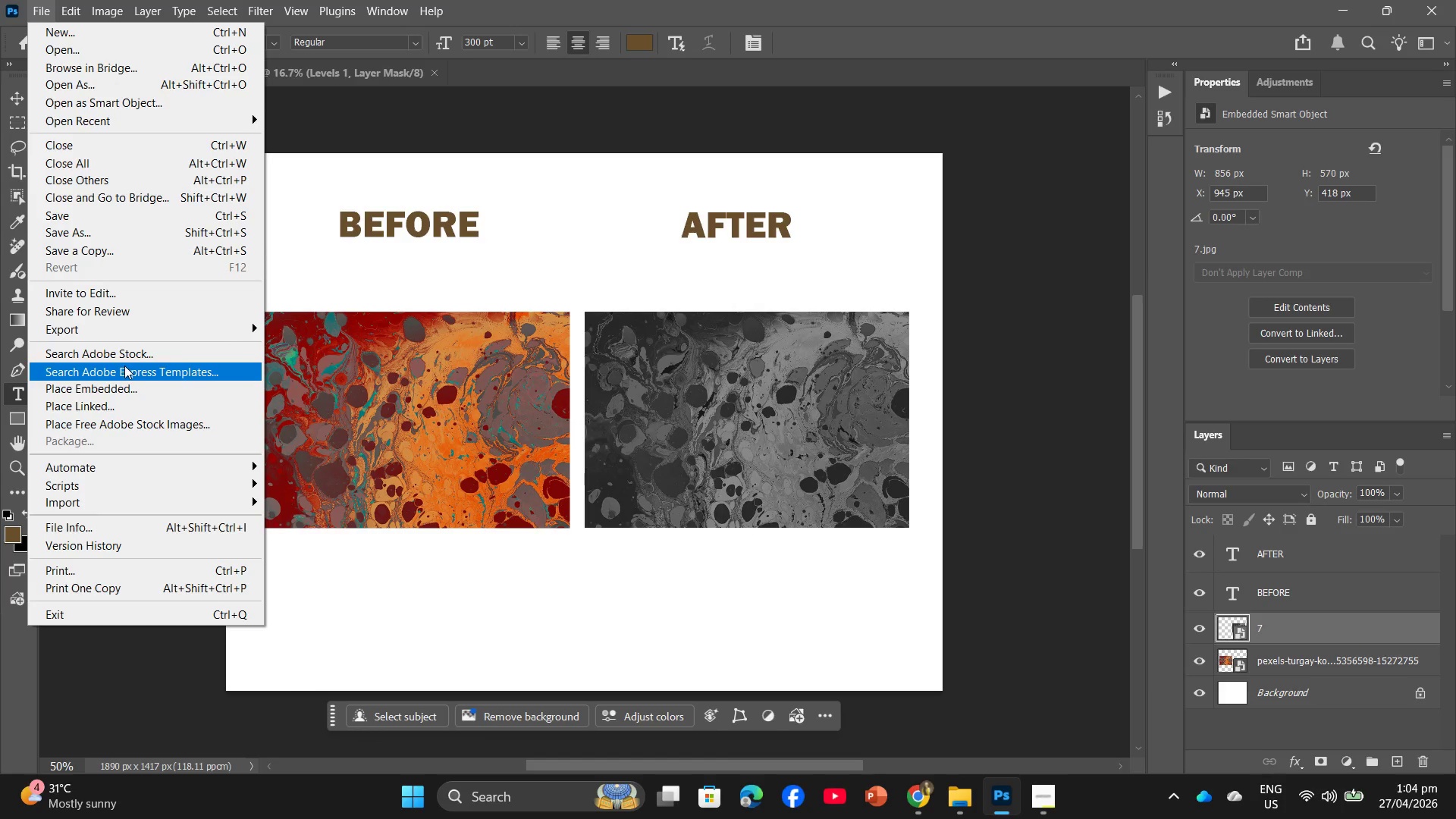 
wait(7.31)
 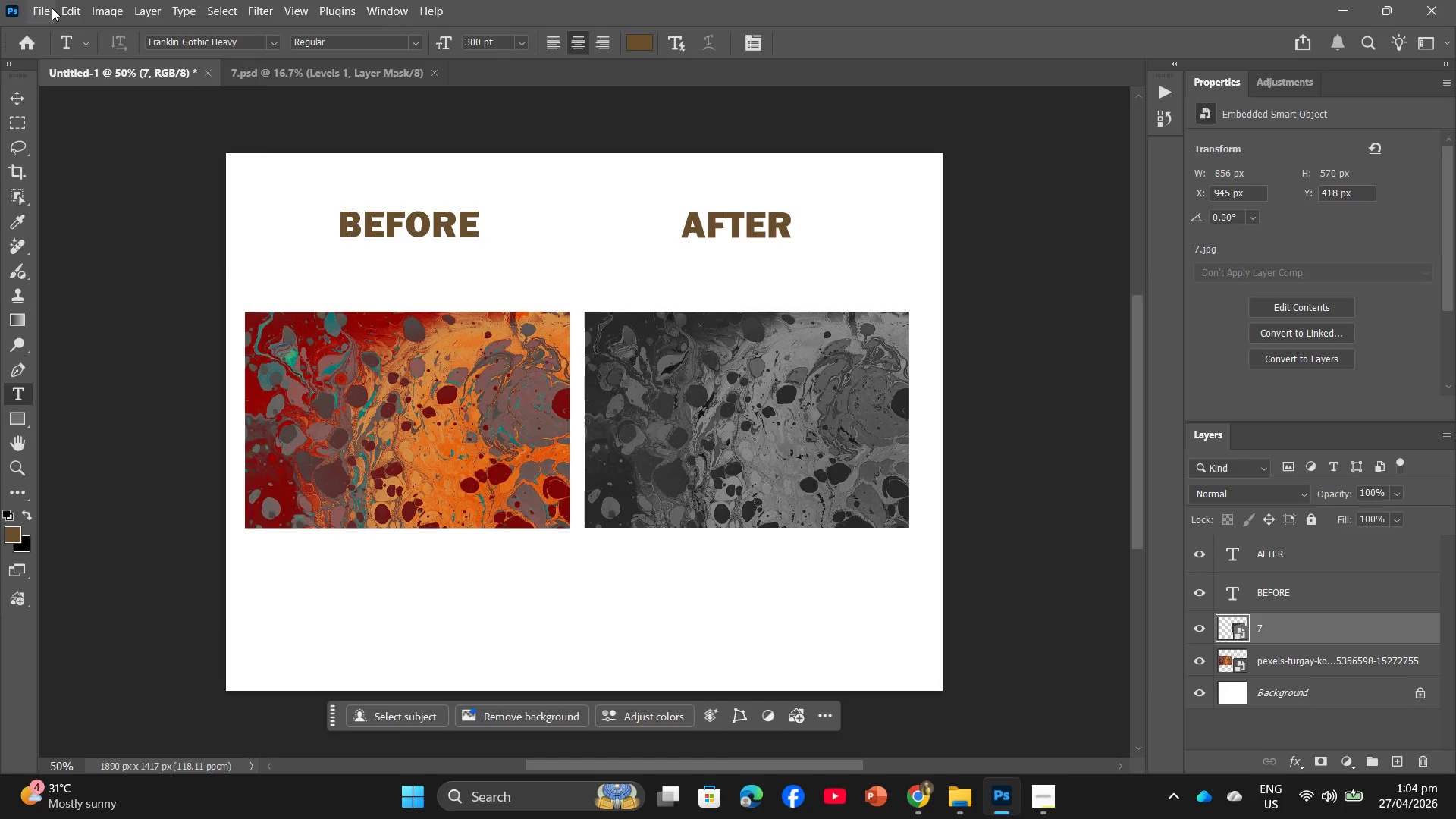 
left_click([293, 353])
 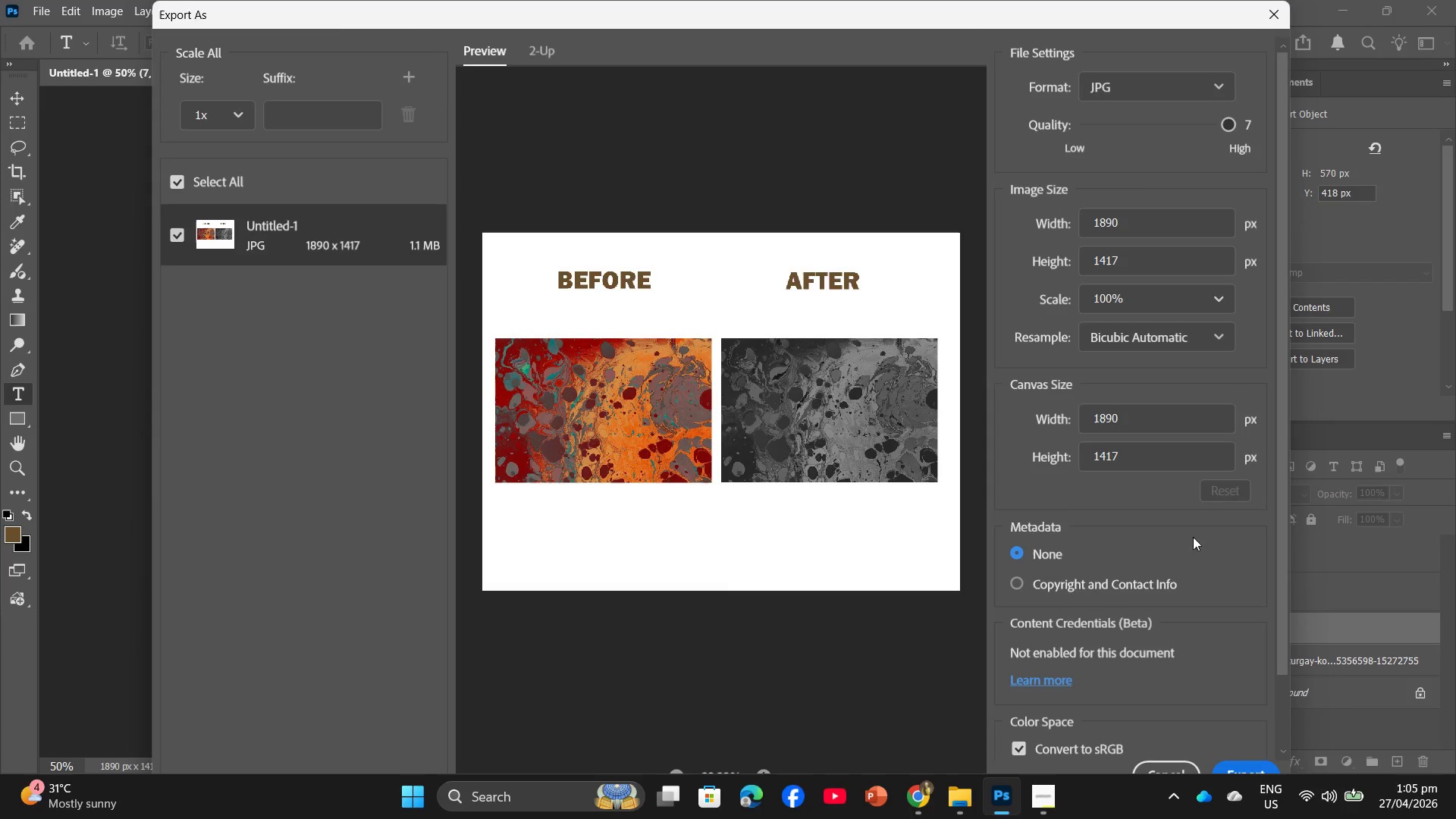 
left_click([1240, 764])
 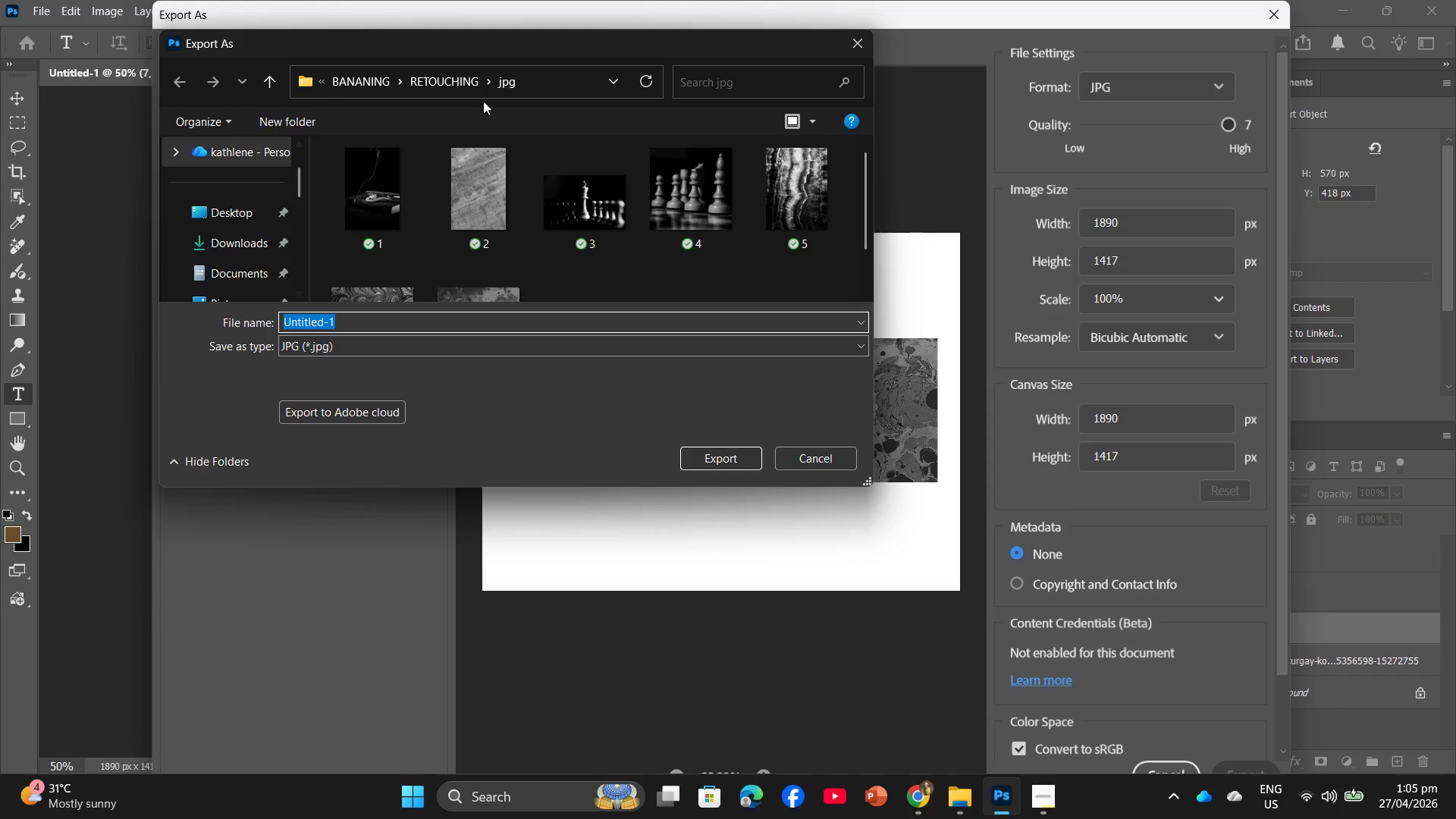 
left_click([438, 80])
 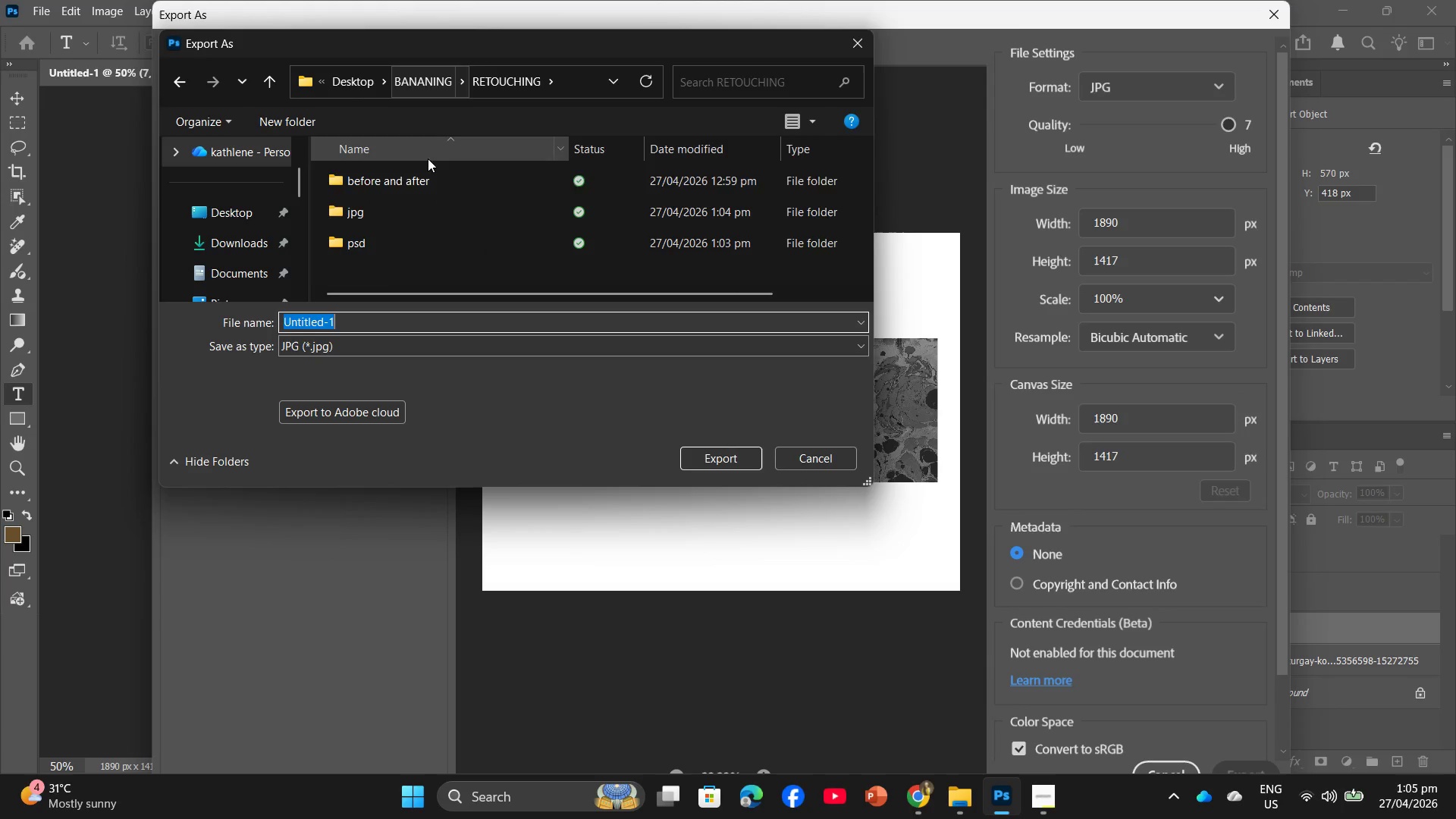 
left_click([415, 177])
 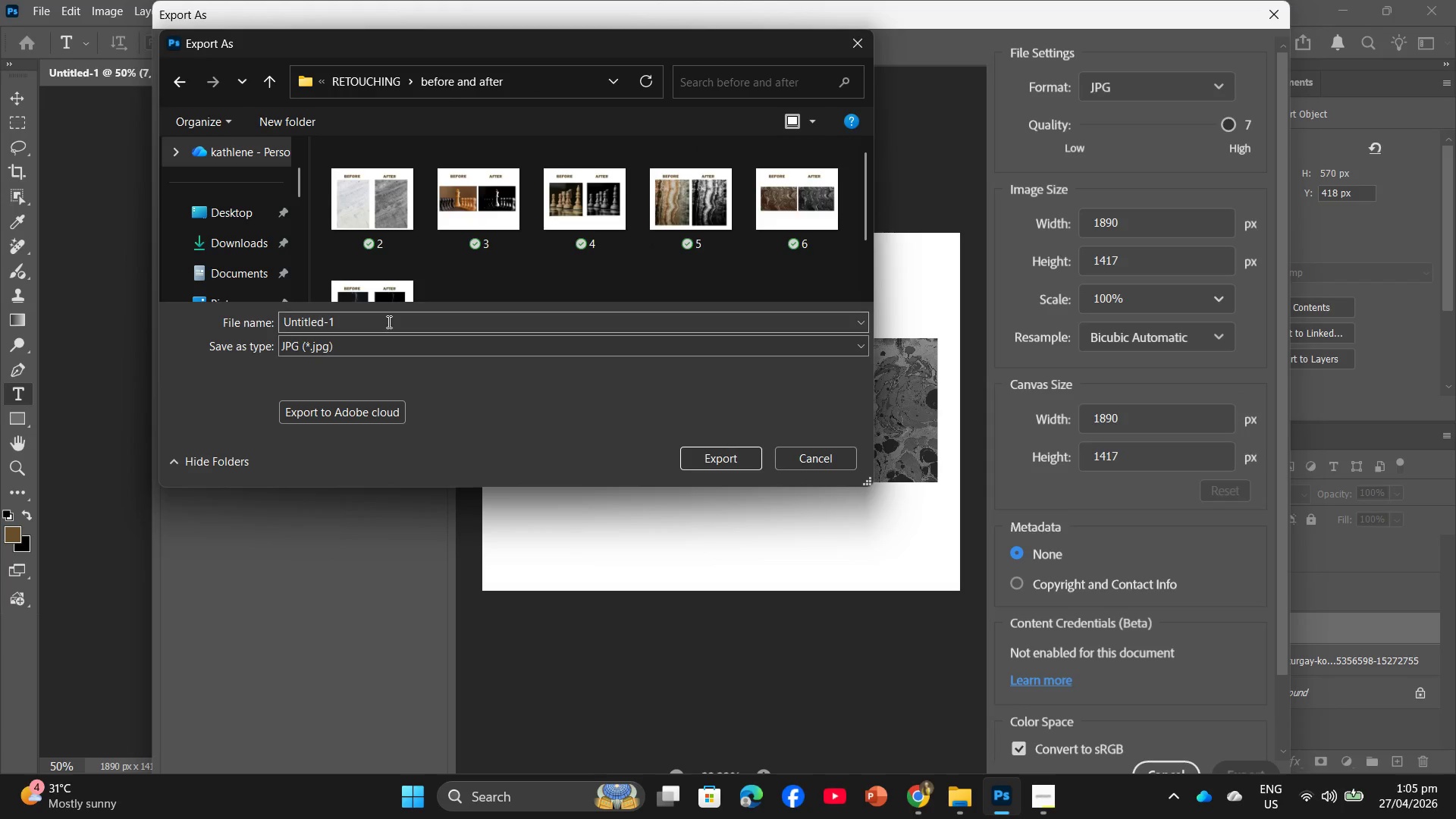 
left_click([388, 322])
 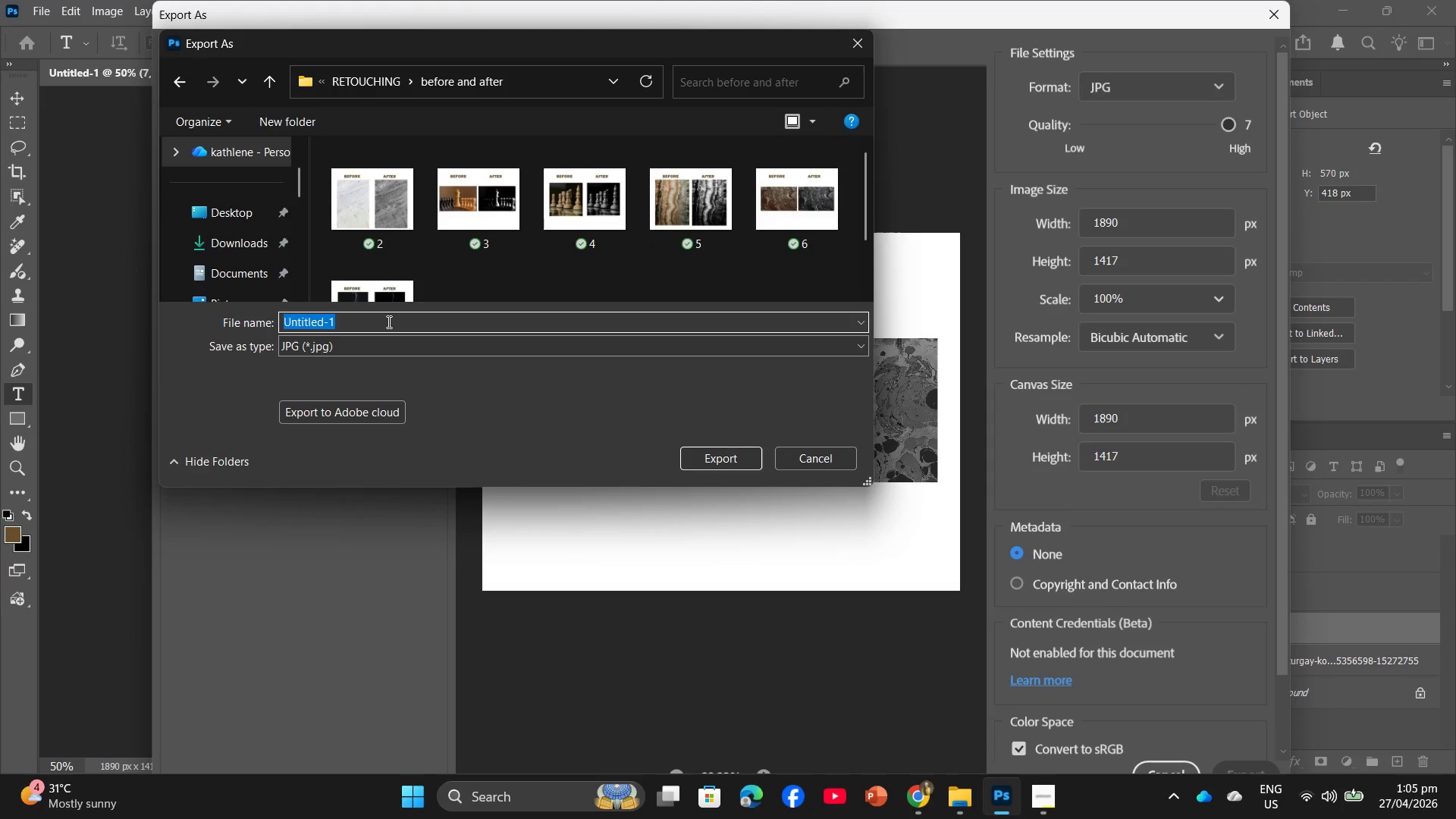 
key(Numpad7)
 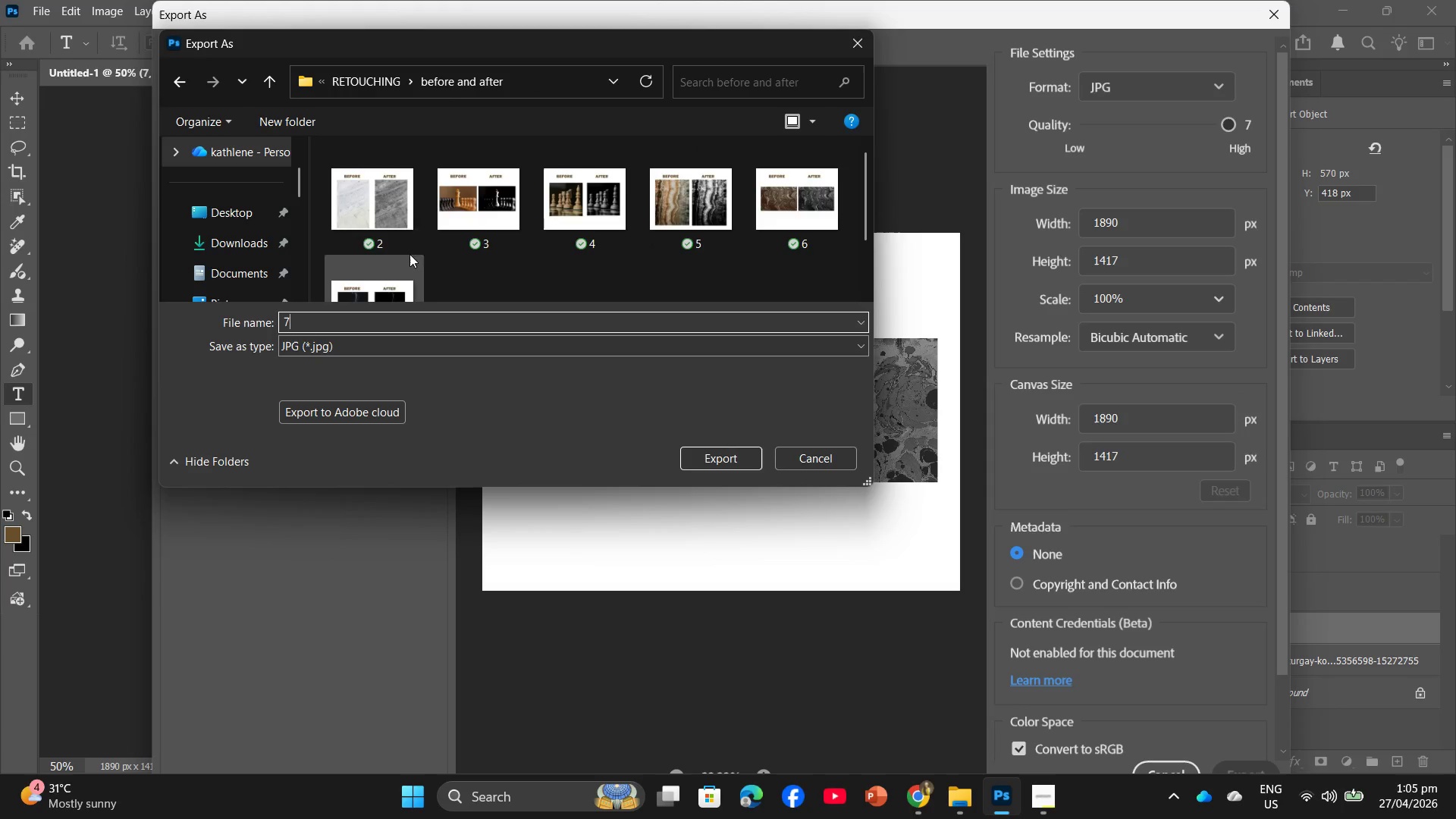 
scroll: coordinate [461, 265], scroll_direction: down, amount: 1.0
 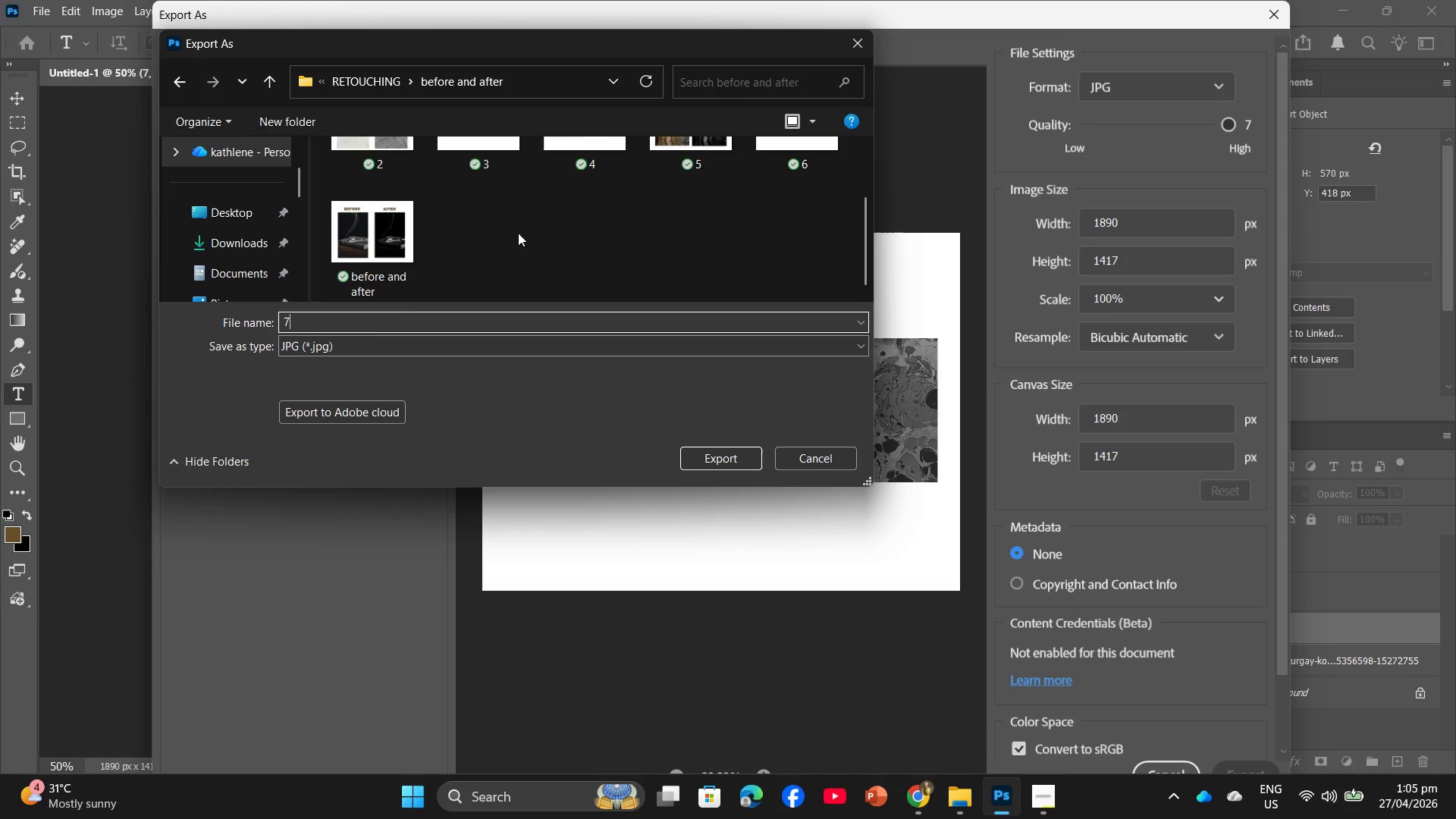 
wait(10.94)
 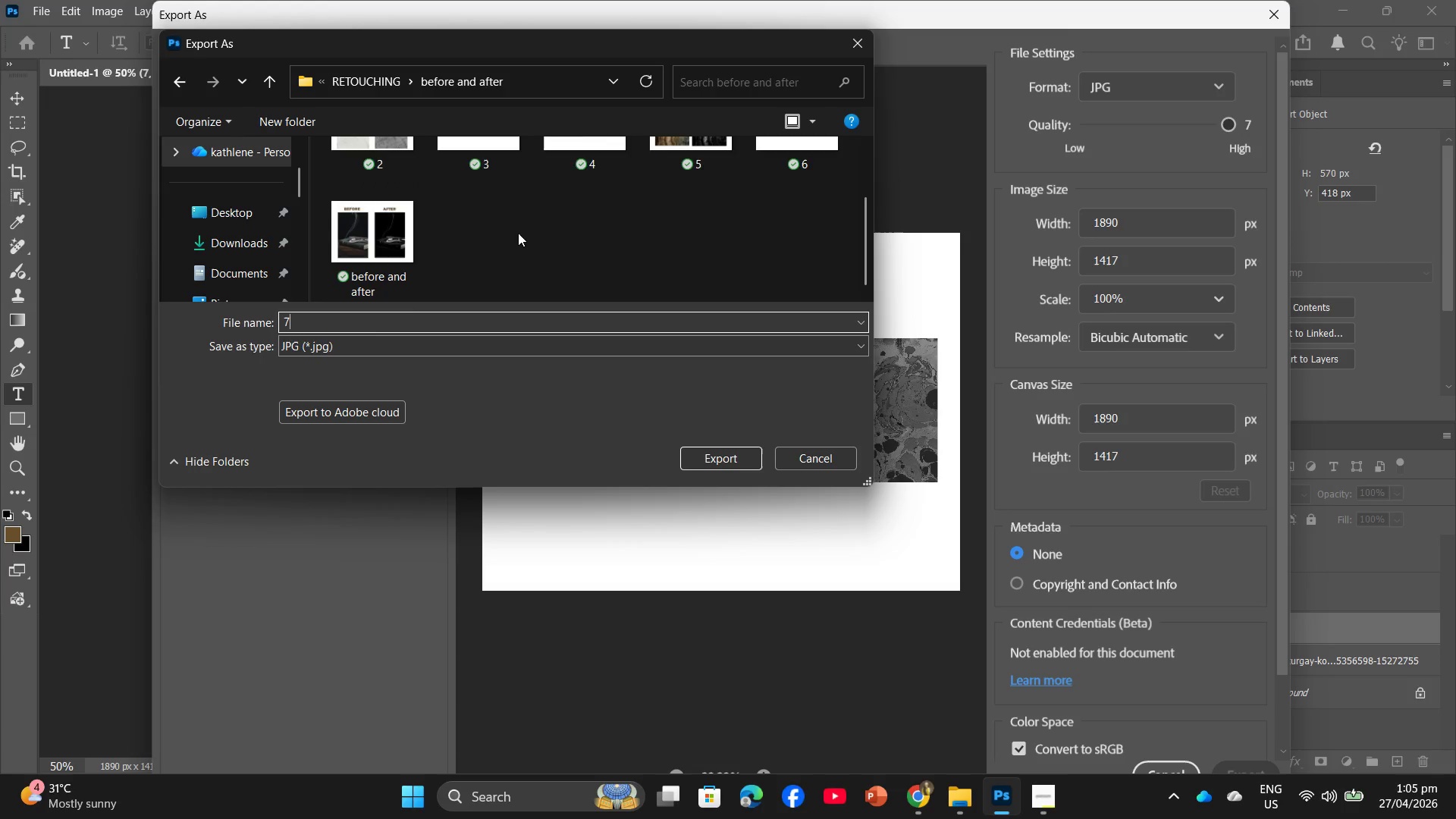 
left_click([362, 81])
 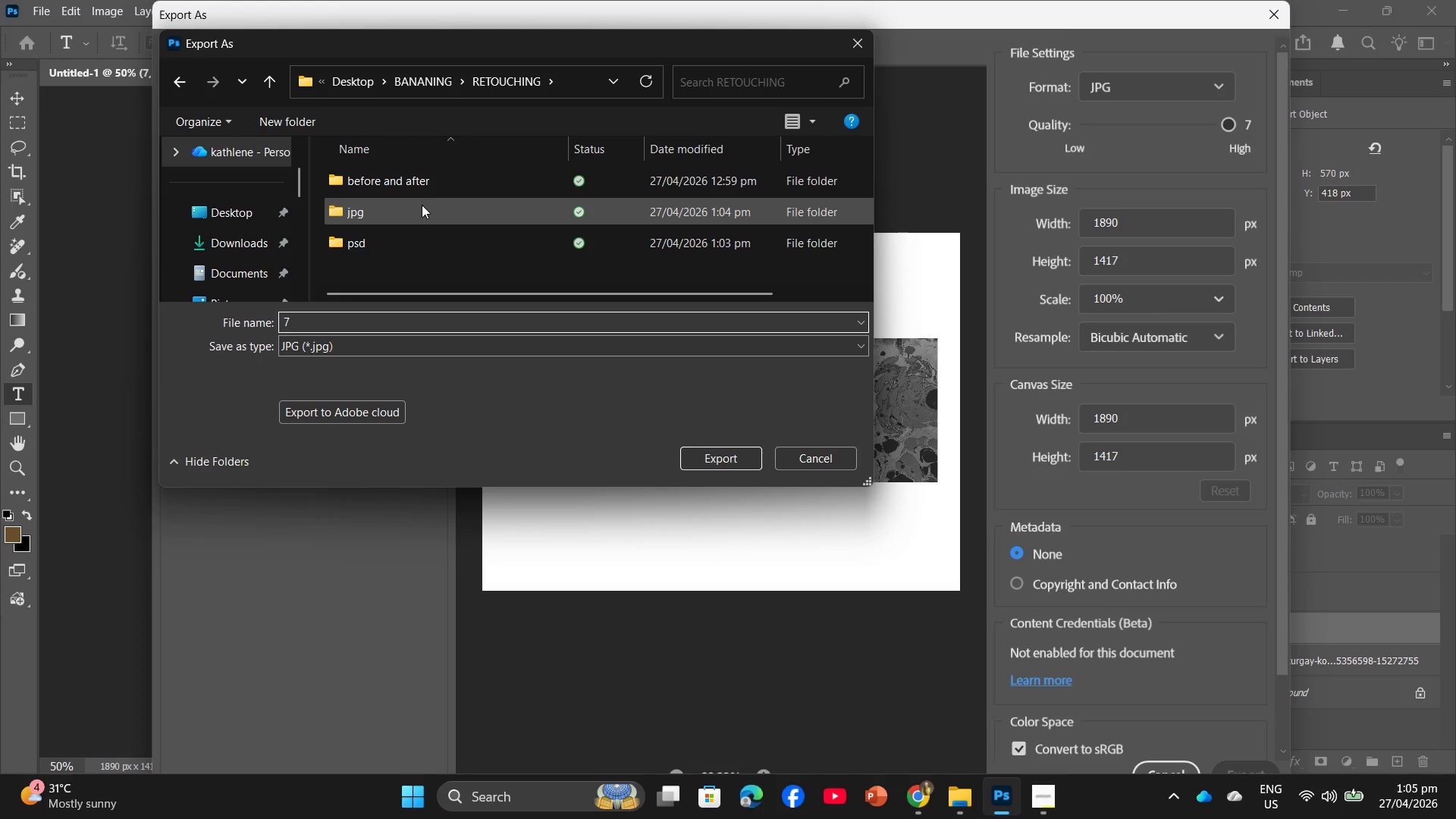 
double_click([422, 205])
 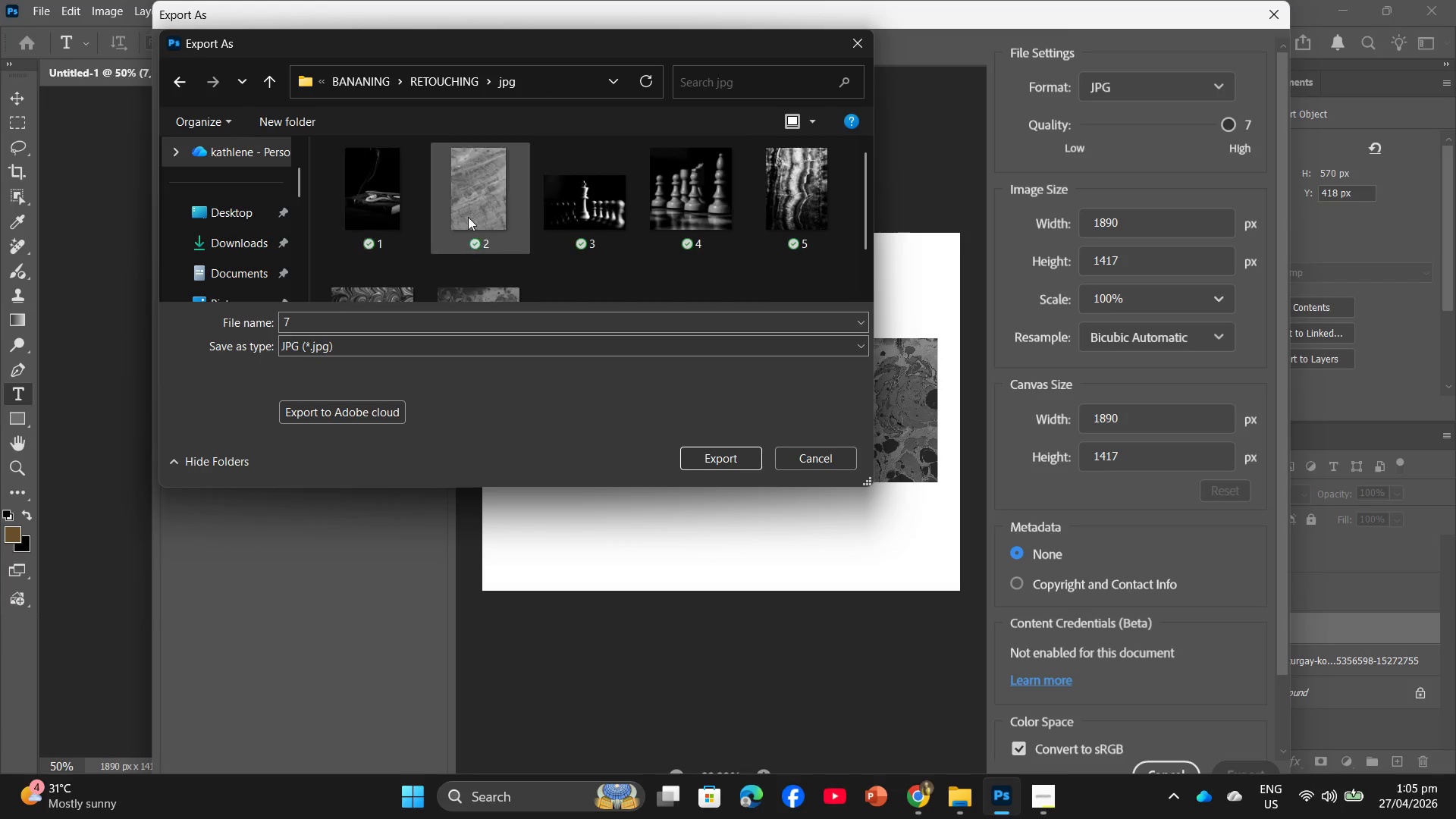 
scroll: coordinate [542, 237], scroll_direction: down, amount: 4.0
 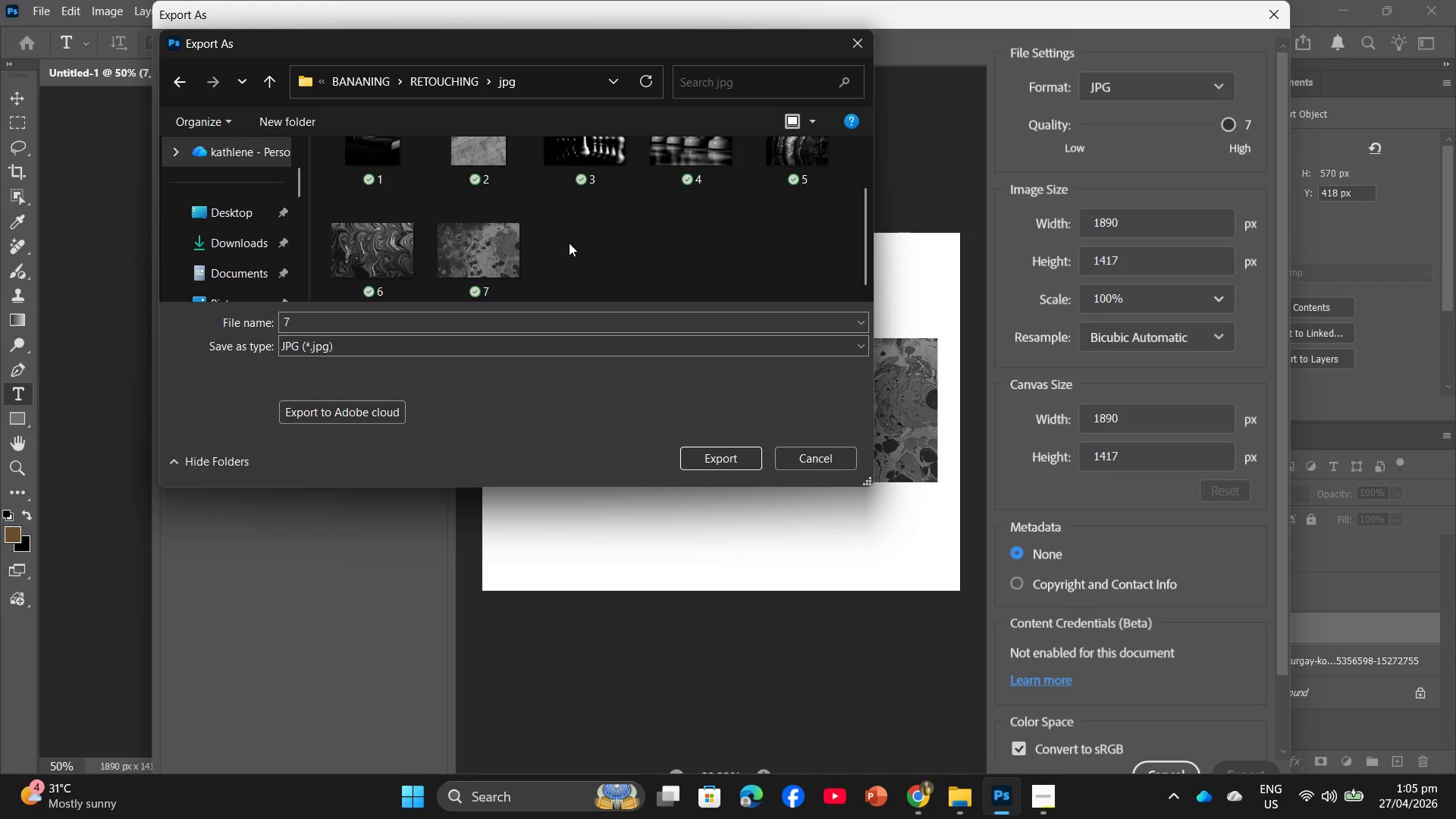 
scroll: coordinate [569, 243], scroll_direction: up, amount: 1.0
 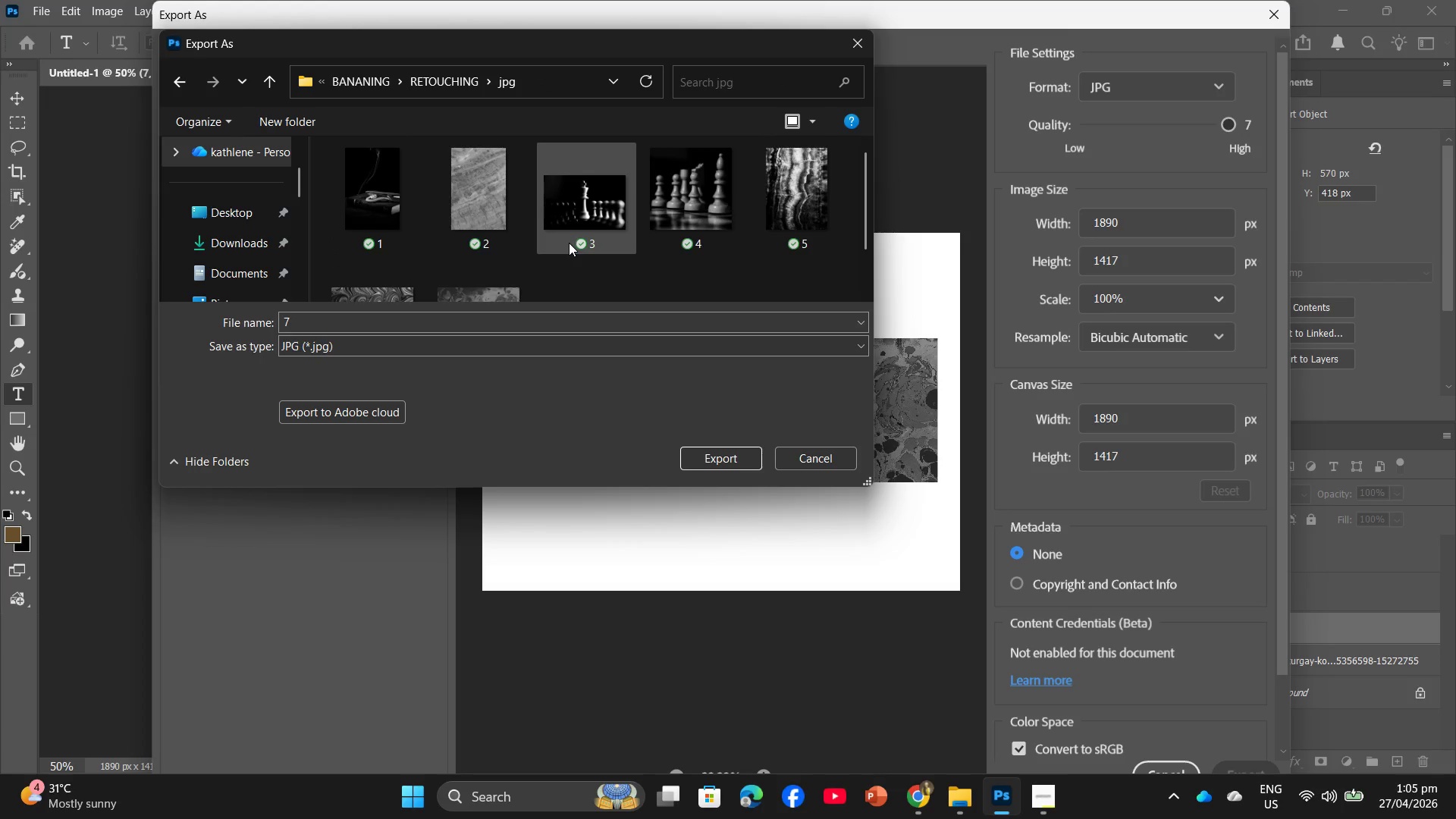 
scroll: coordinate [569, 243], scroll_direction: down, amount: 1.0
 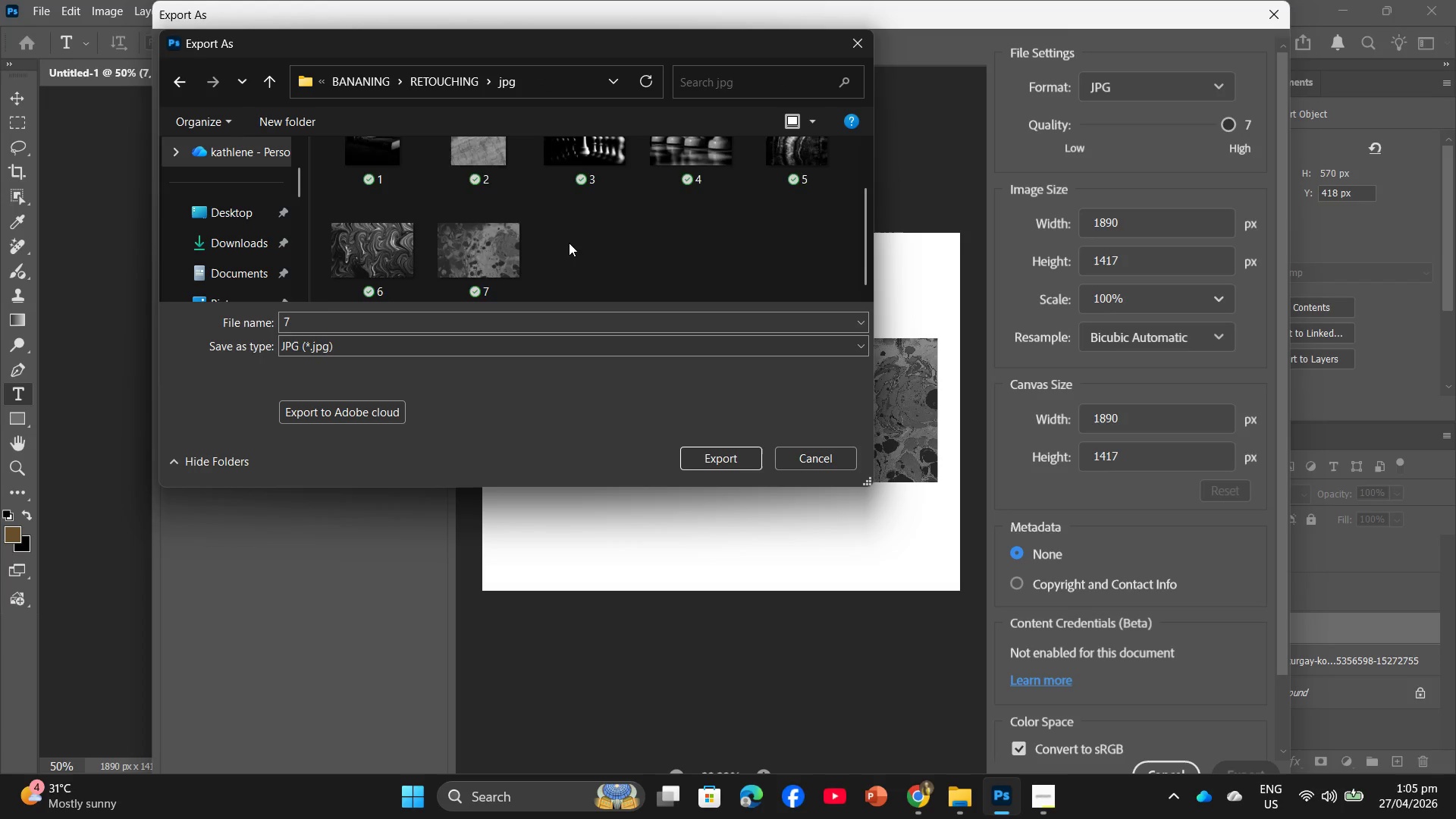 
scroll: coordinate [569, 243], scroll_direction: up, amount: 1.0
 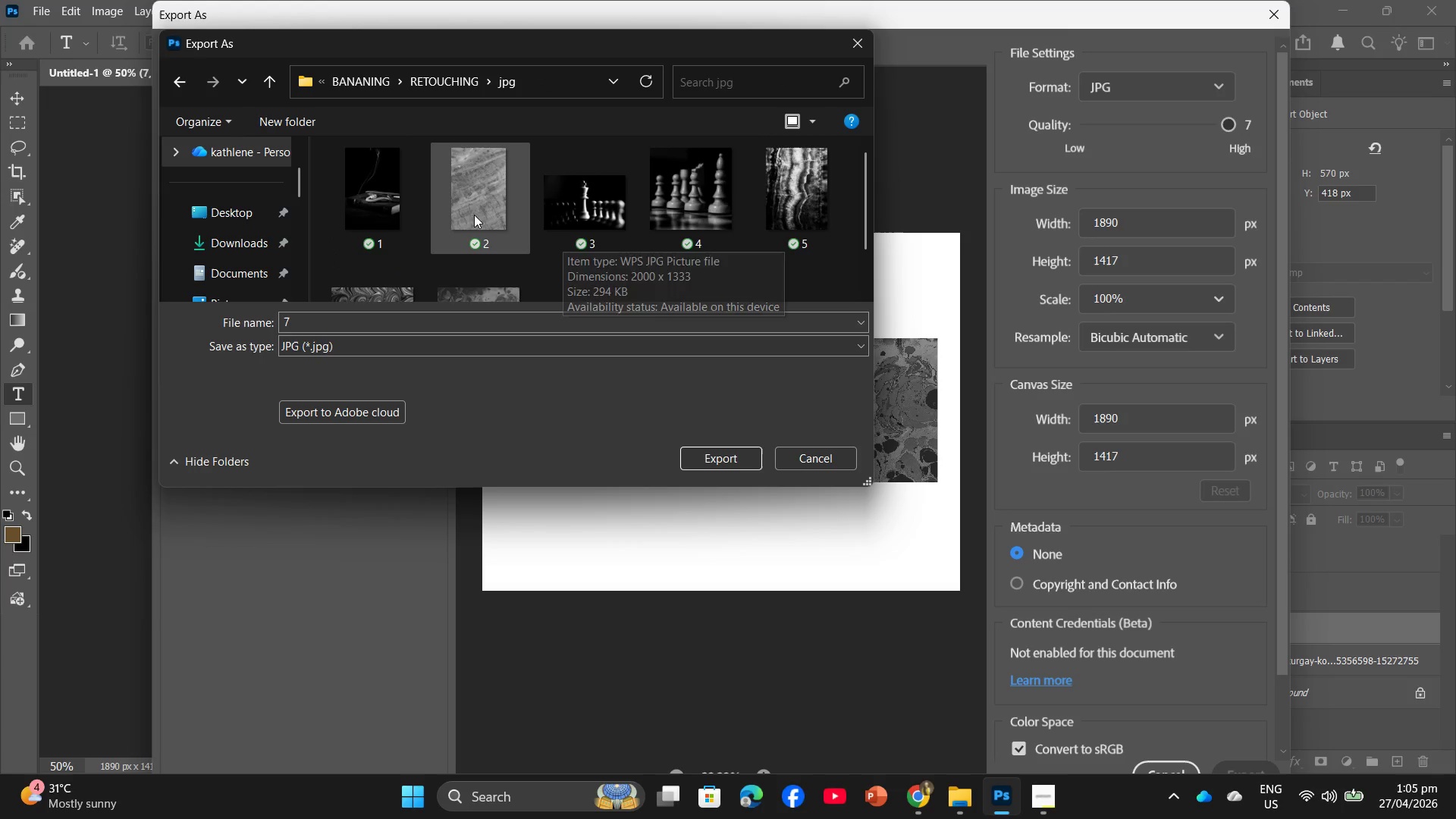 
scroll: coordinate [486, 222], scroll_direction: down, amount: 2.0
 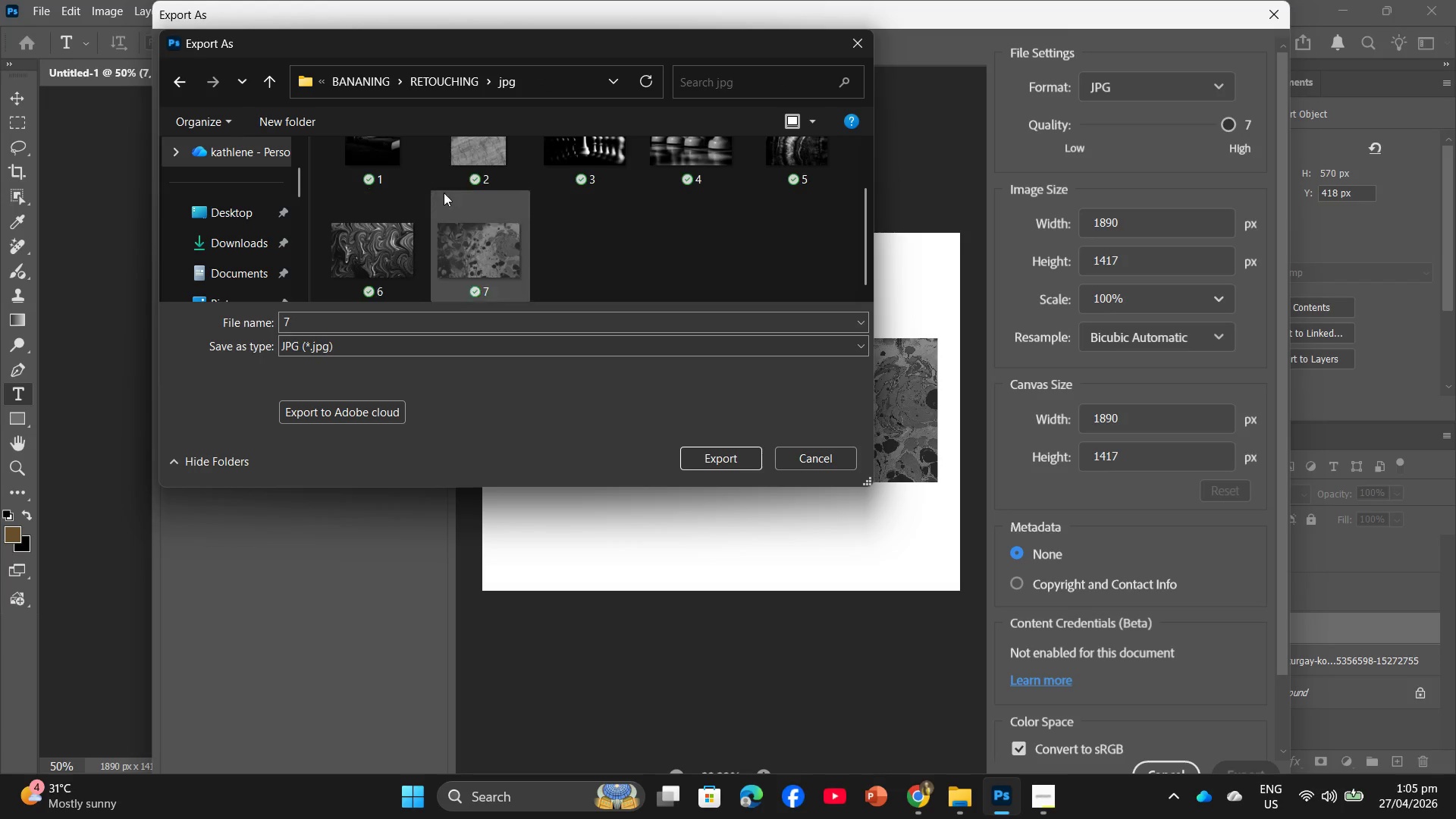 
left_click([441, 86])
 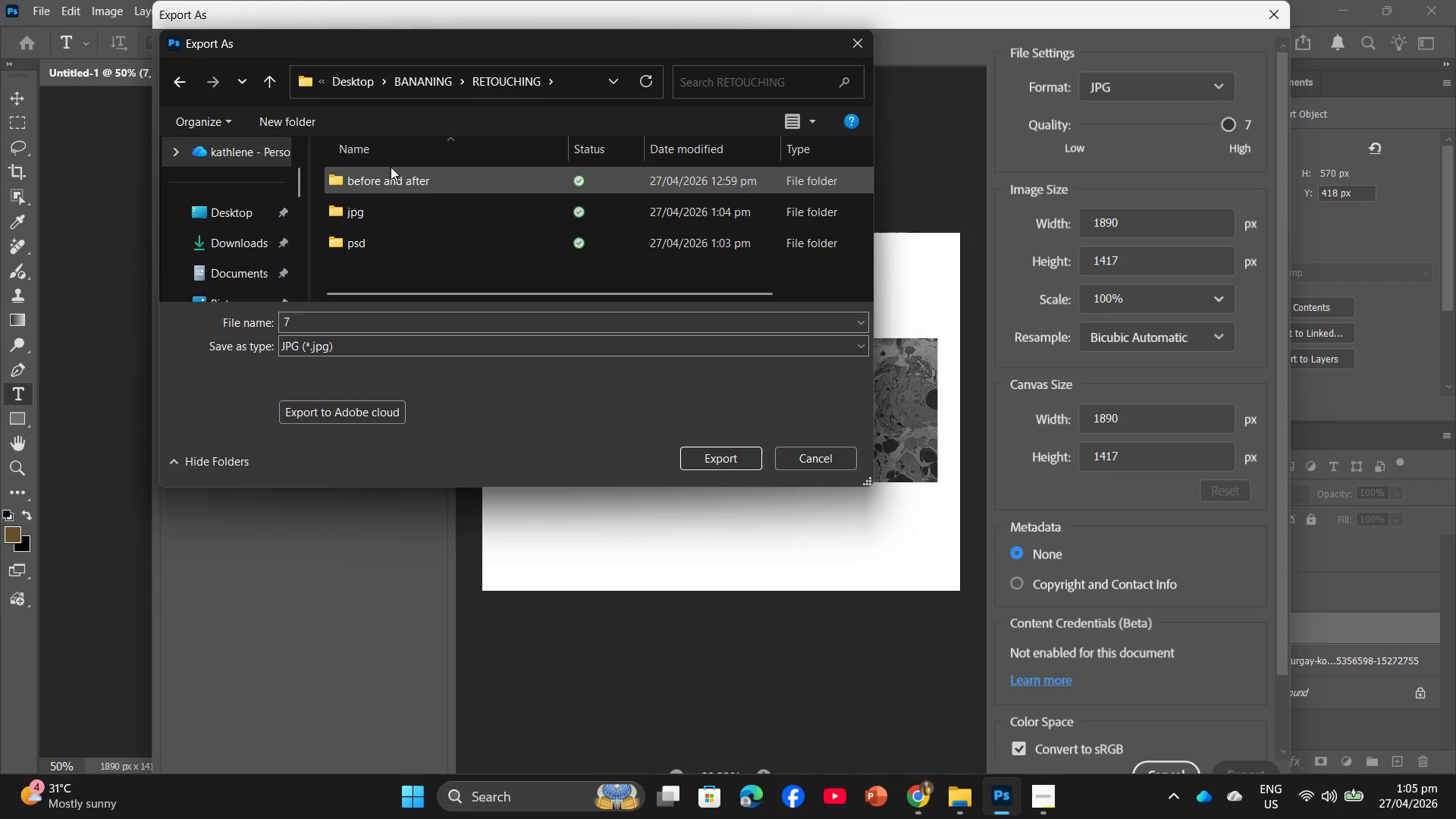 
double_click([392, 178])
 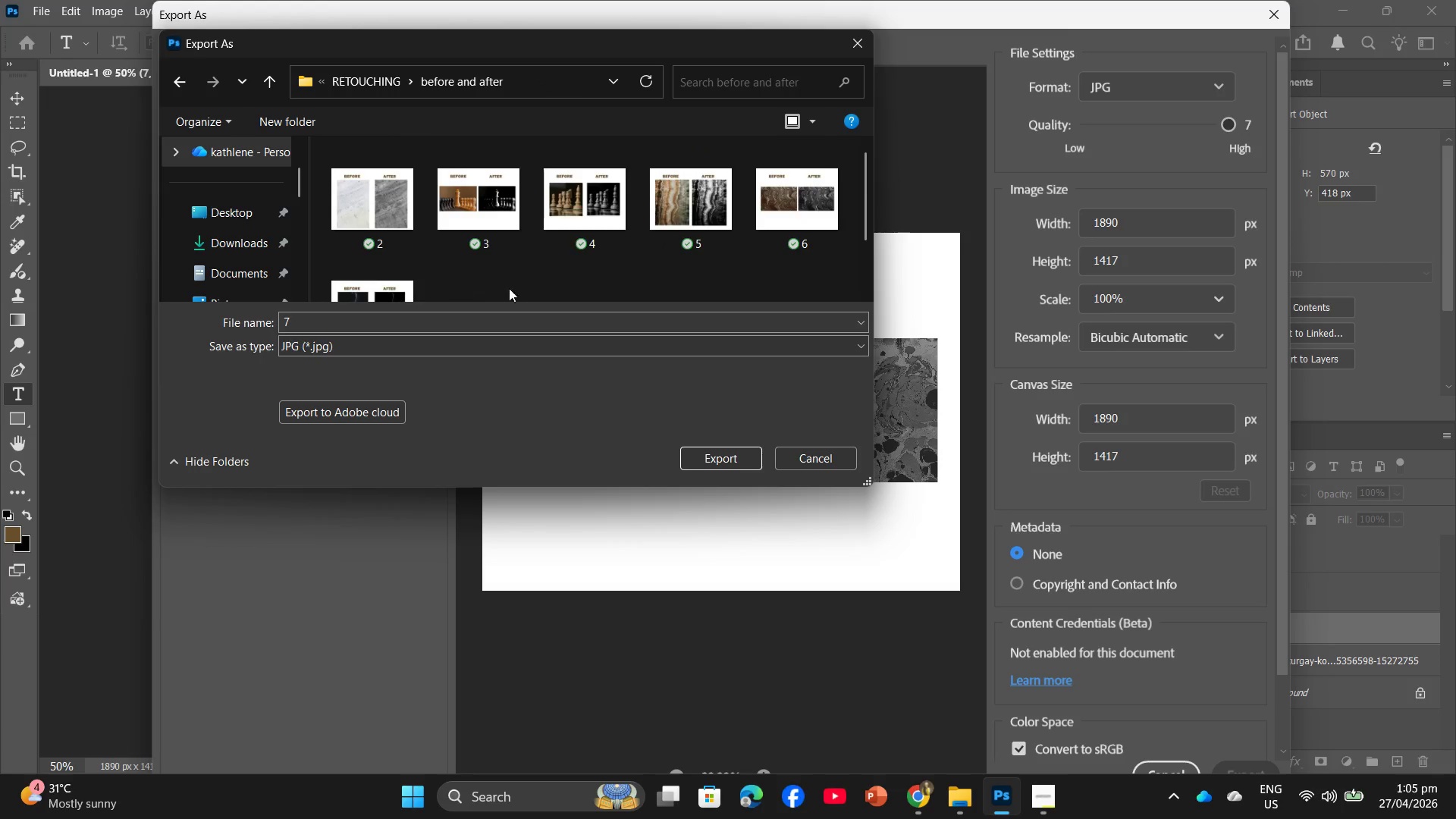 
scroll: coordinate [516, 288], scroll_direction: down, amount: 2.0
 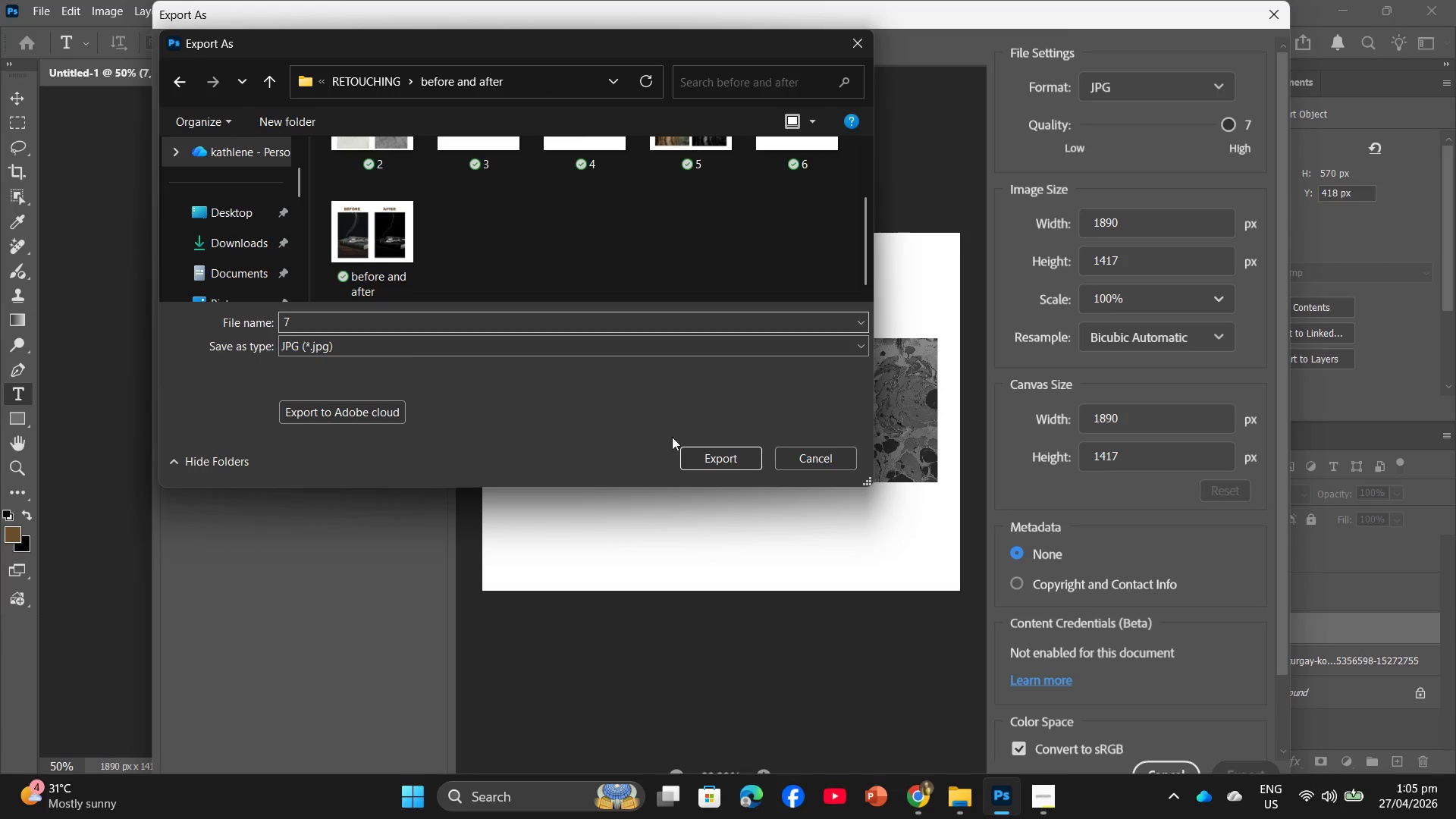 
left_click([695, 464])
 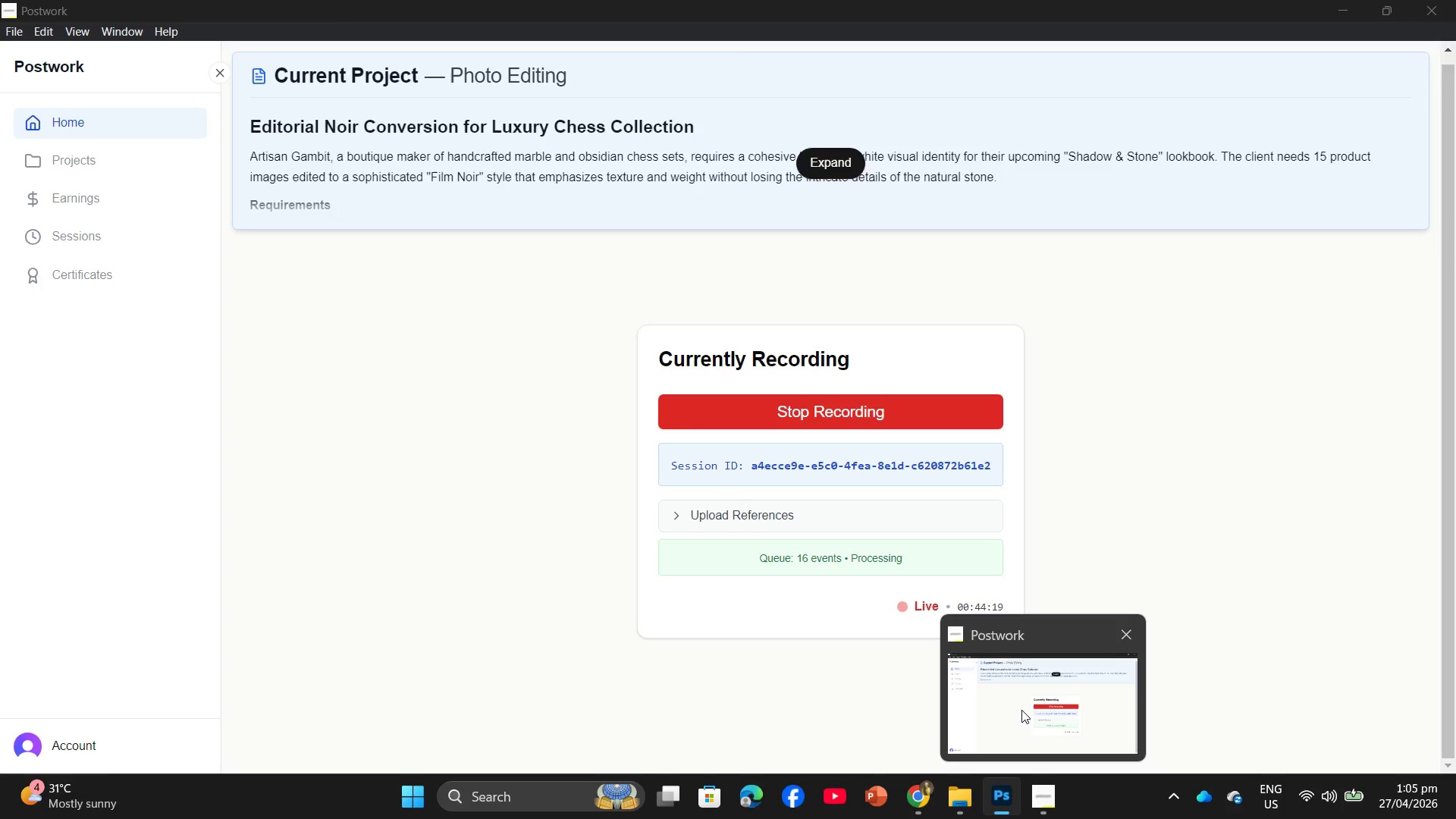 
left_click([962, 814])
 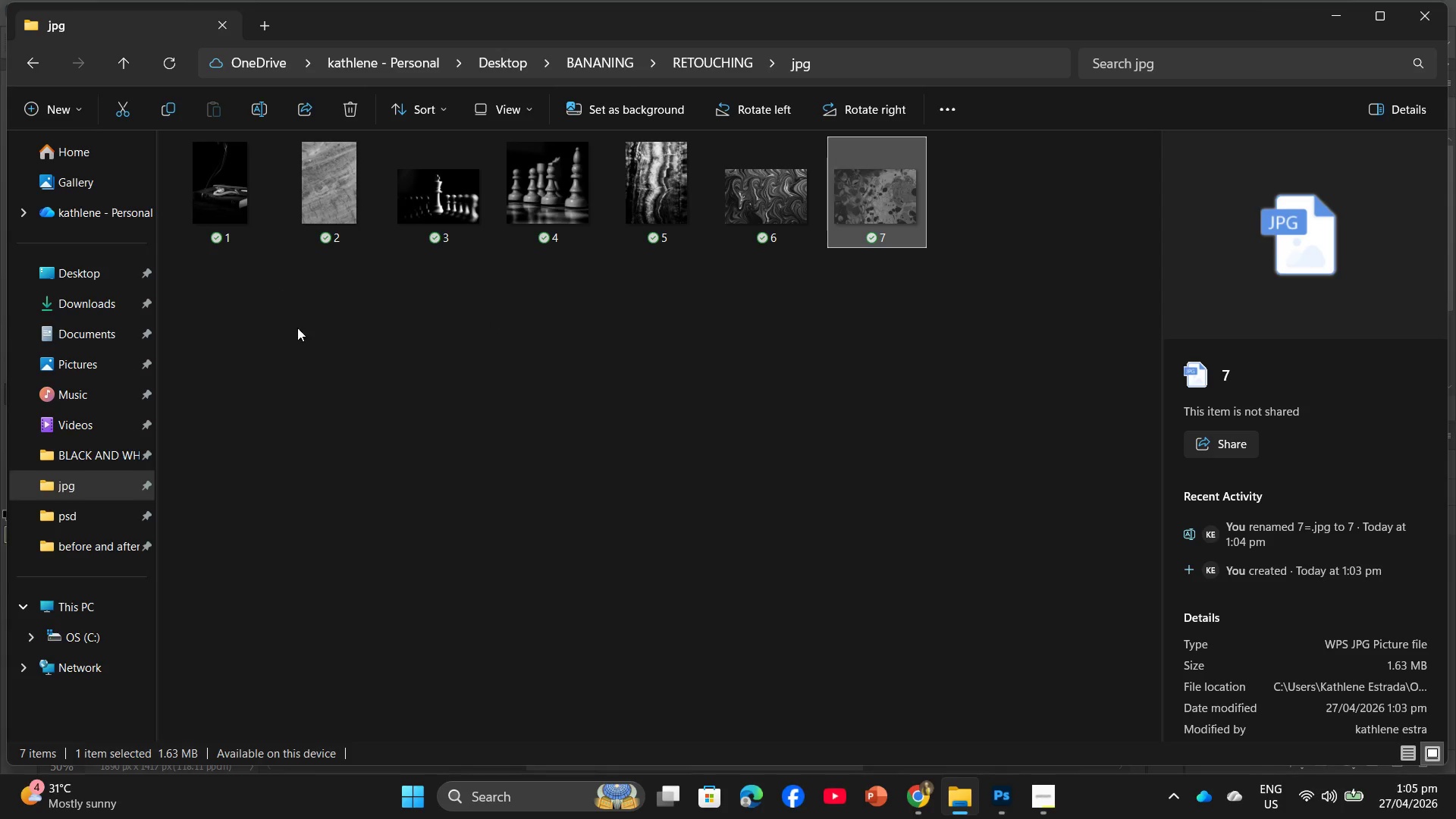 
wait(6.19)
 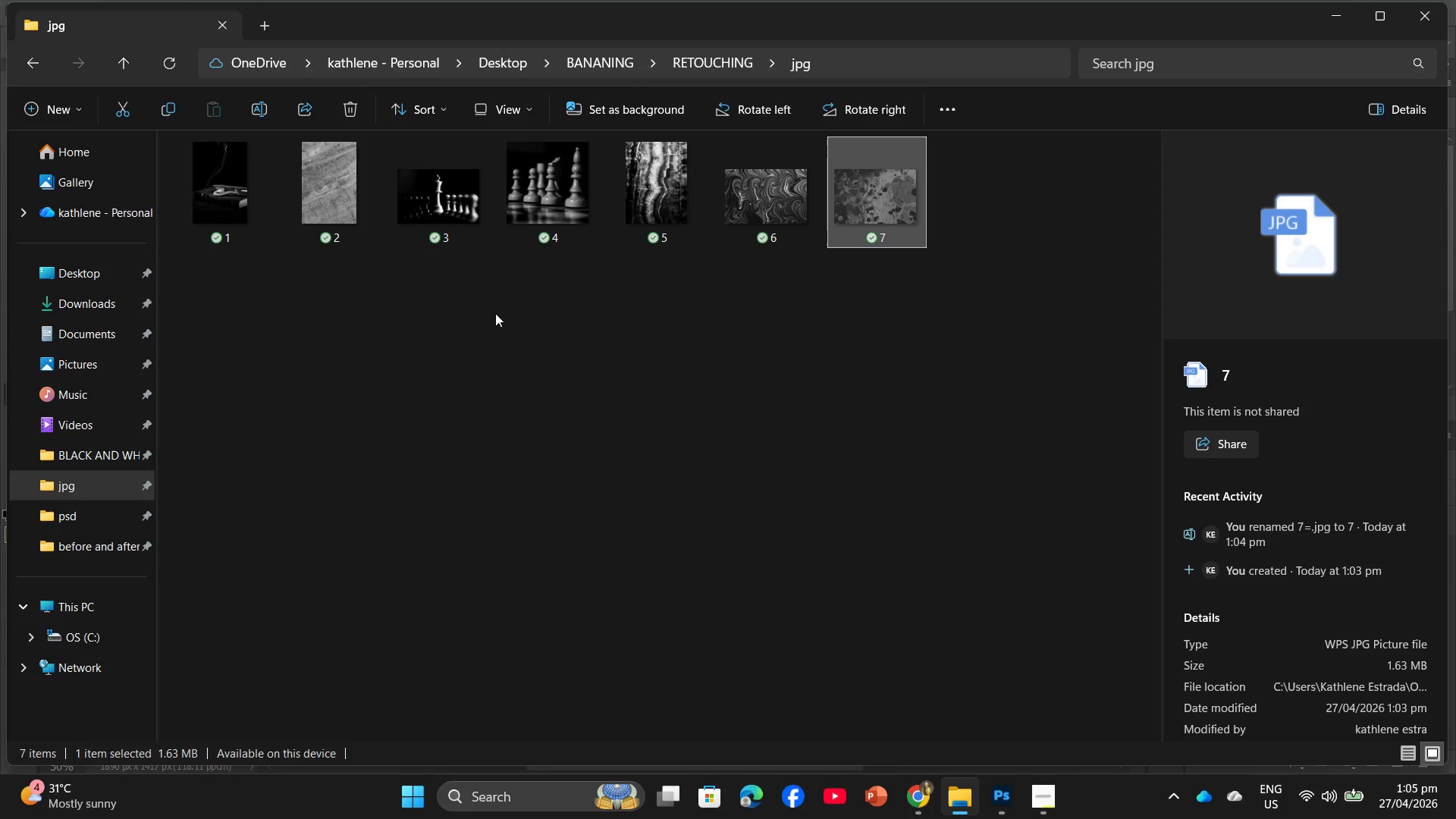 
left_click([81, 508])
 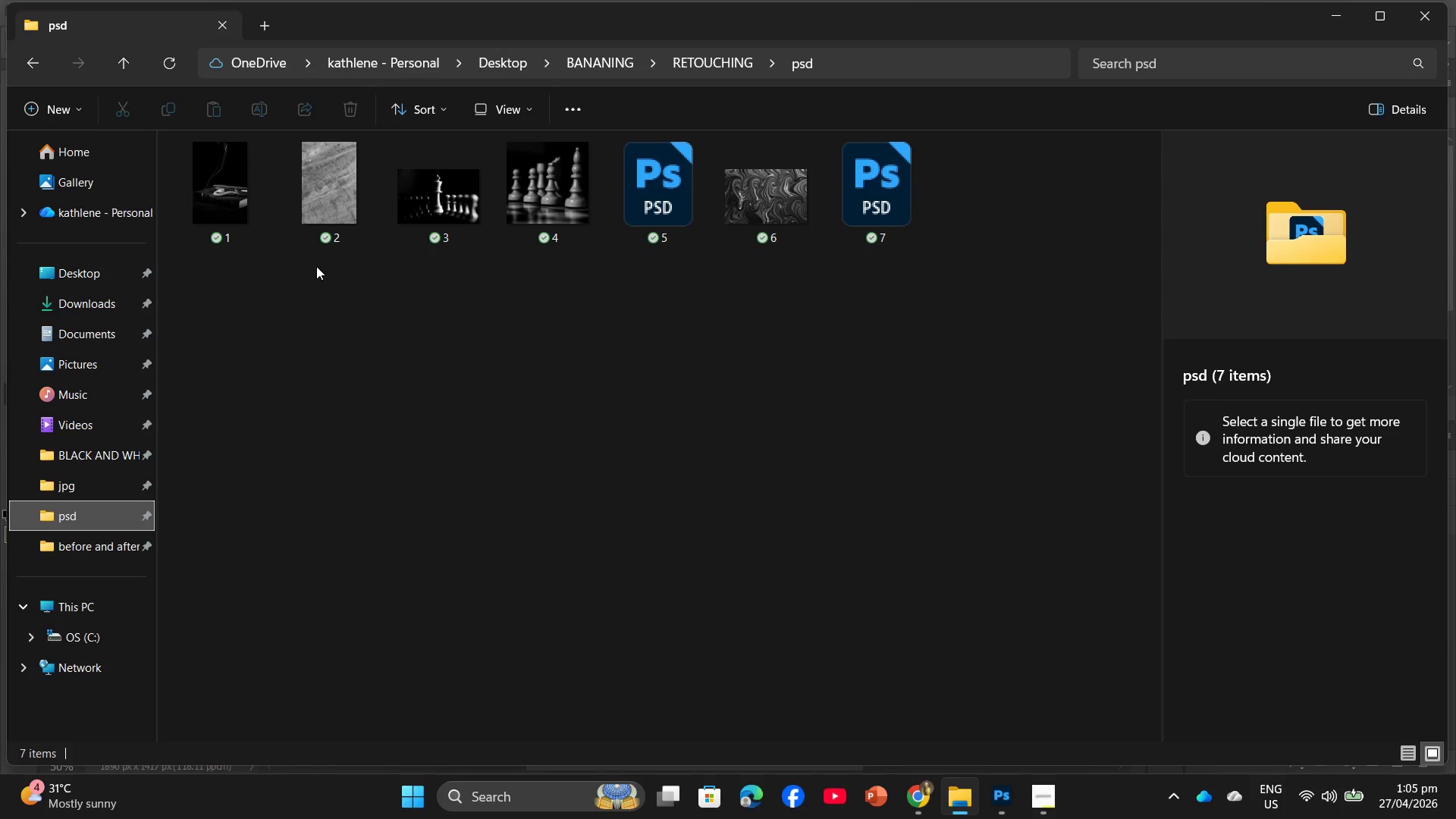 
wait(8.08)
 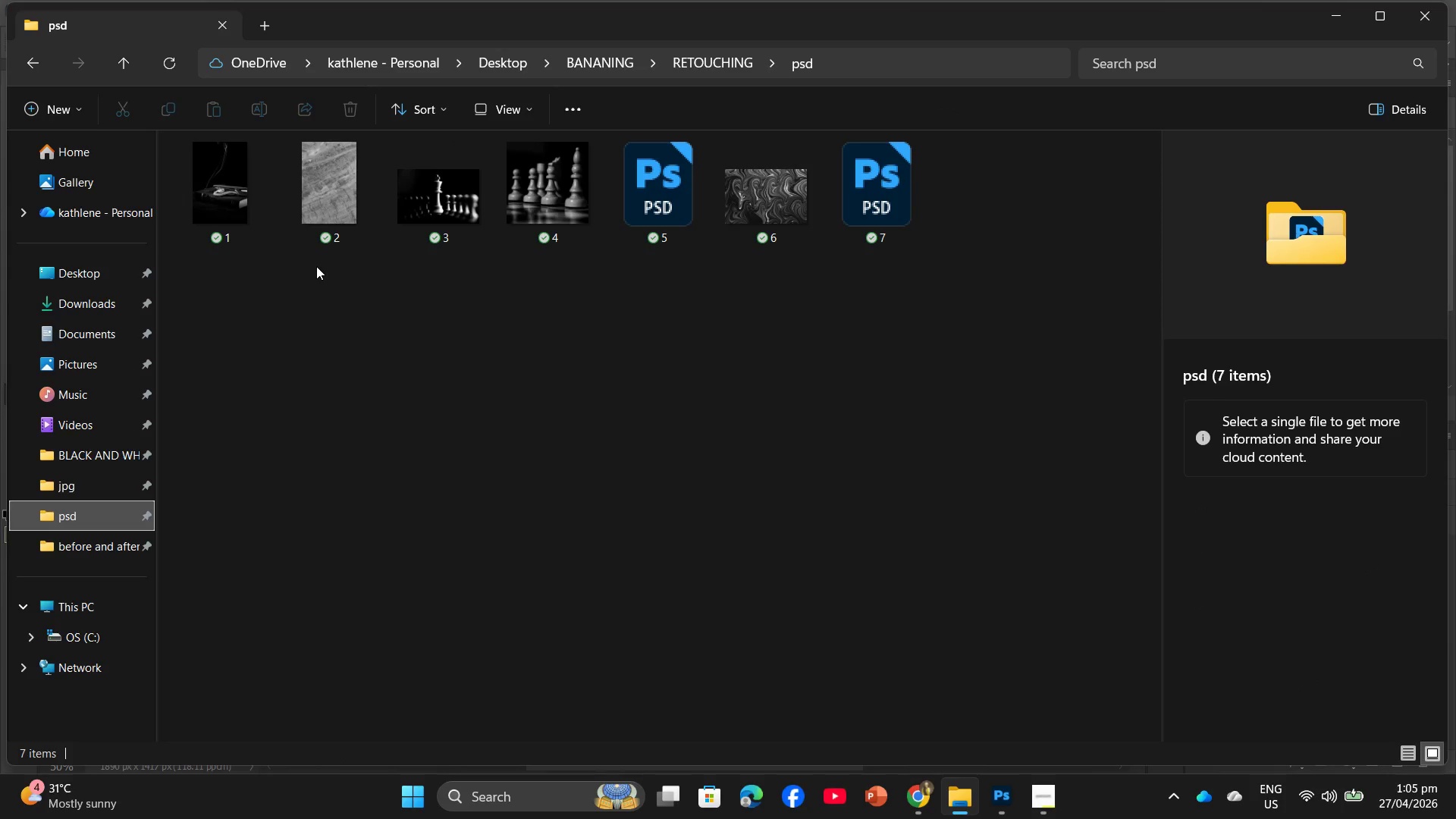 
left_click([70, 480])
 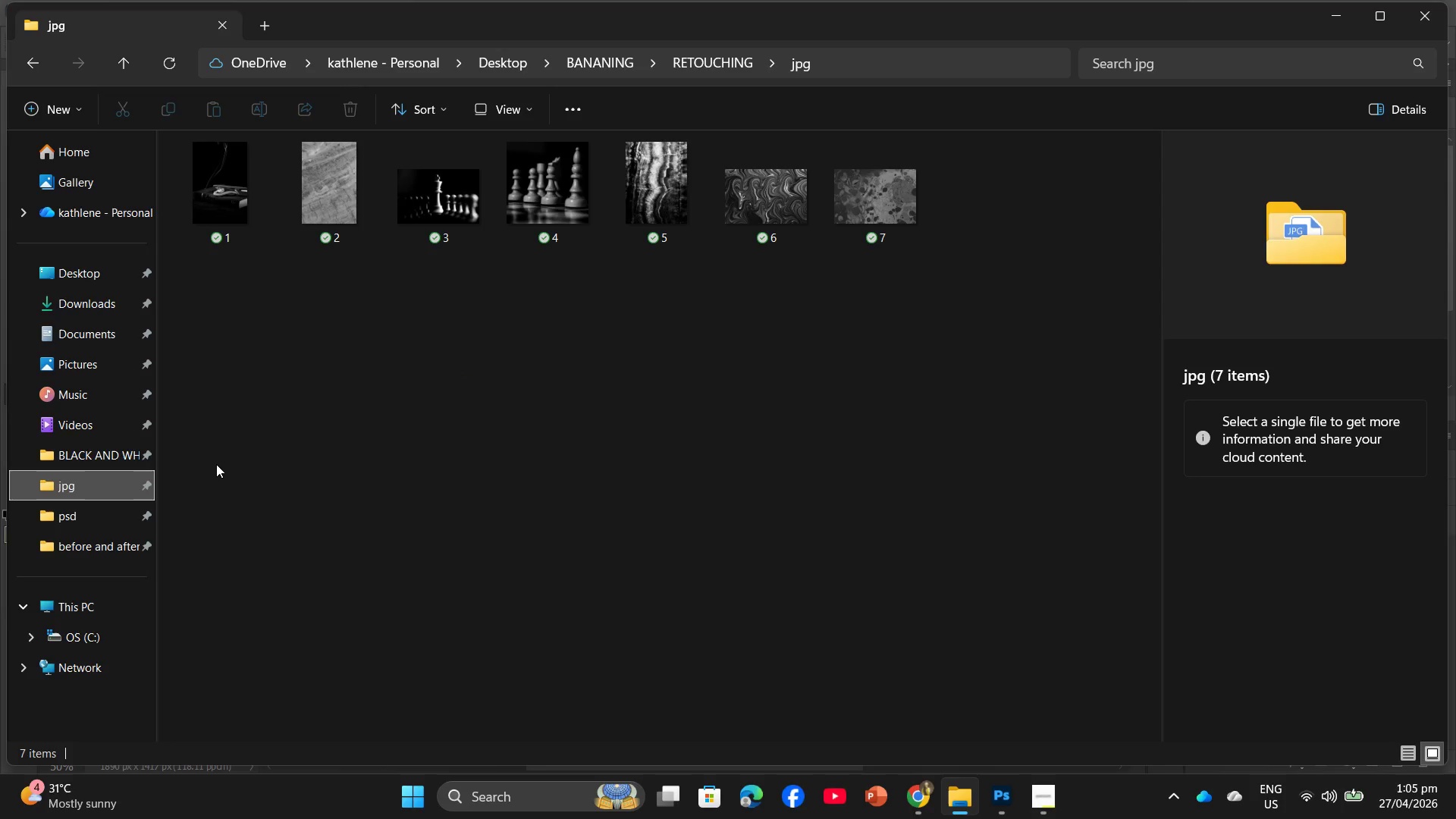 
wait(10.06)
 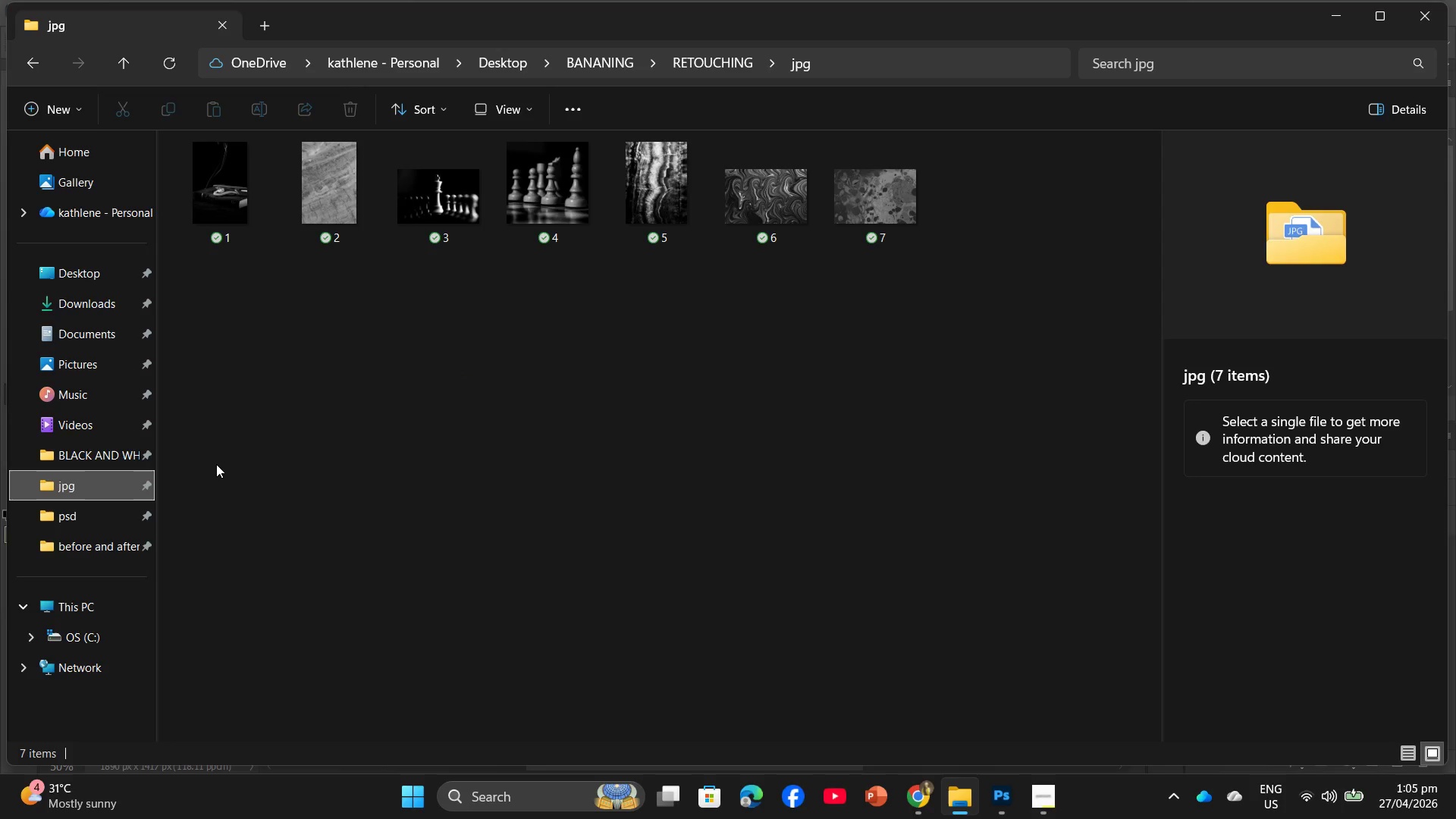 
left_click([71, 532])
 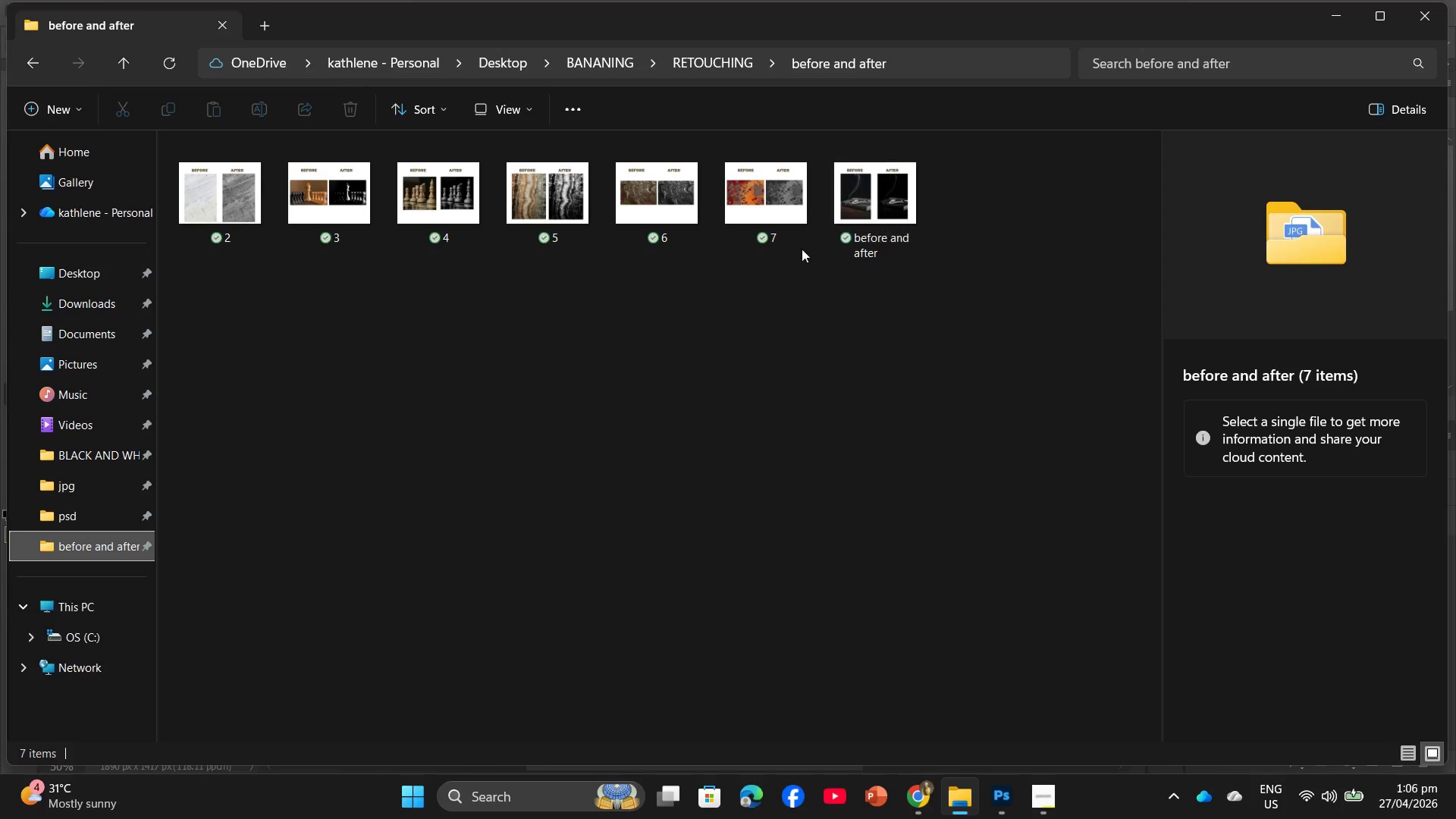 
wait(8.06)
 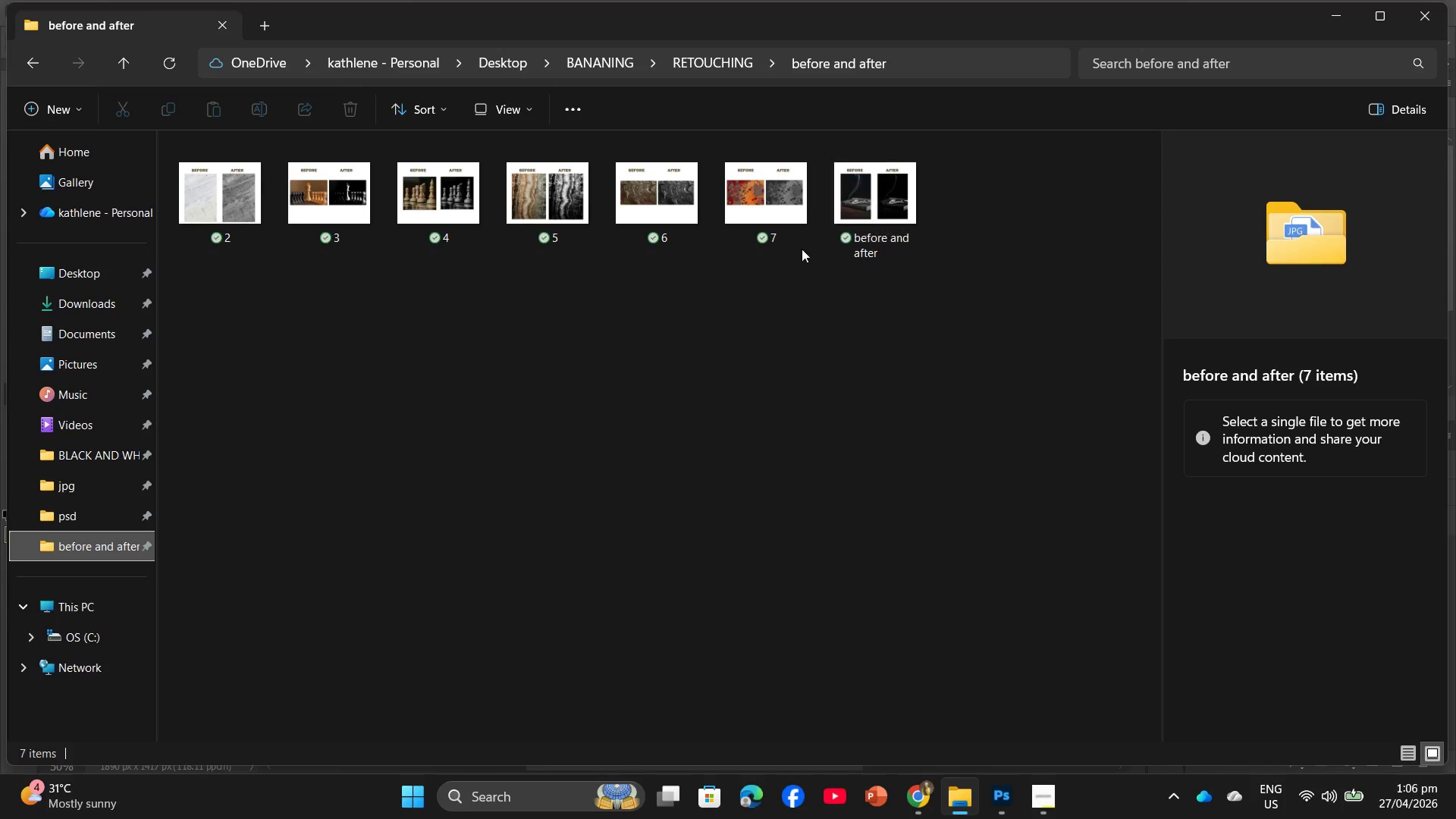 
right_click([855, 243])
 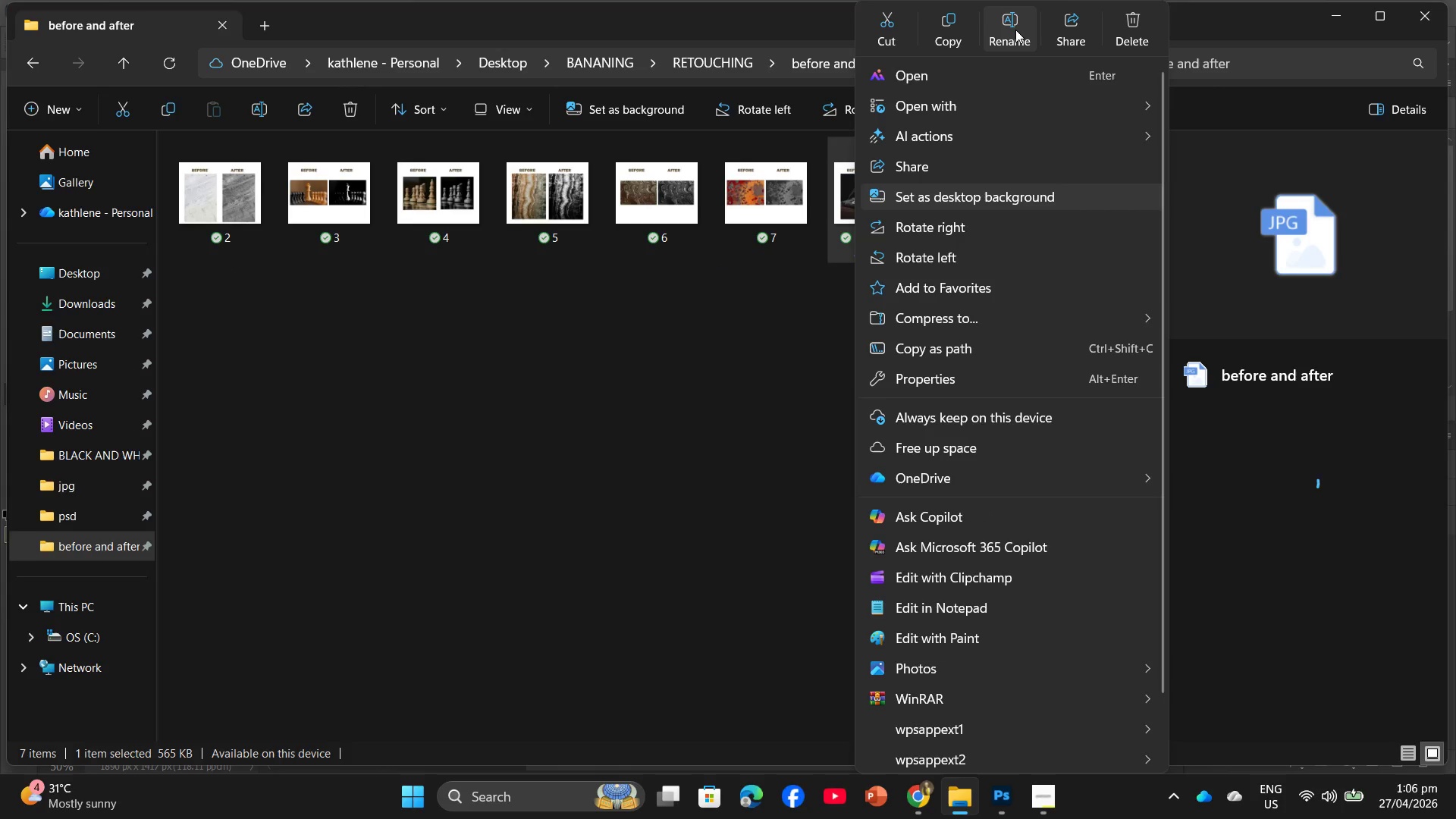 
left_click([1015, 30])
 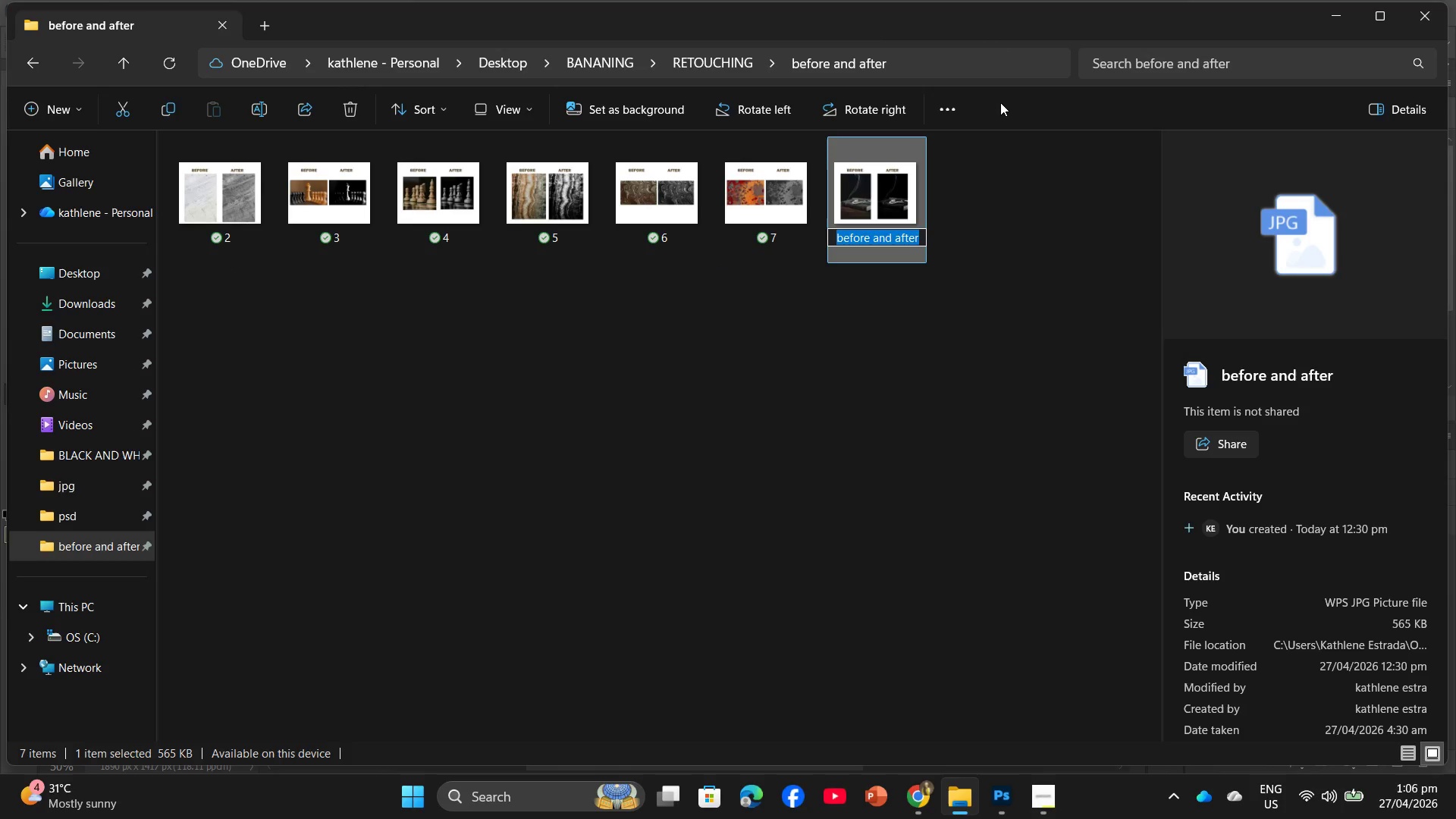 
key(1)
 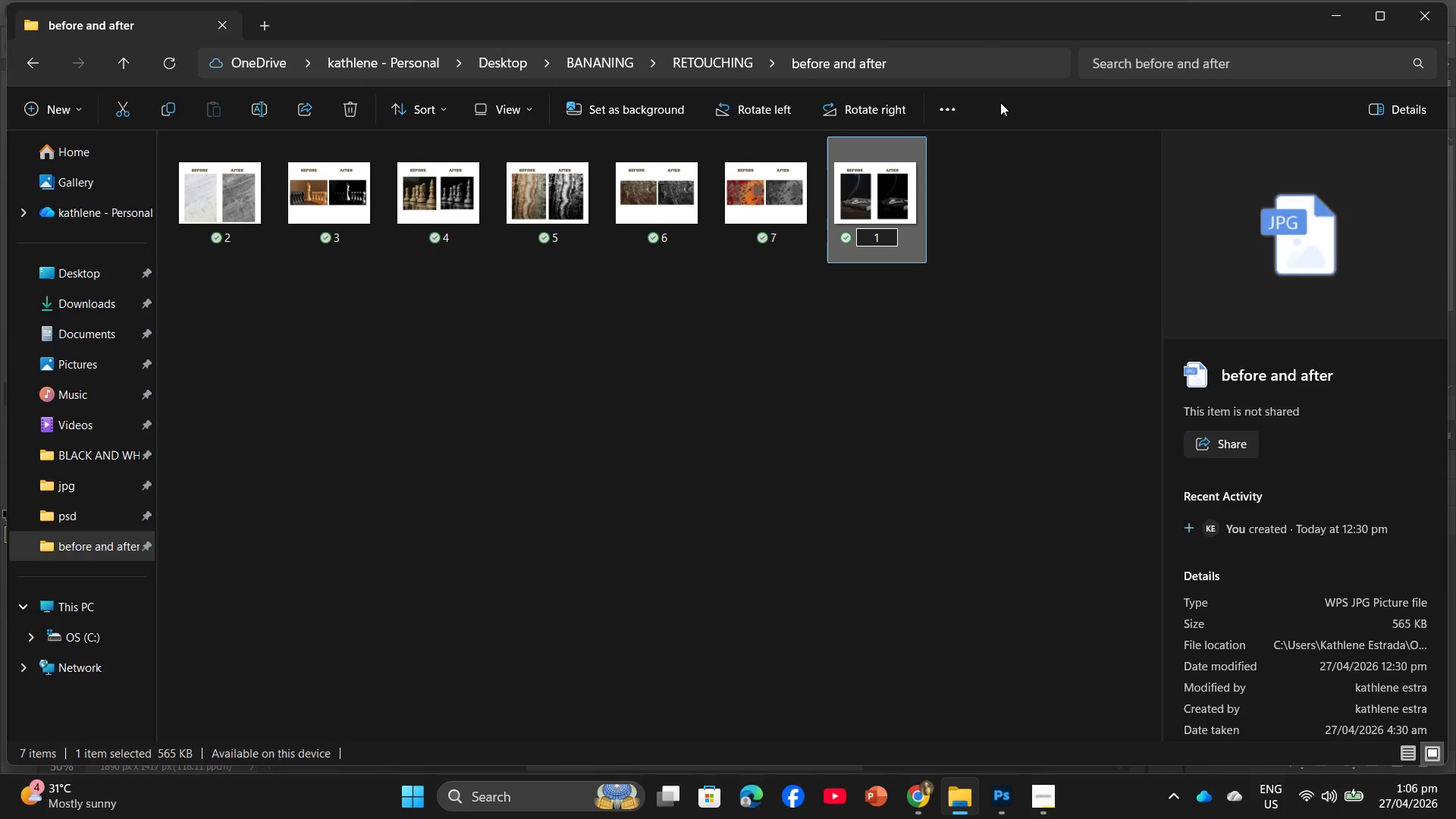 
key(Enter)
 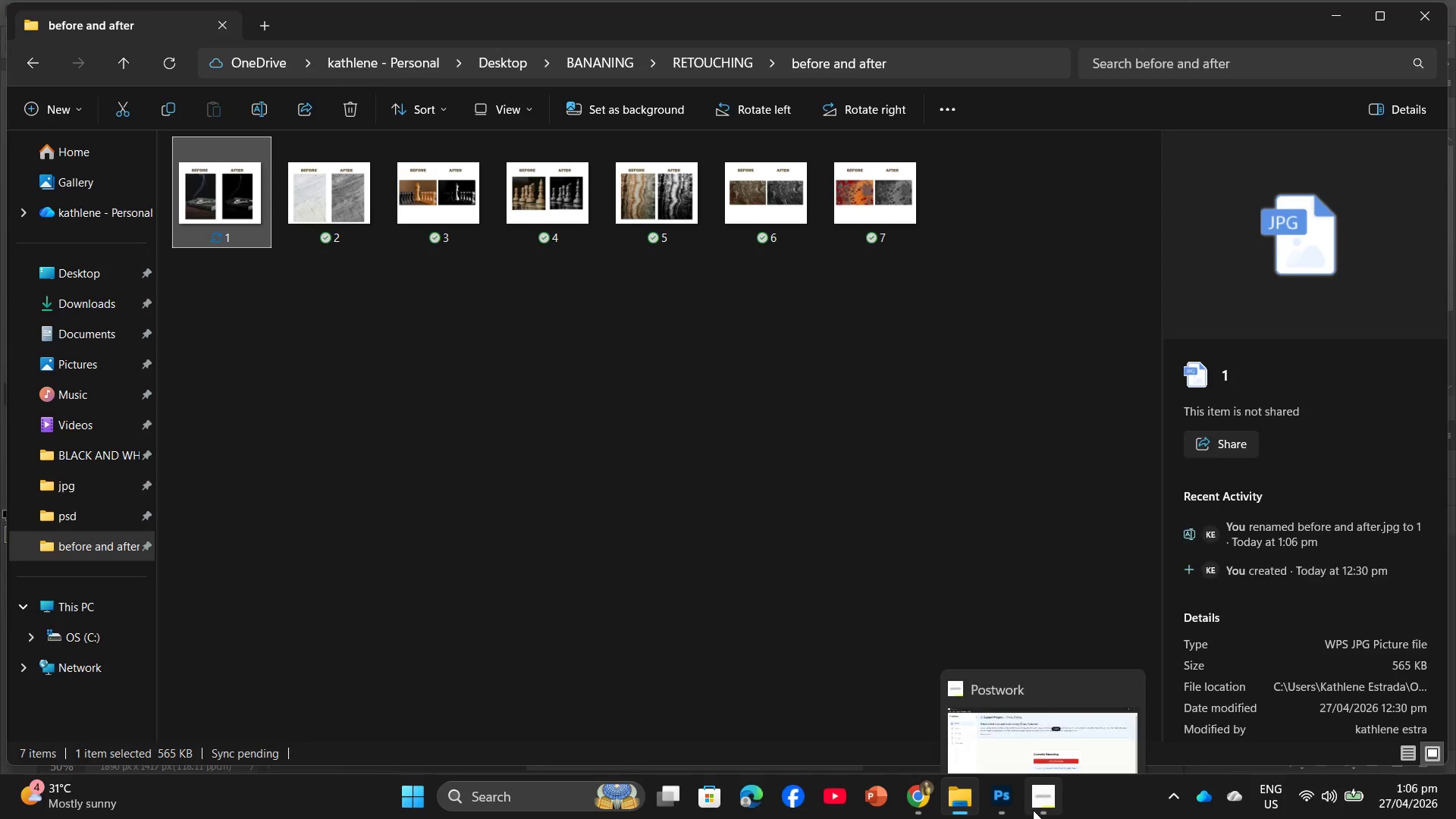 
mouse_move([1030, 758])
 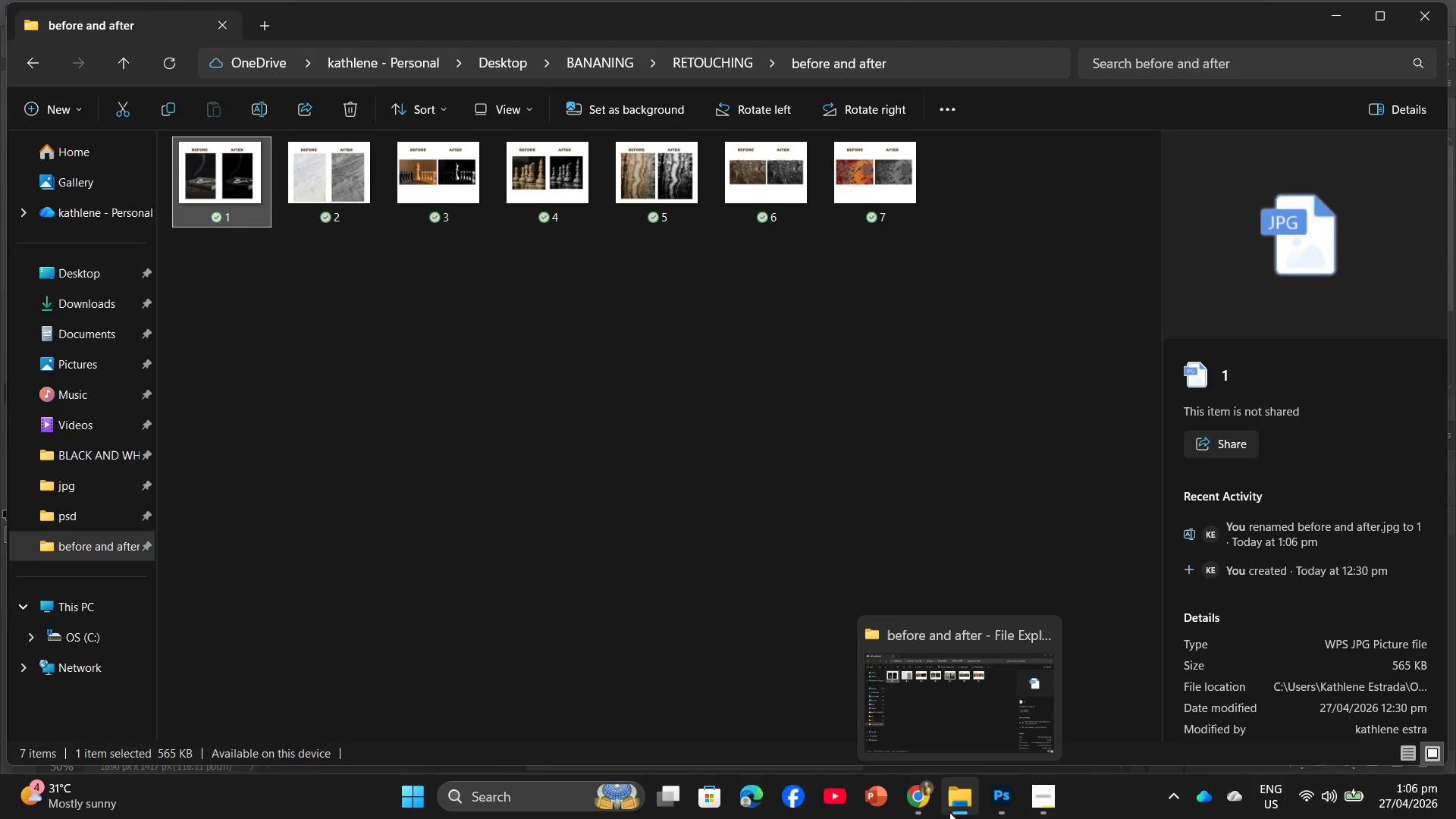 
left_click([950, 805])
 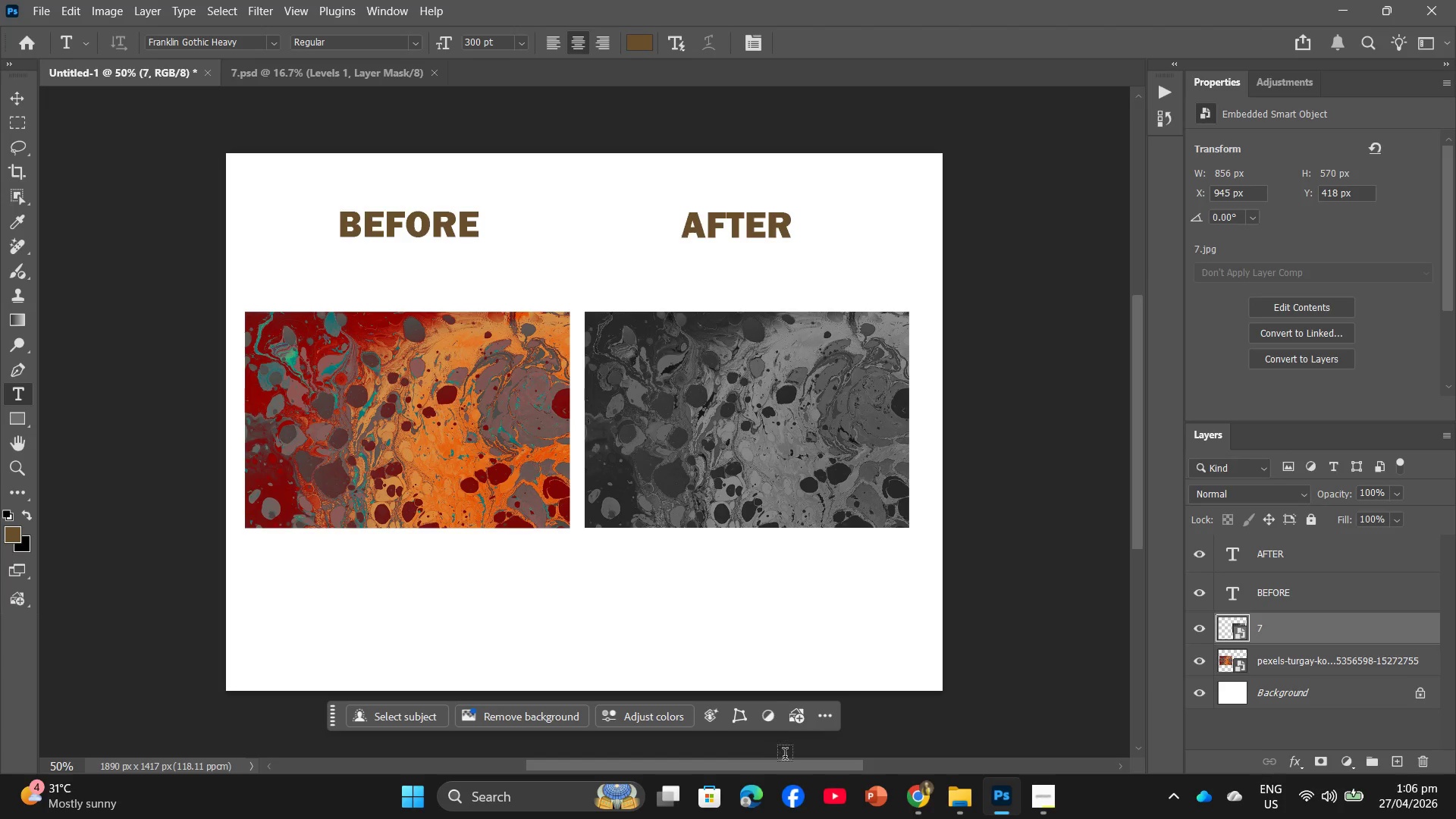 
left_click([912, 792])
 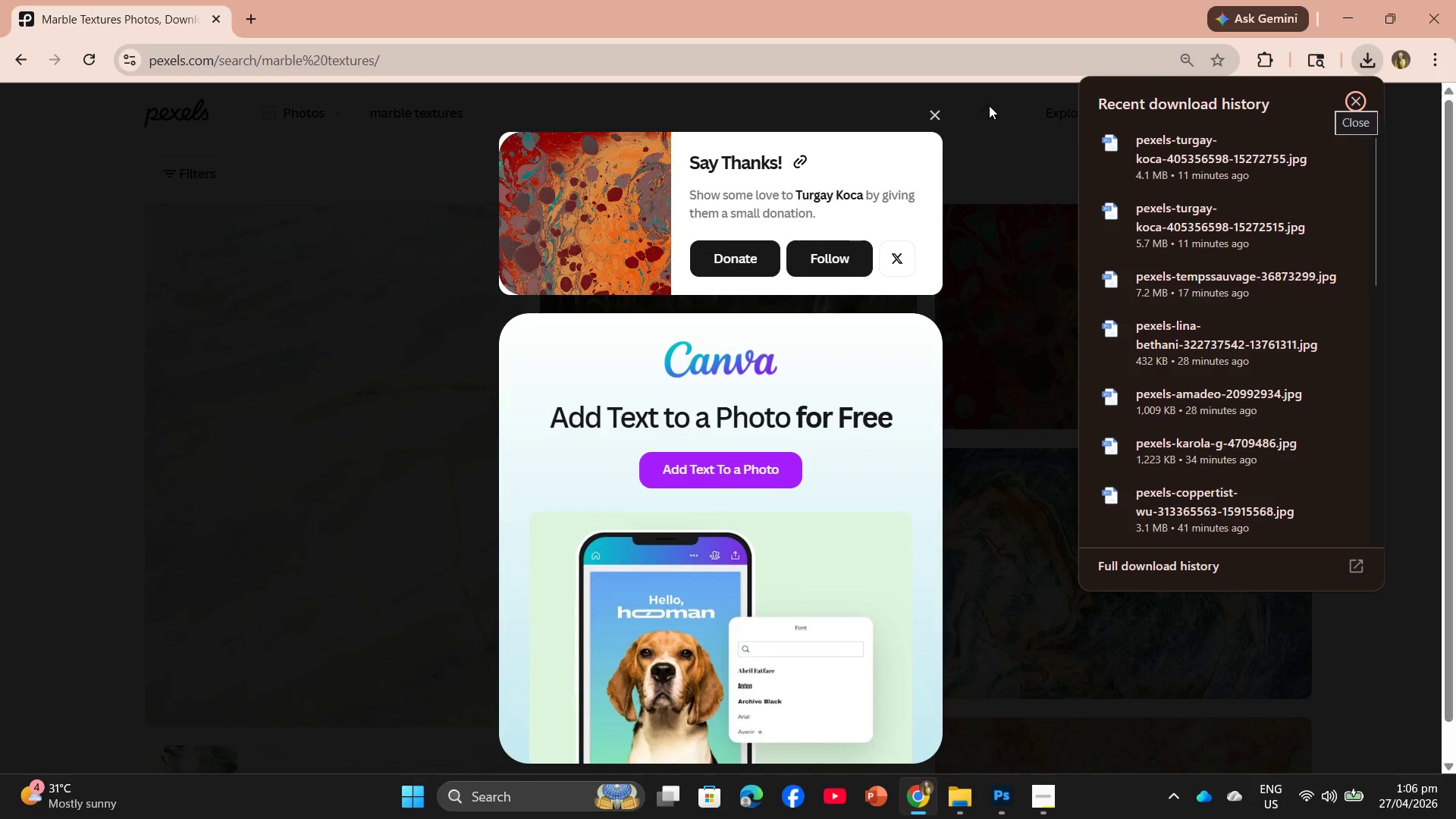 
left_click([928, 117])
 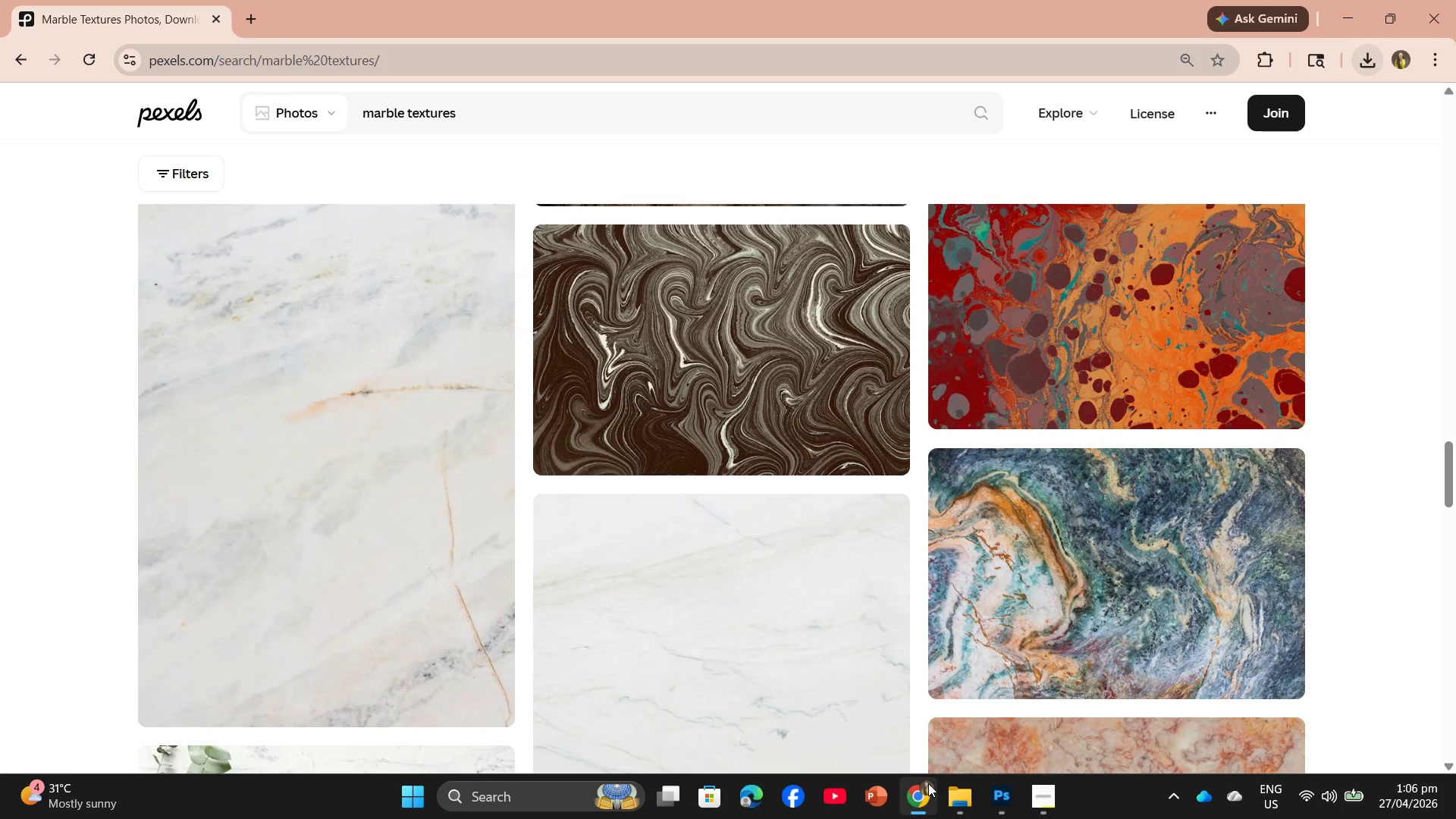 
left_click([959, 780])
 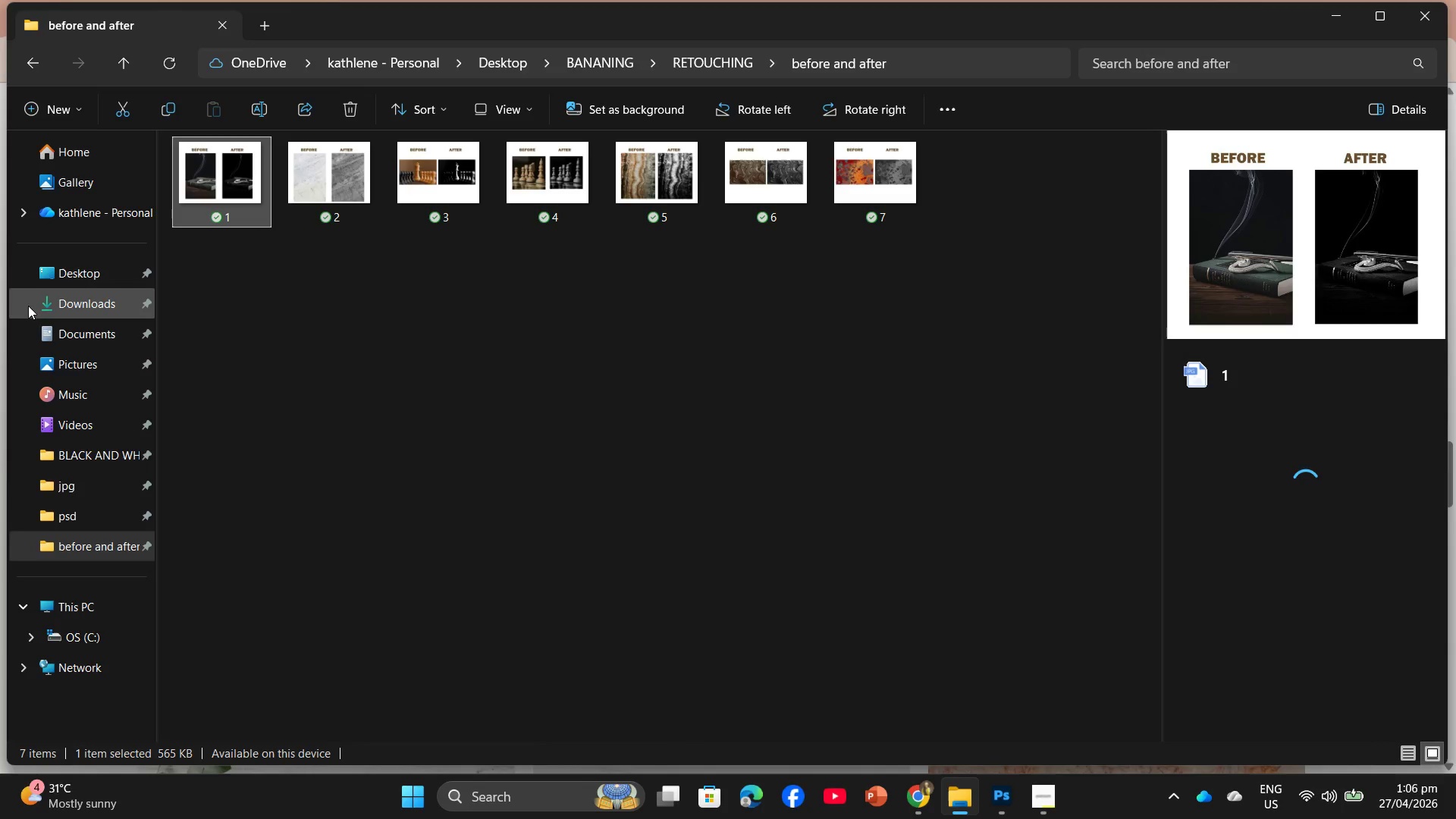 
left_click([46, 306])
 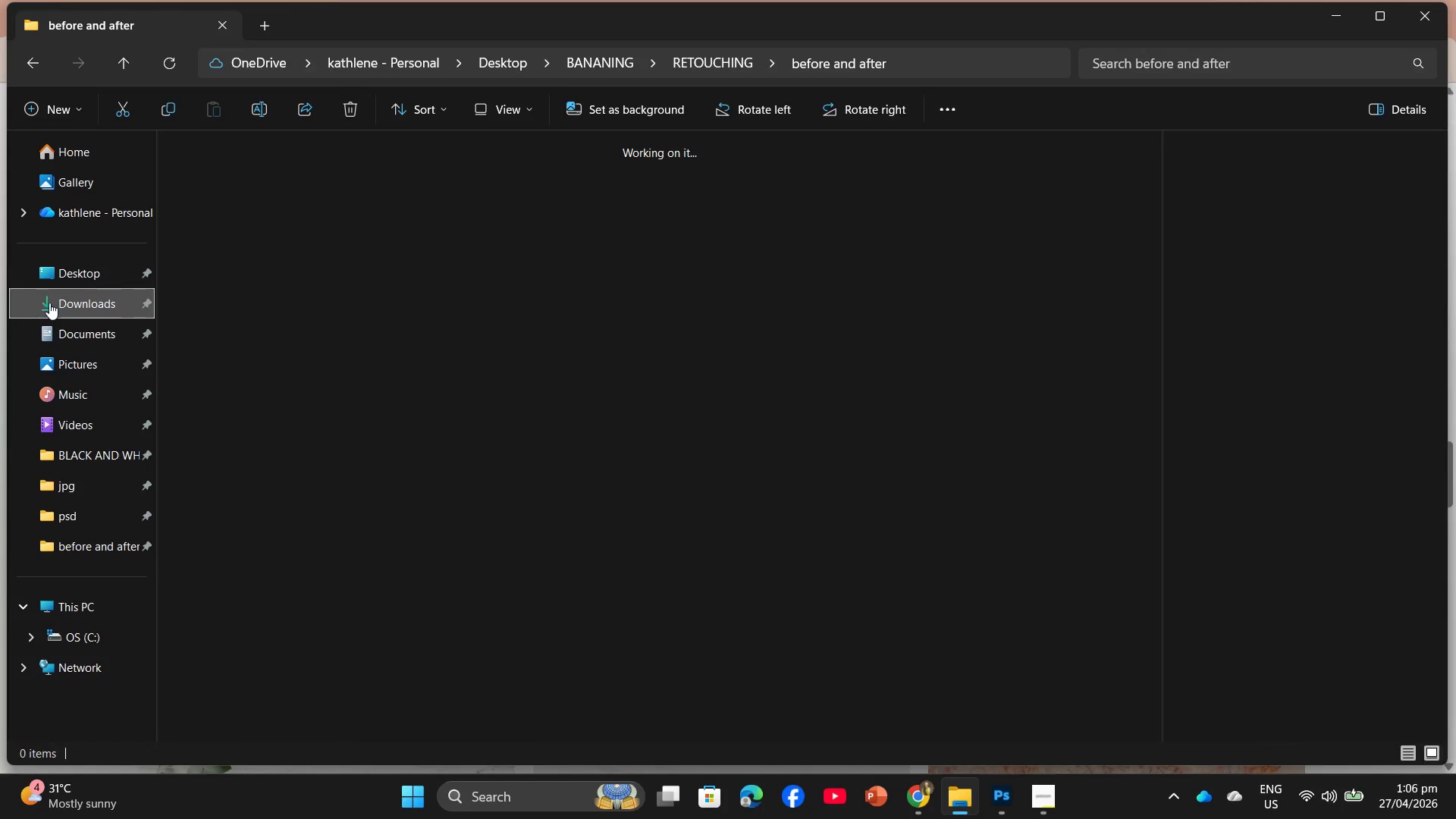 
mouse_move([71, 298])
 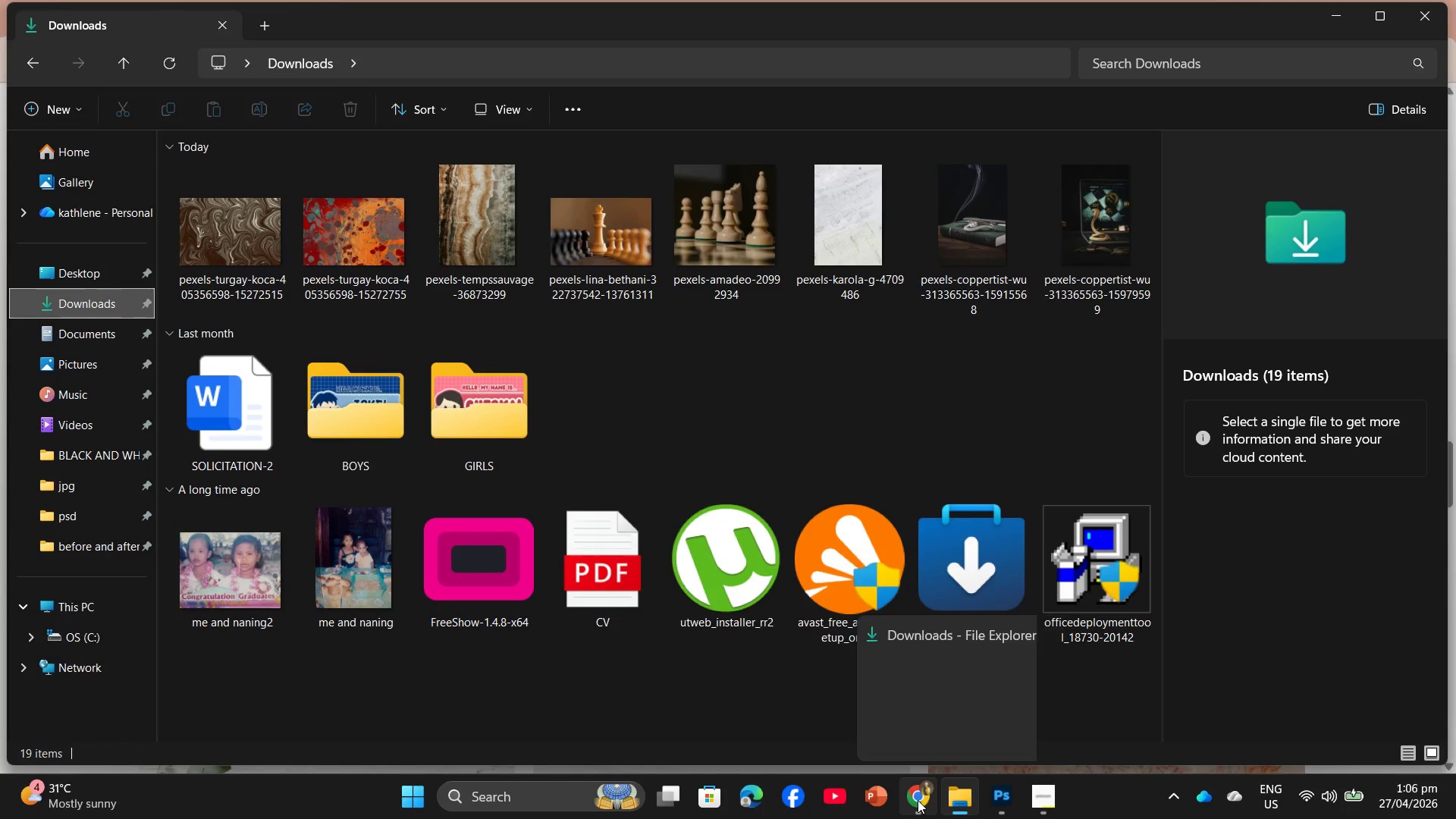 
left_click([893, 733])
 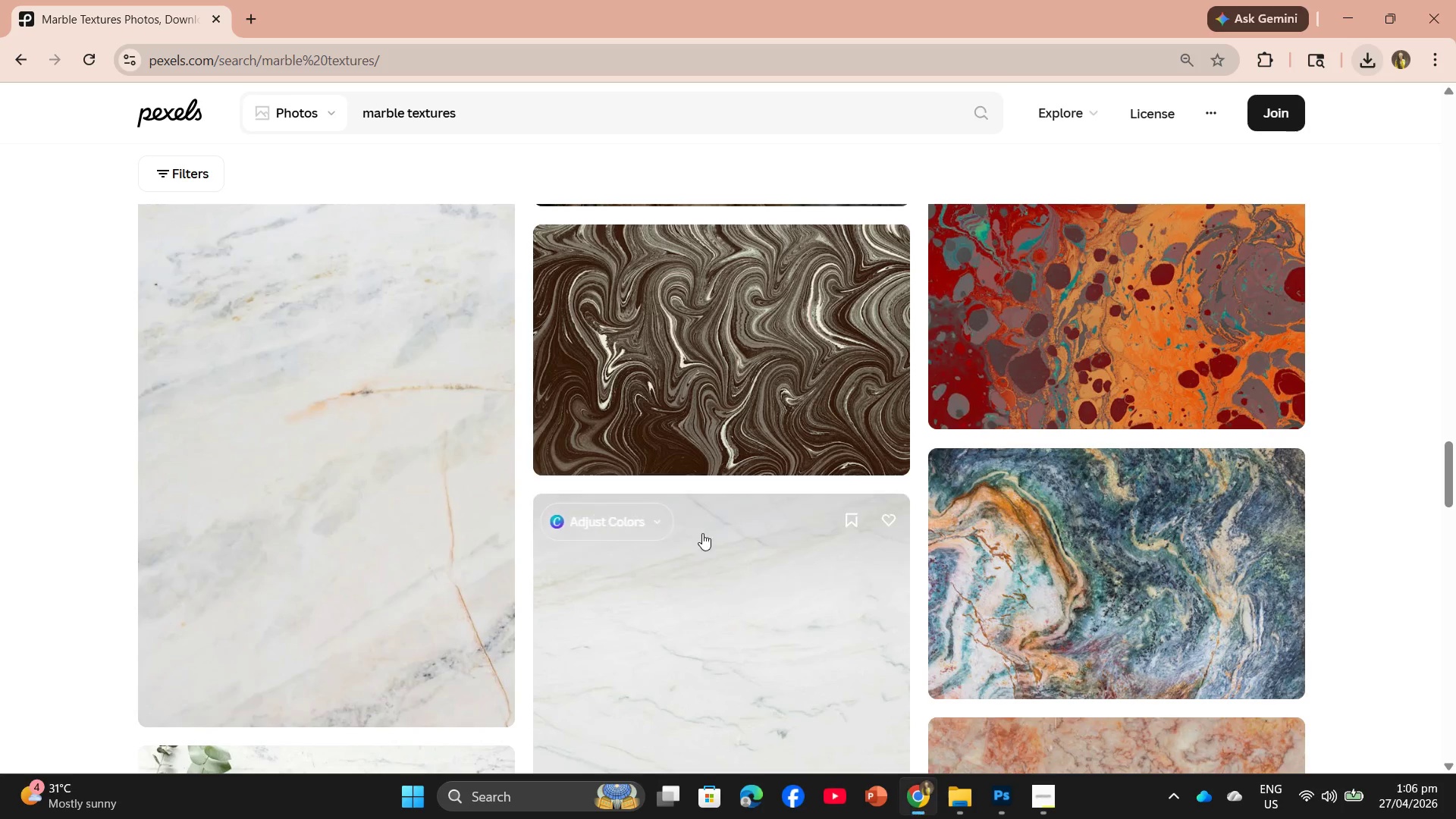 
scroll: coordinate [834, 452], scroll_direction: down, amount: 38.0
 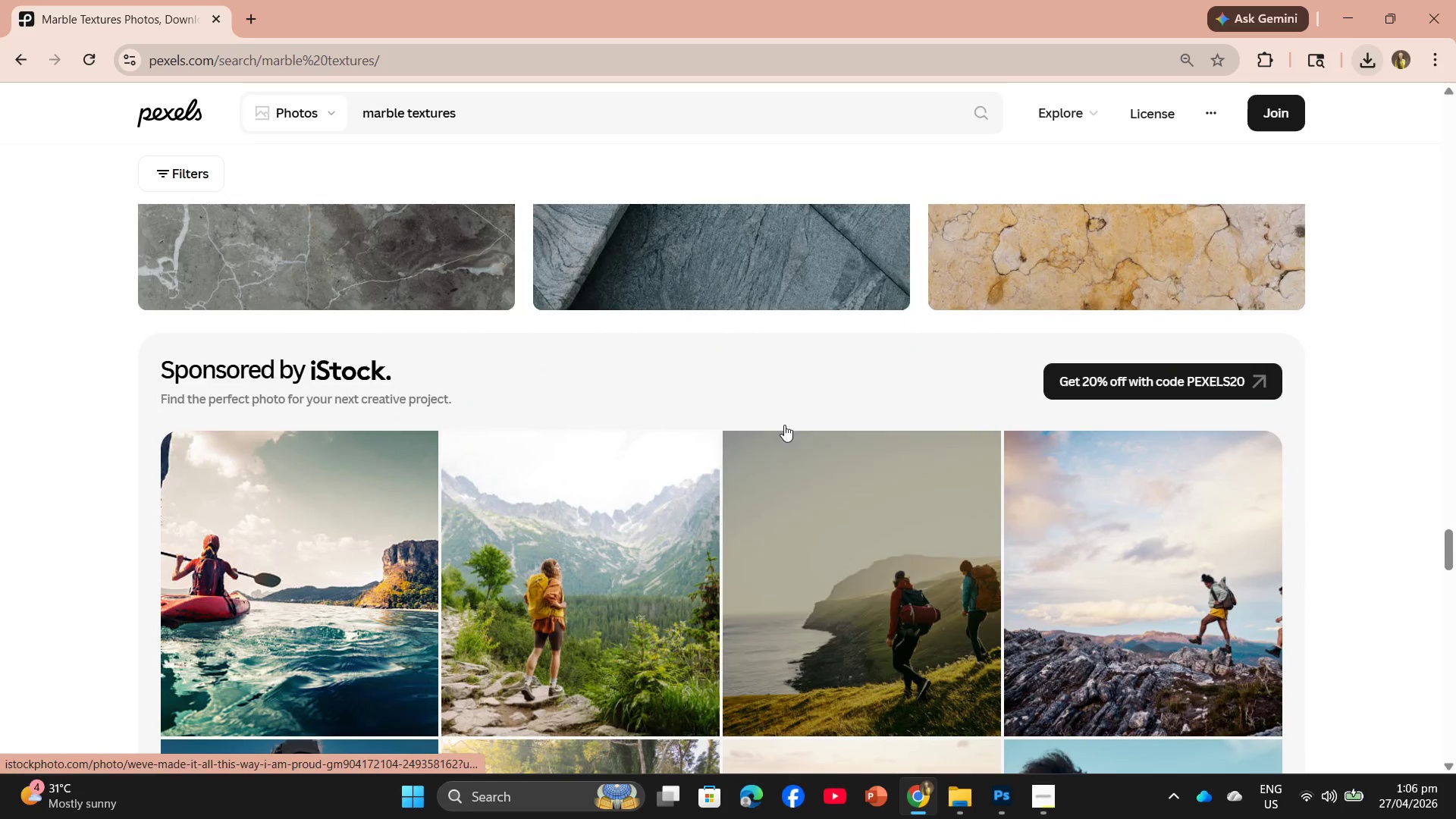 
scroll: coordinate [352, 269], scroll_direction: up, amount: 1.0
 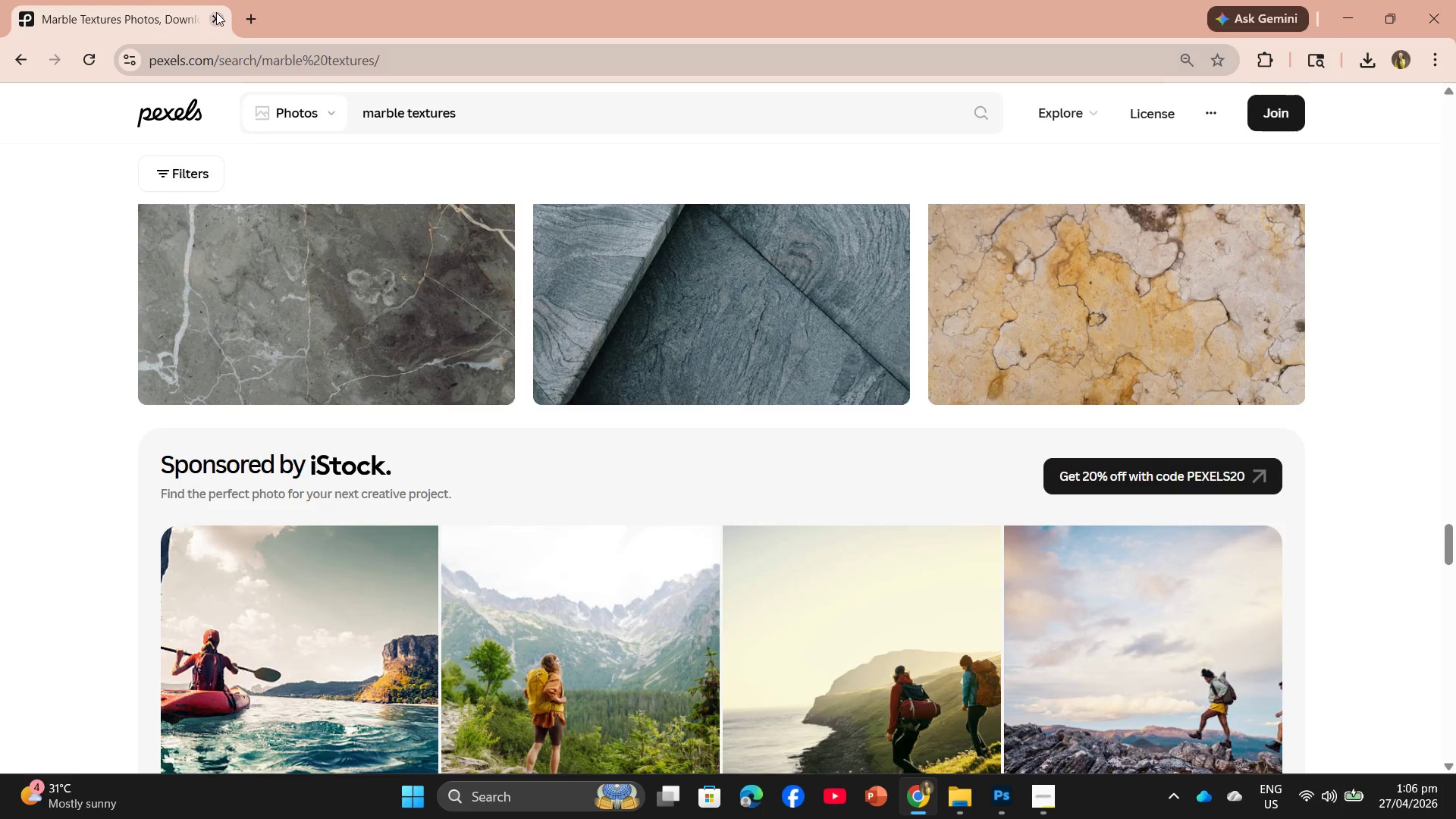 
left_click([247, 12])
 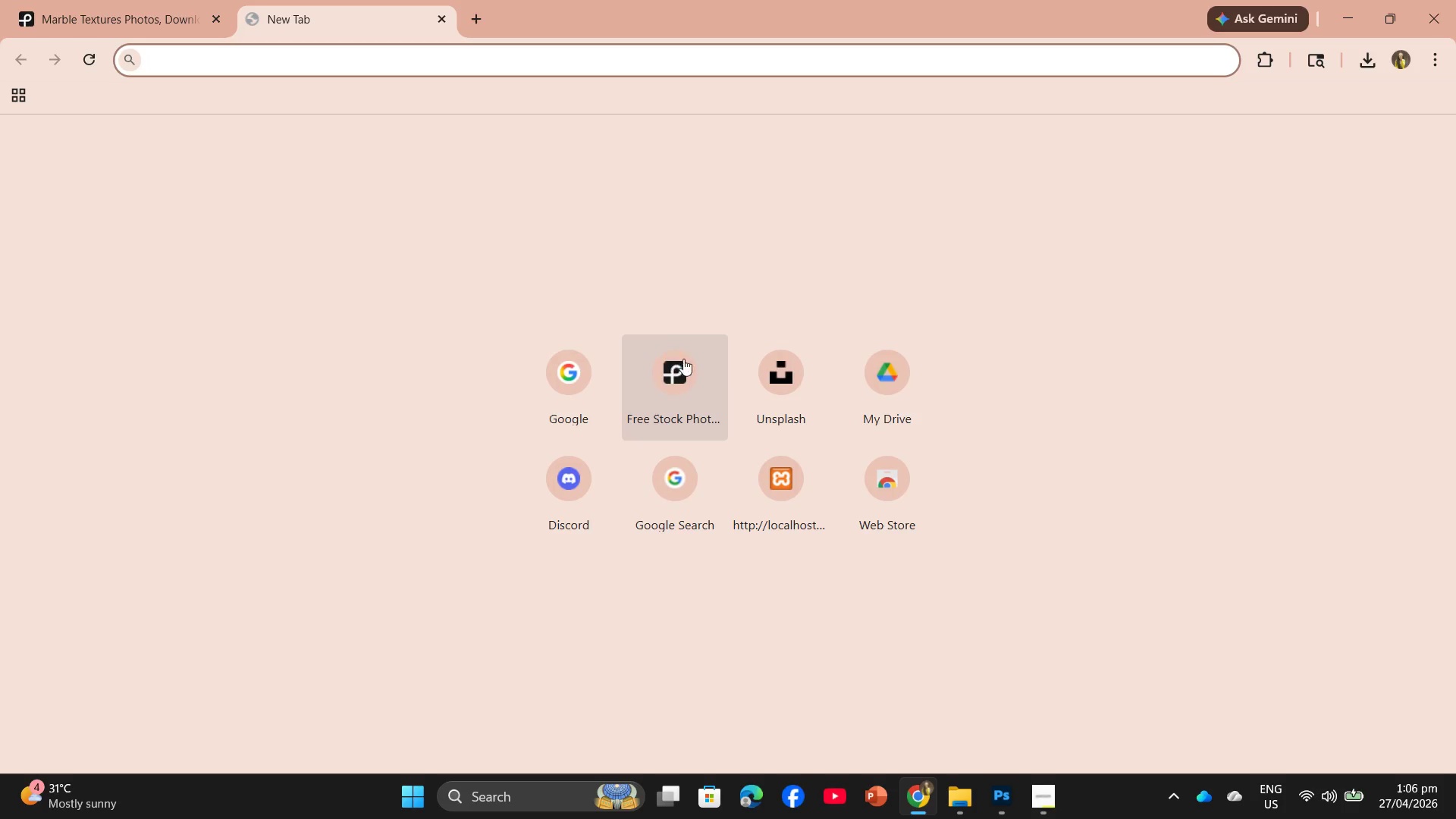 
left_click([755, 375])
 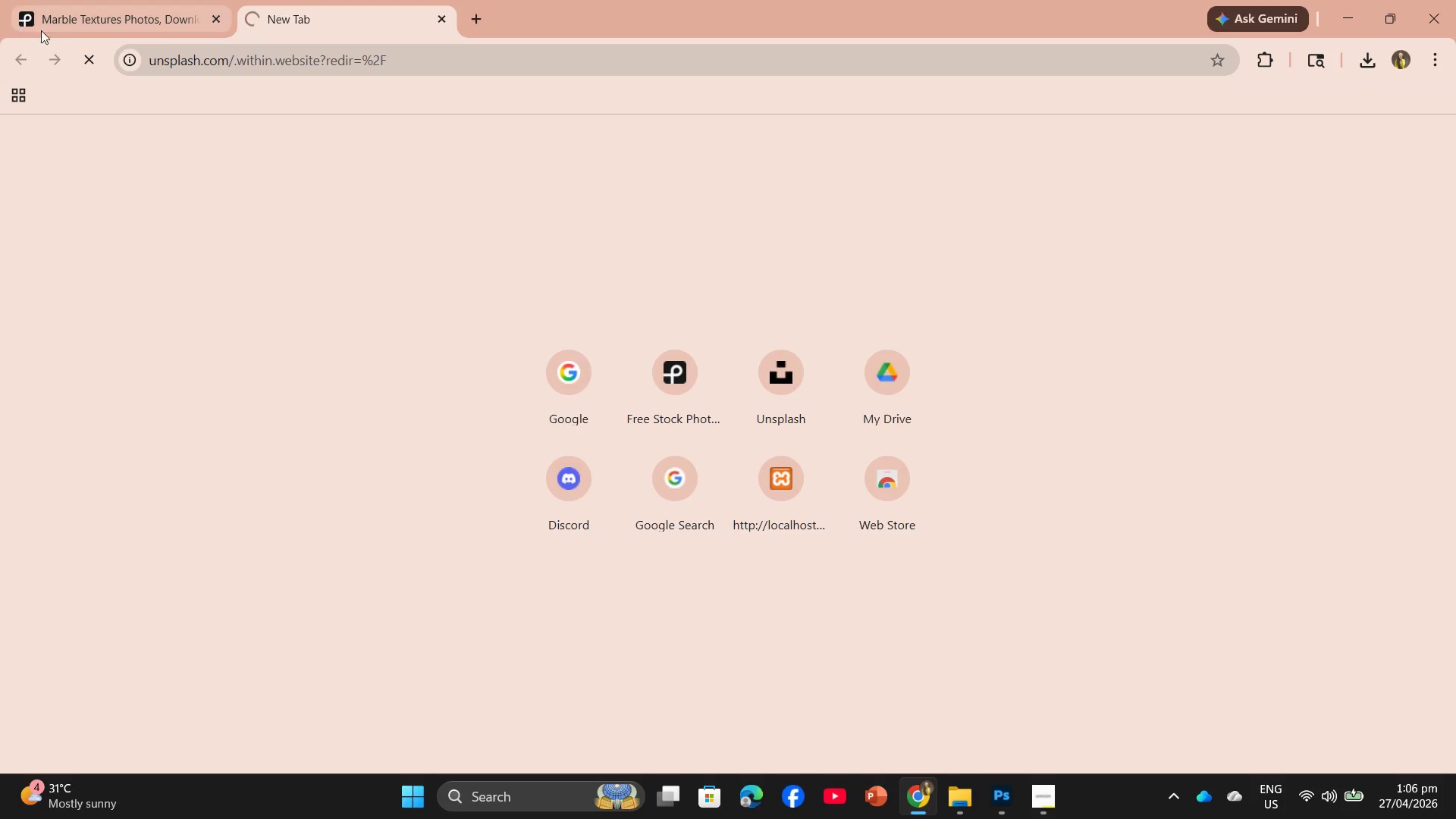 
left_click([83, 21])
 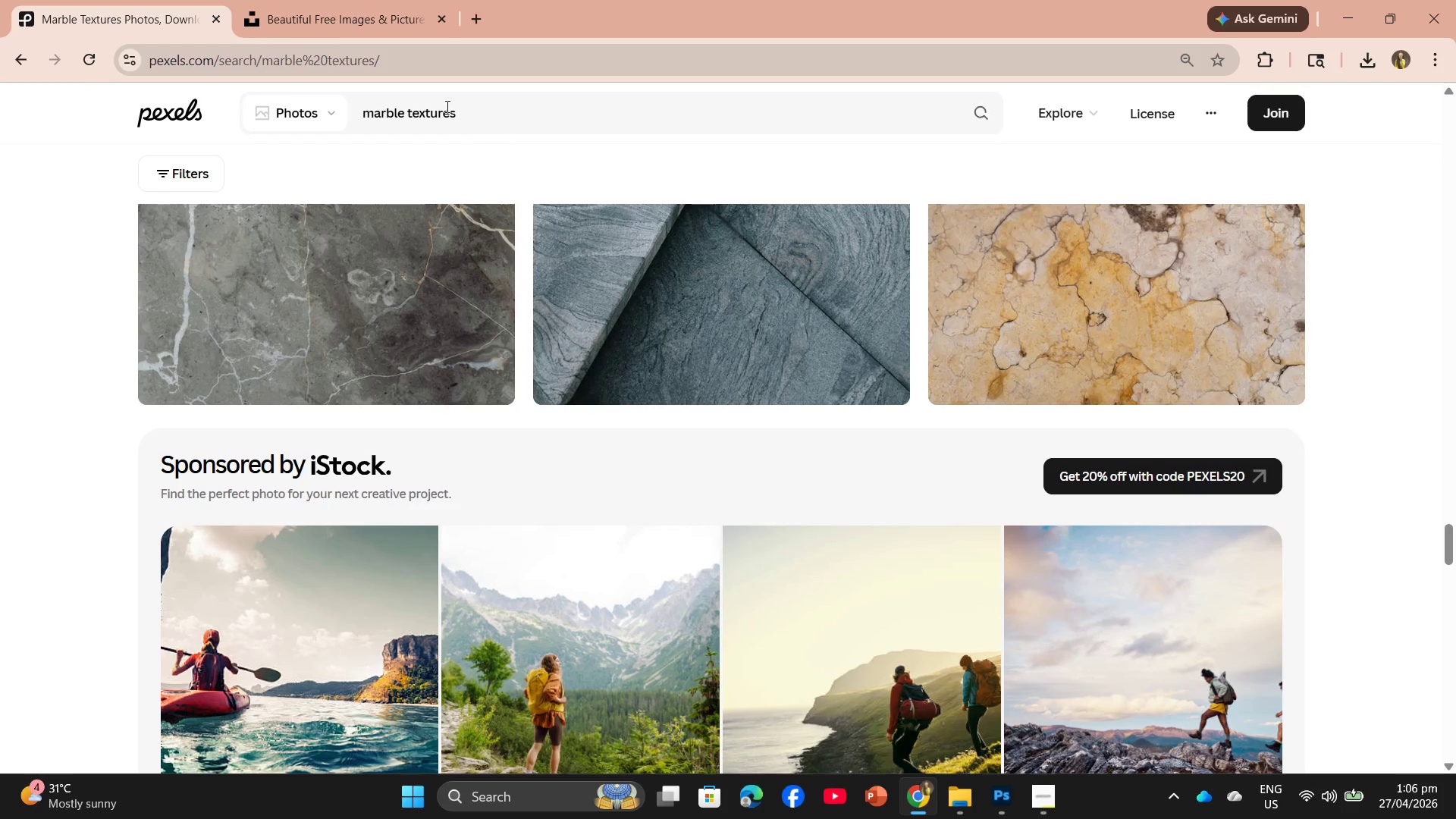 
left_click_drag(start_coordinate=[483, 125], to_coordinate=[262, 128])
 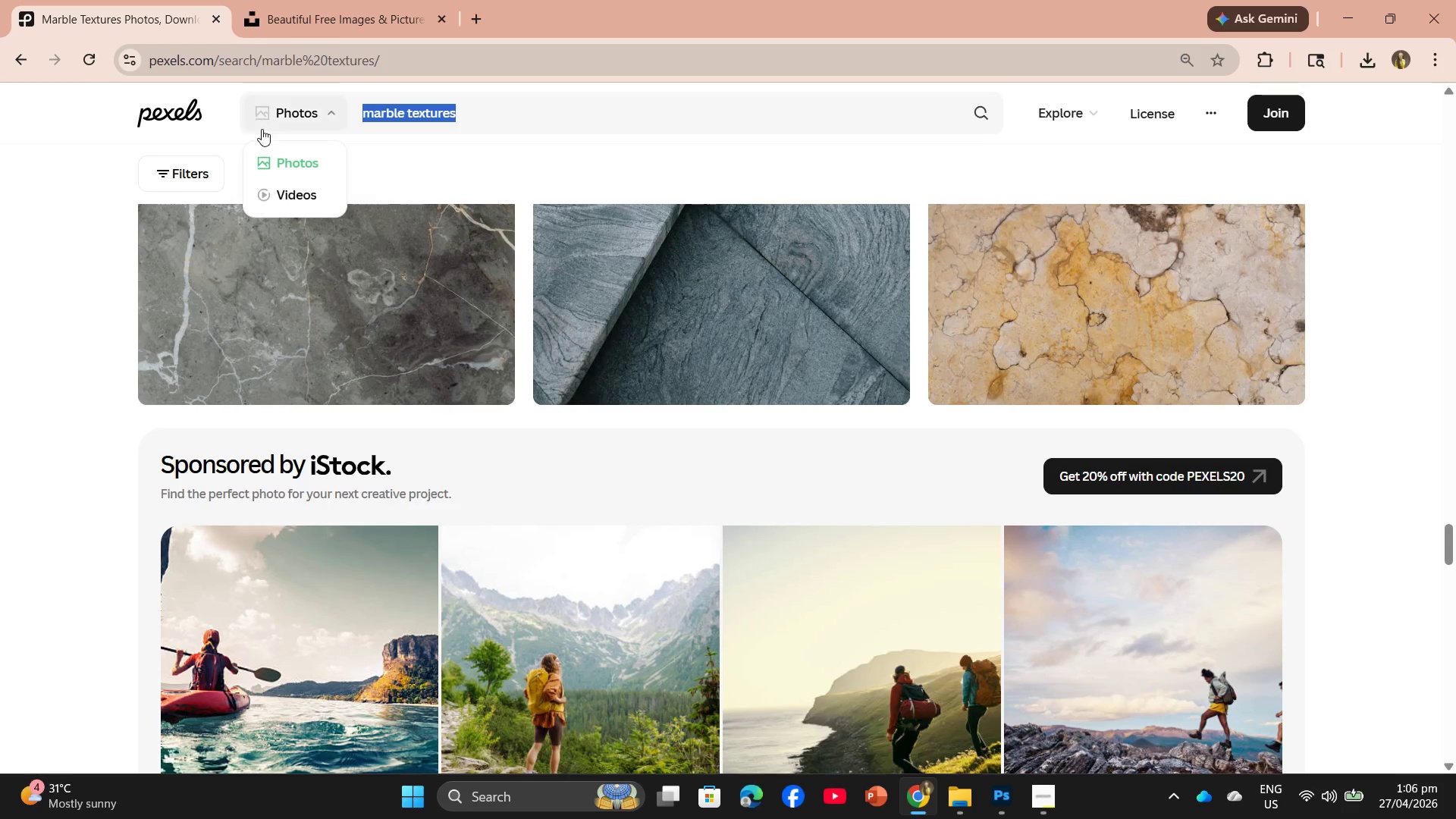 
key(Control+C)
 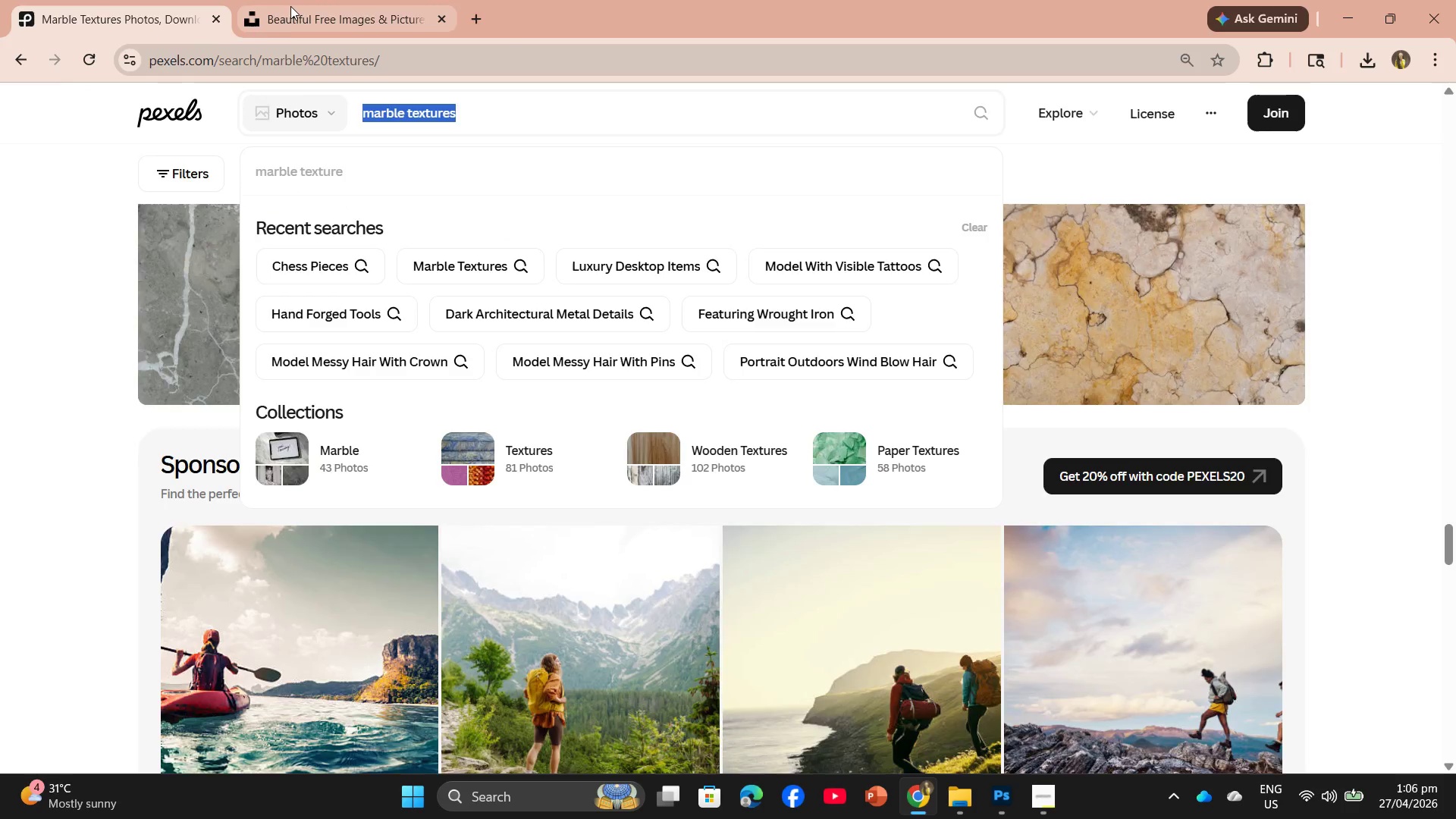 
left_click([290, 20])
 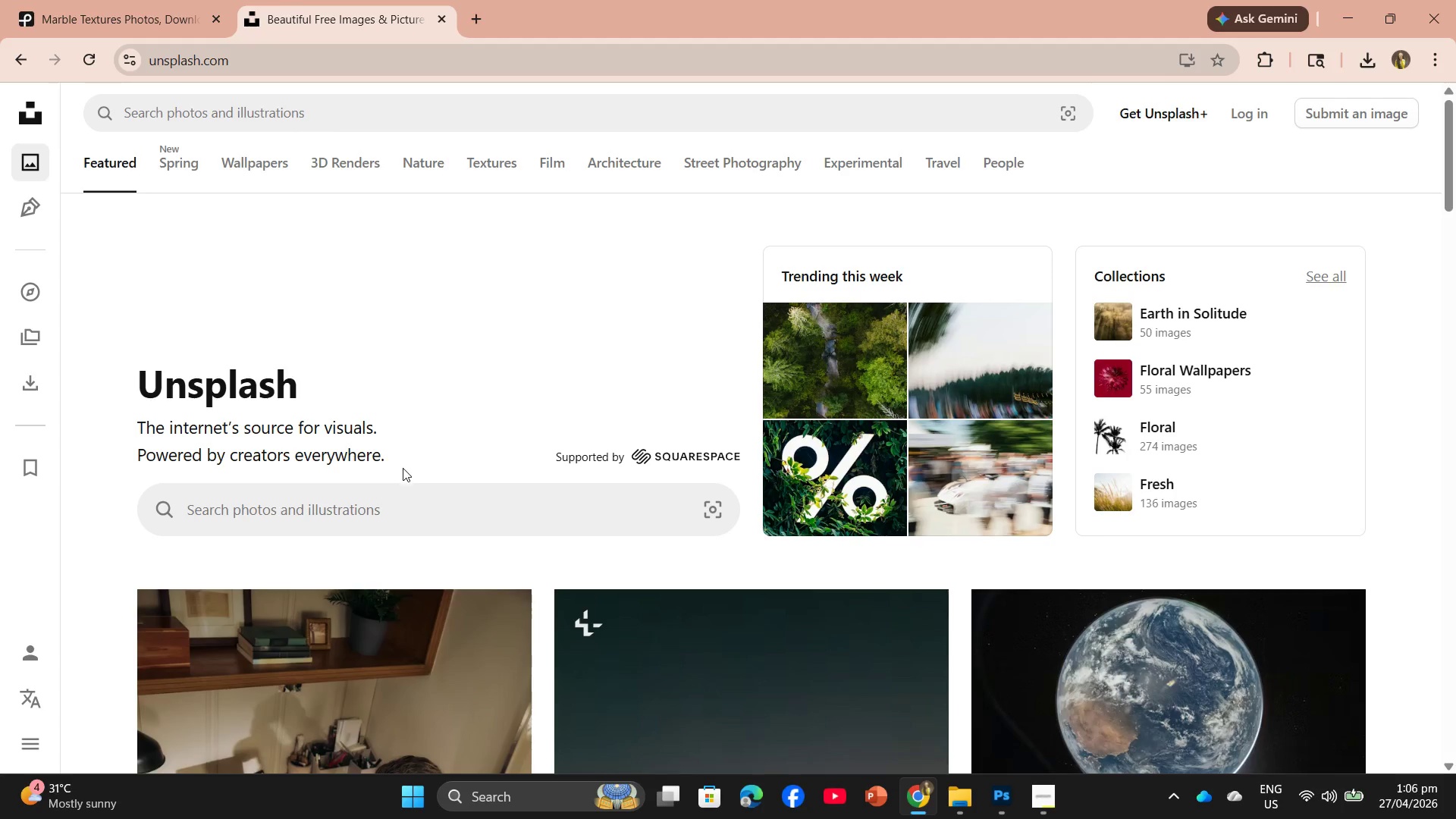 
key(Control+V)
 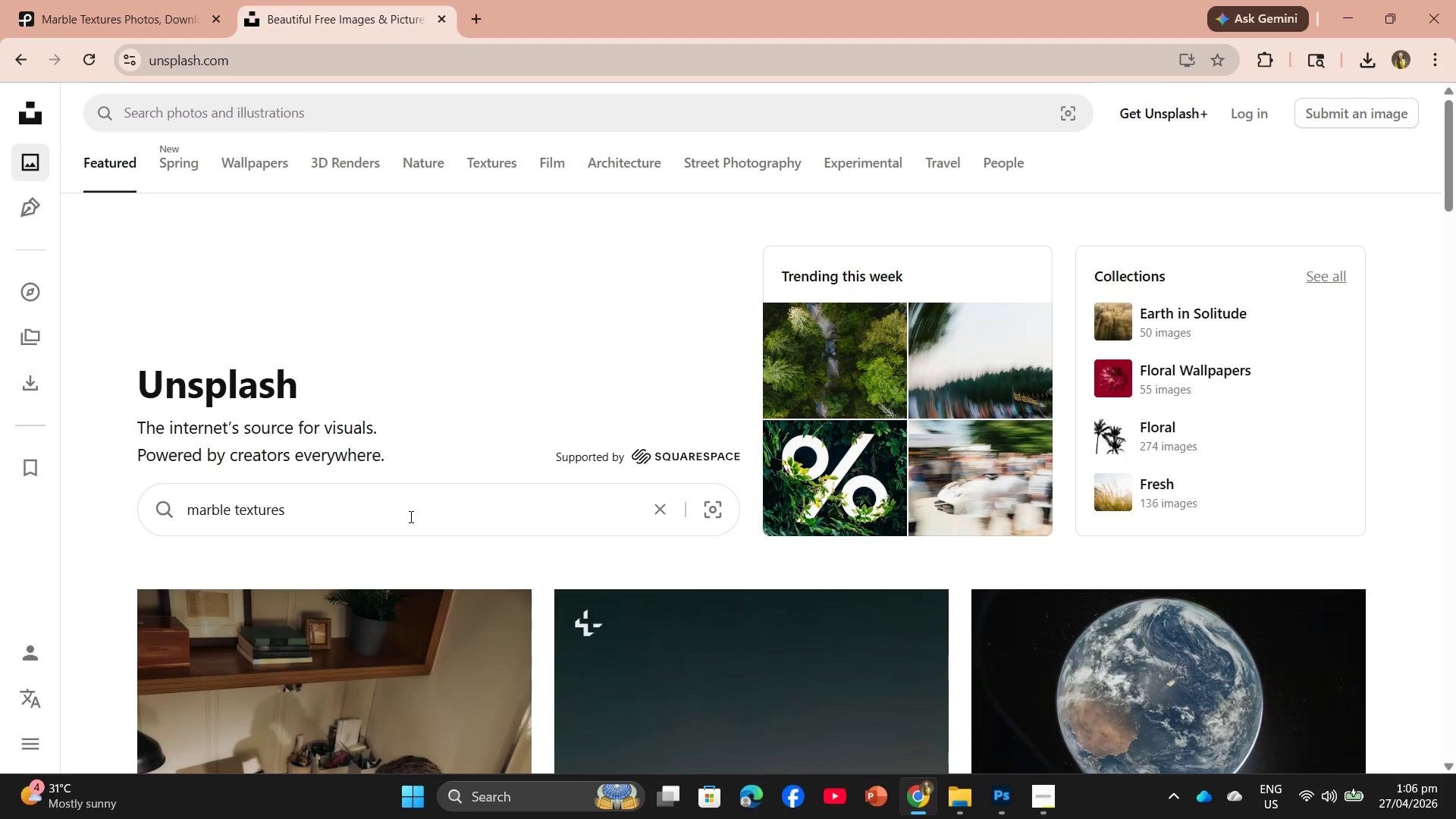 
key(Enter)
 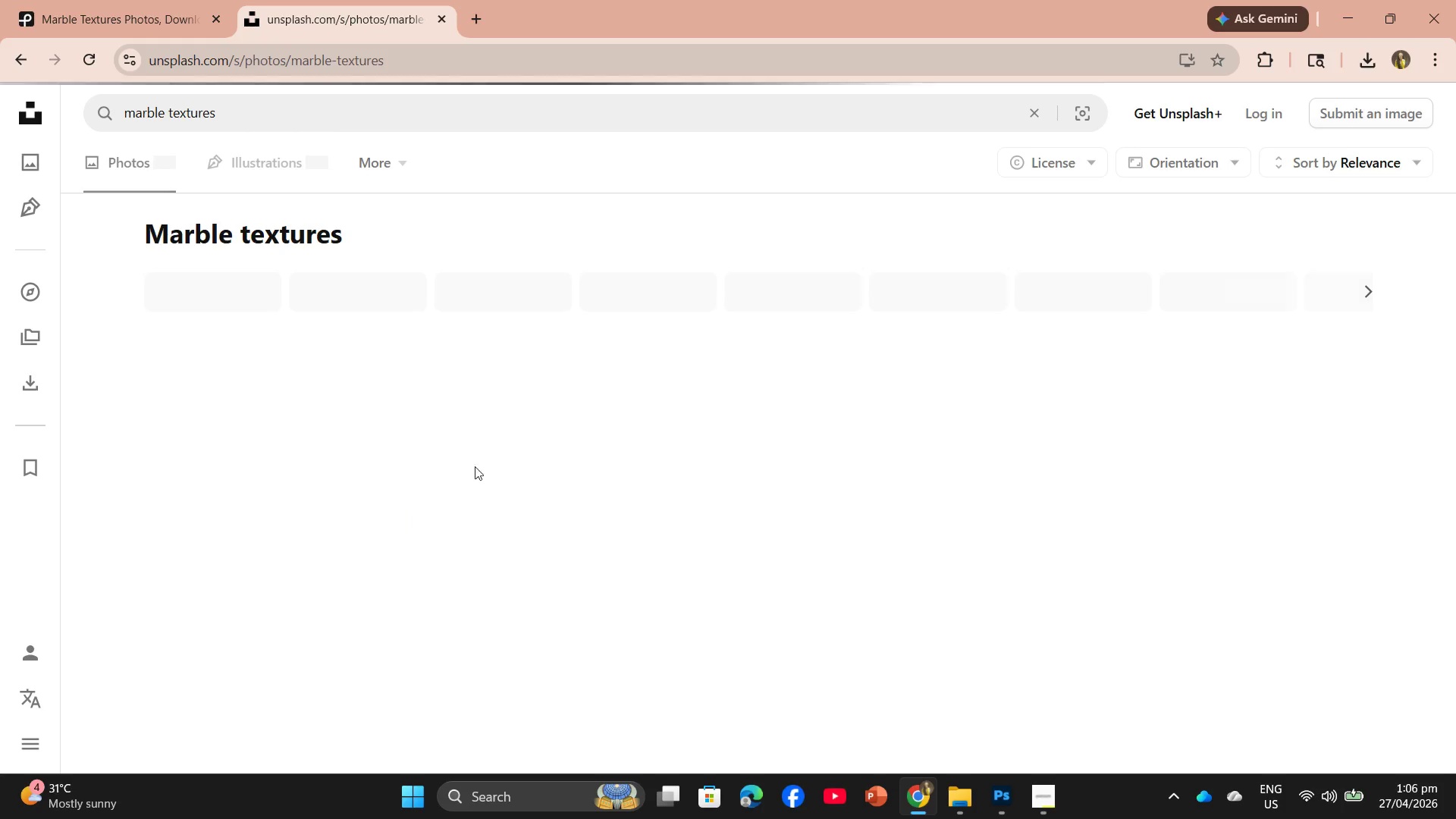 
scroll: coordinate [494, 446], scroll_direction: up, amount: 1.0
 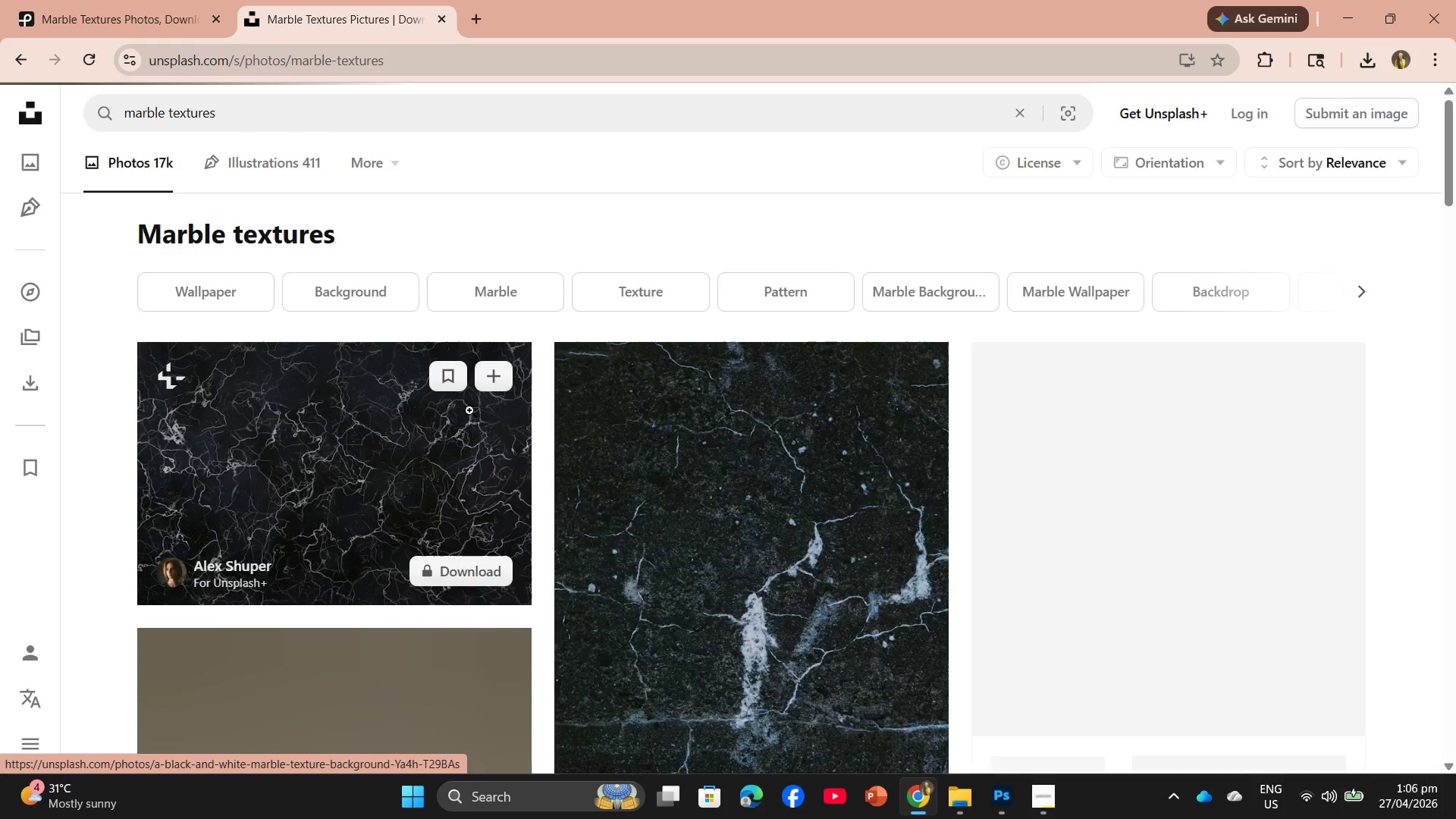 
scroll: coordinate [825, 493], scroll_direction: down, amount: 13.0
 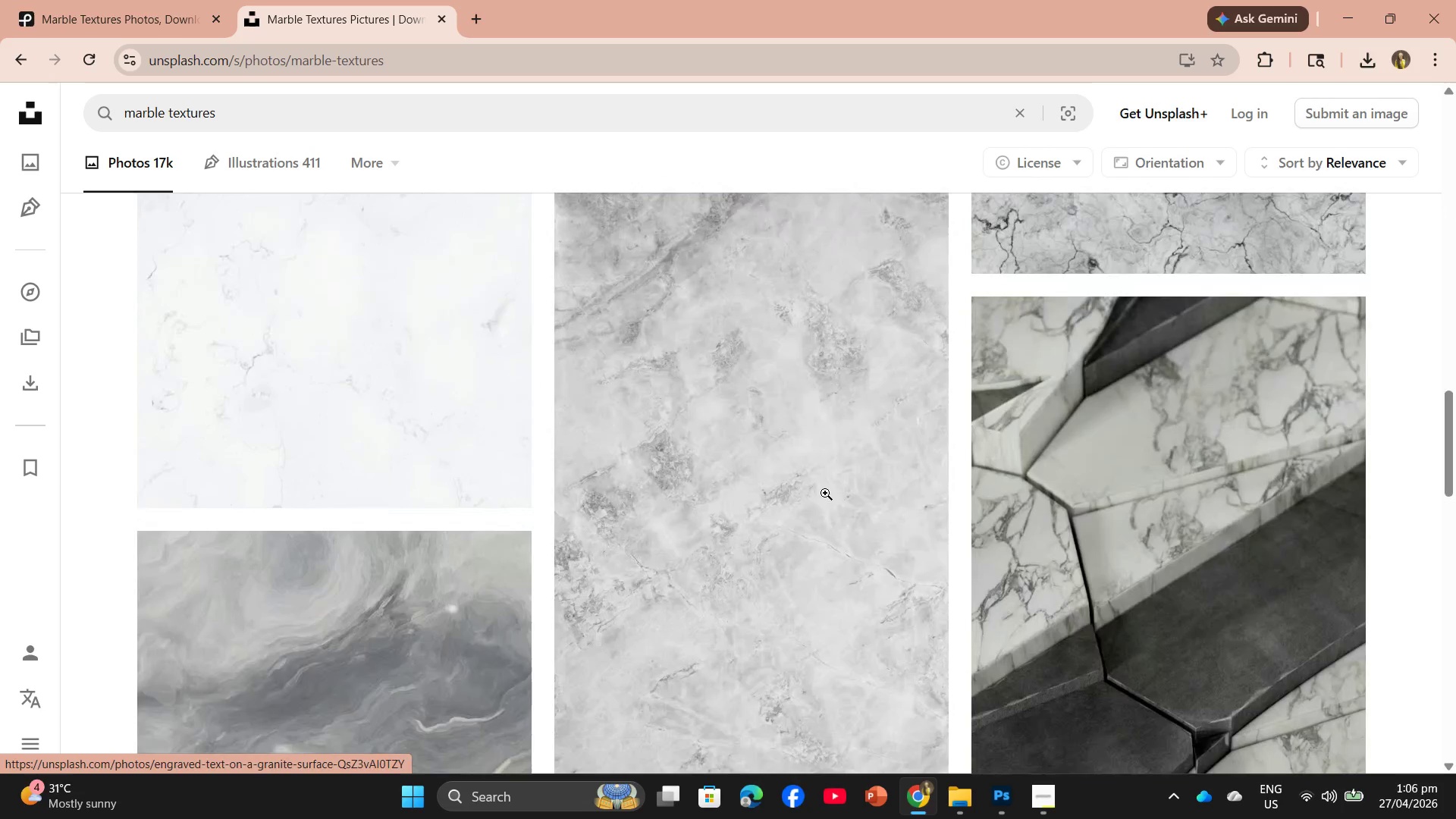 
scroll: coordinate [825, 493], scroll_direction: up, amount: 8.0
 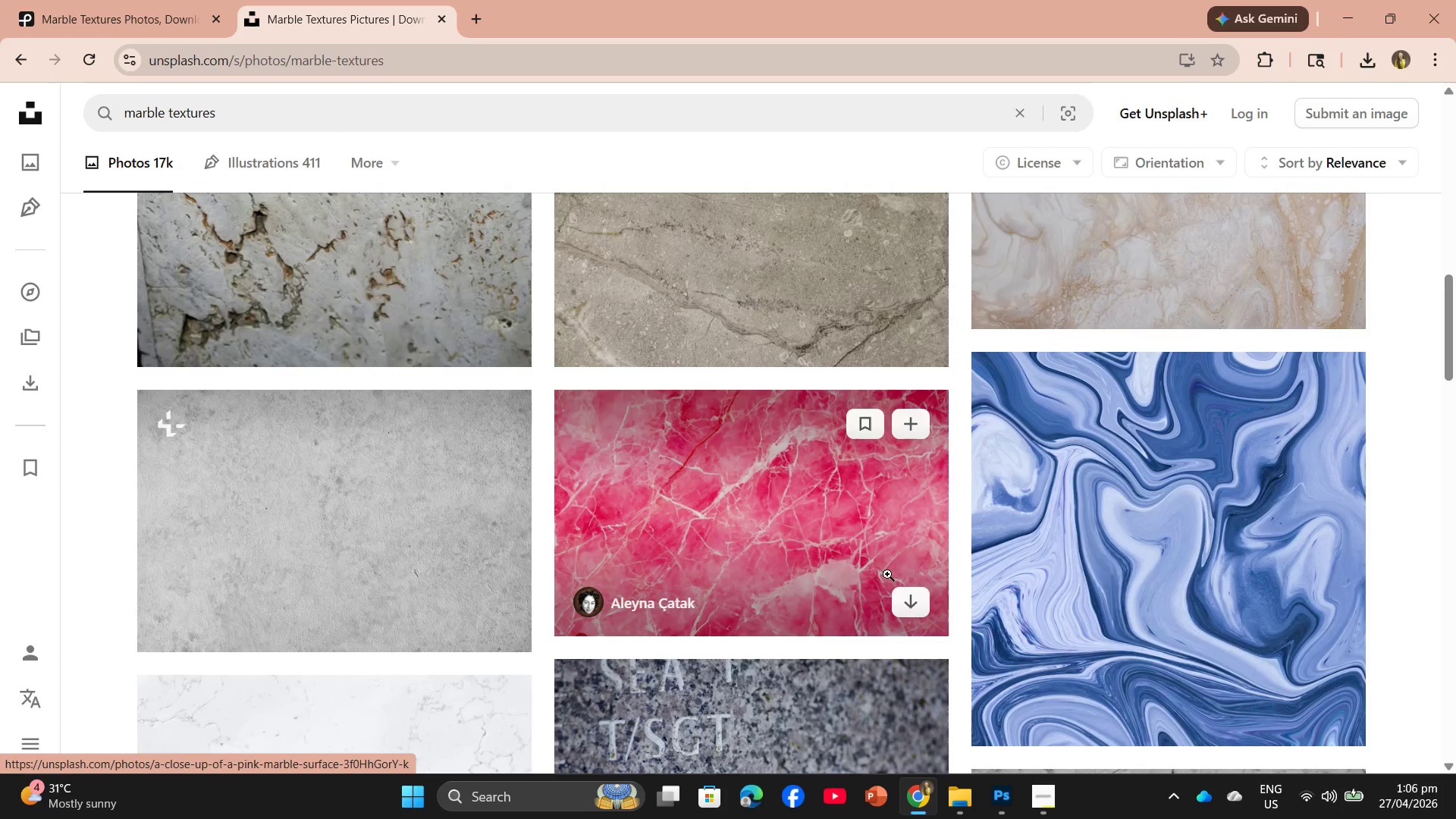 
left_click([894, 586])
 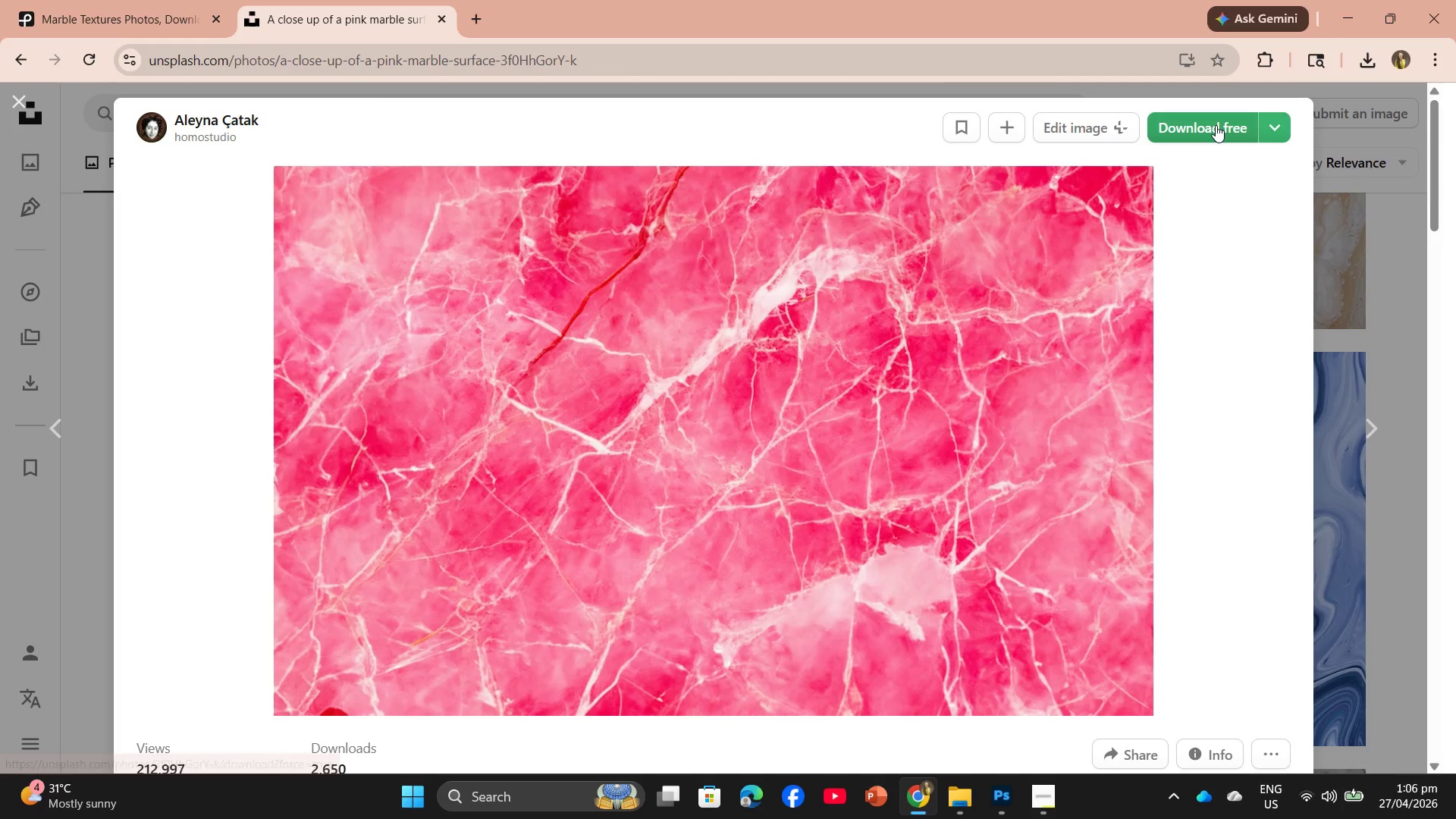 
left_click([1216, 125])
 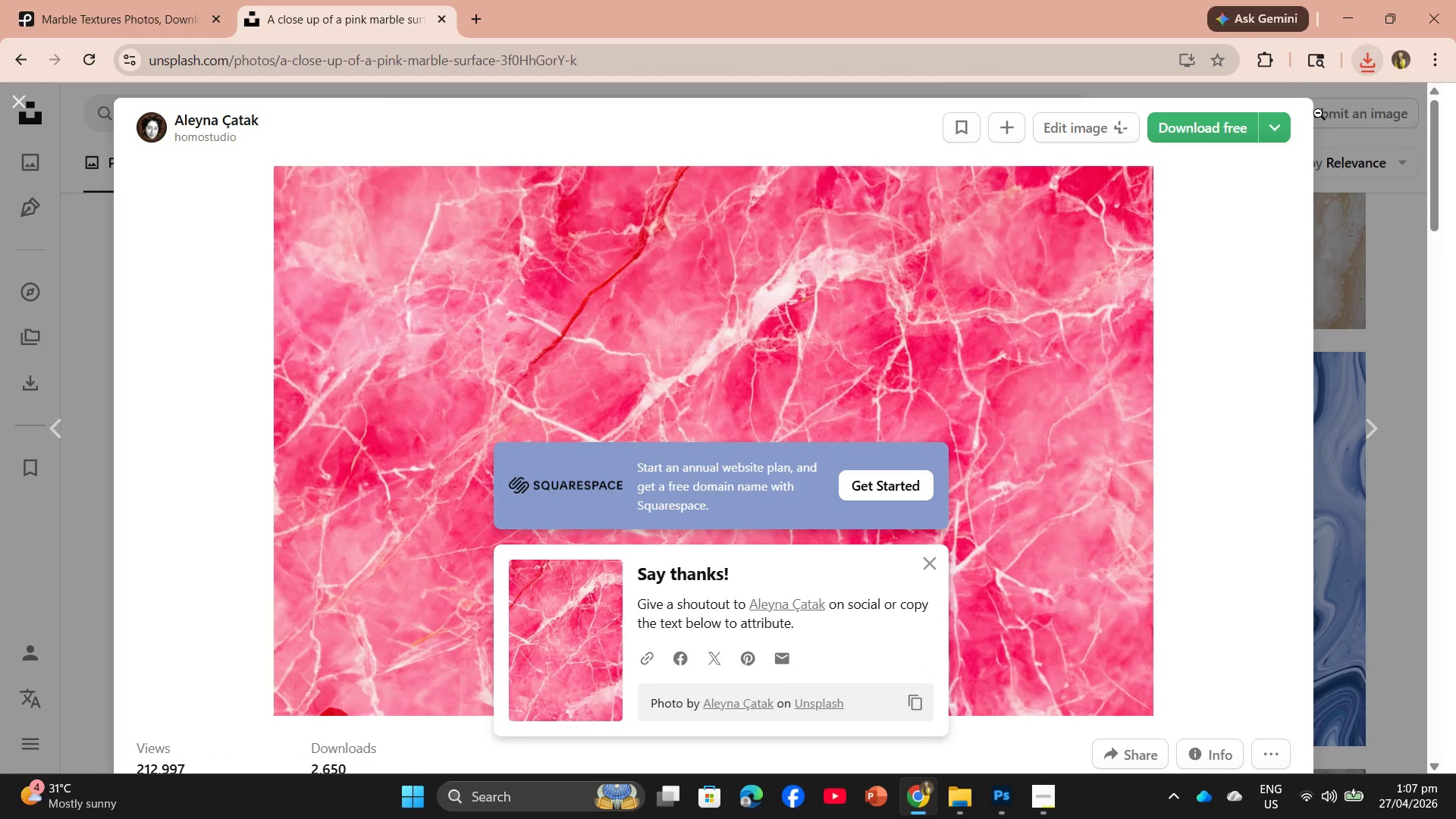 
left_click([1363, 69])
 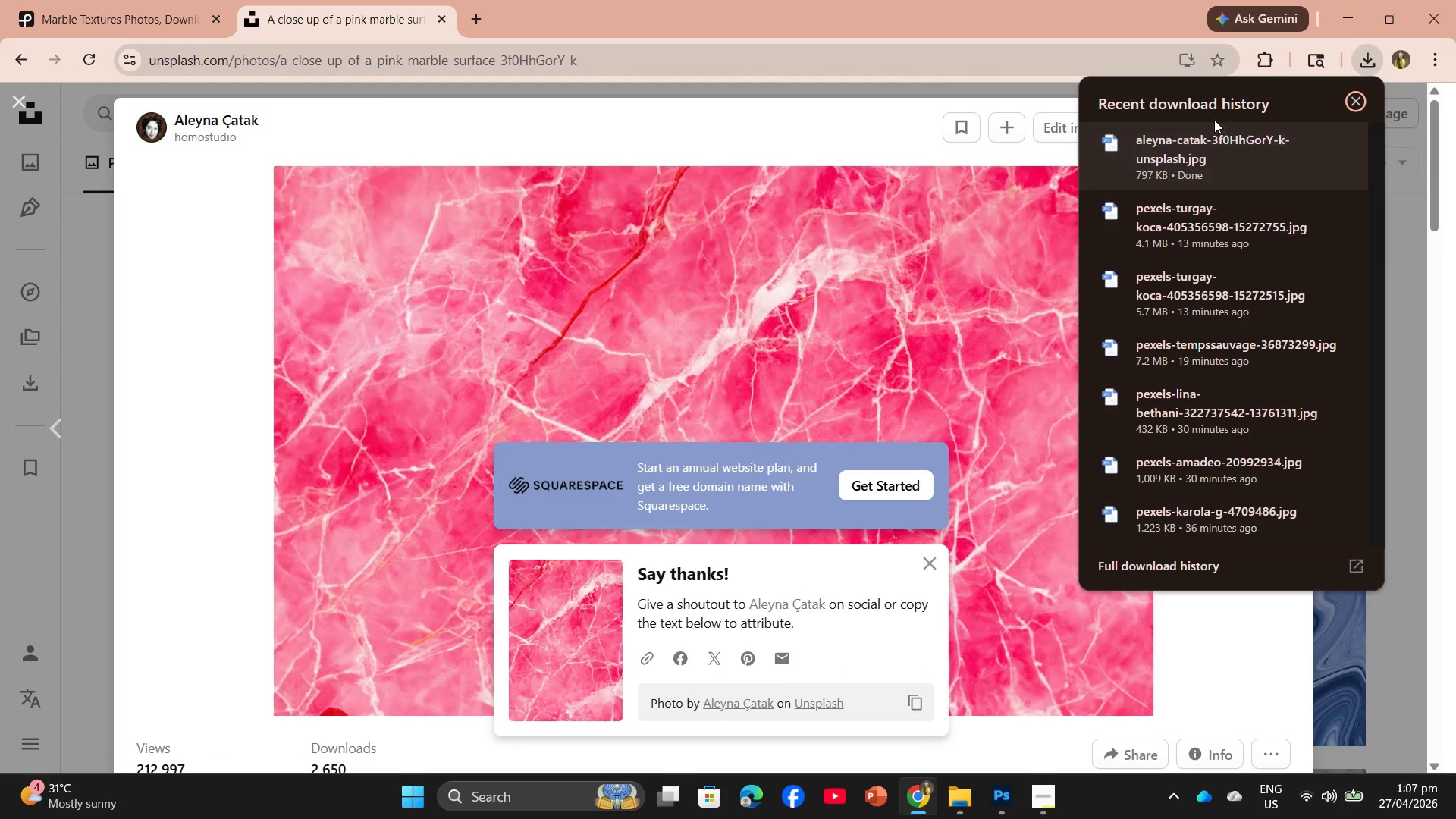 
left_click_drag(start_coordinate=[1209, 161], to_coordinate=[515, 69])
 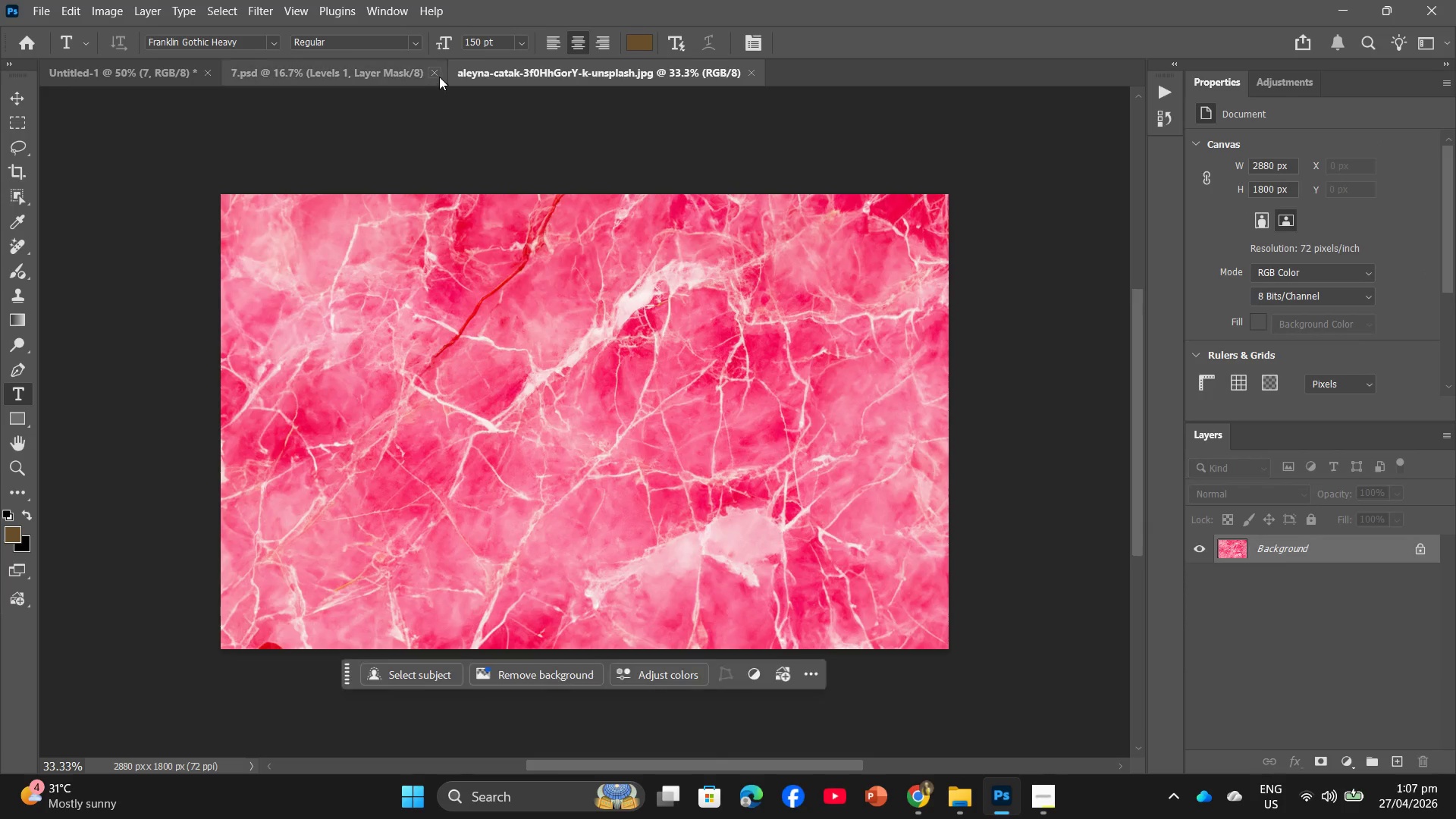 
left_click([440, 76])
 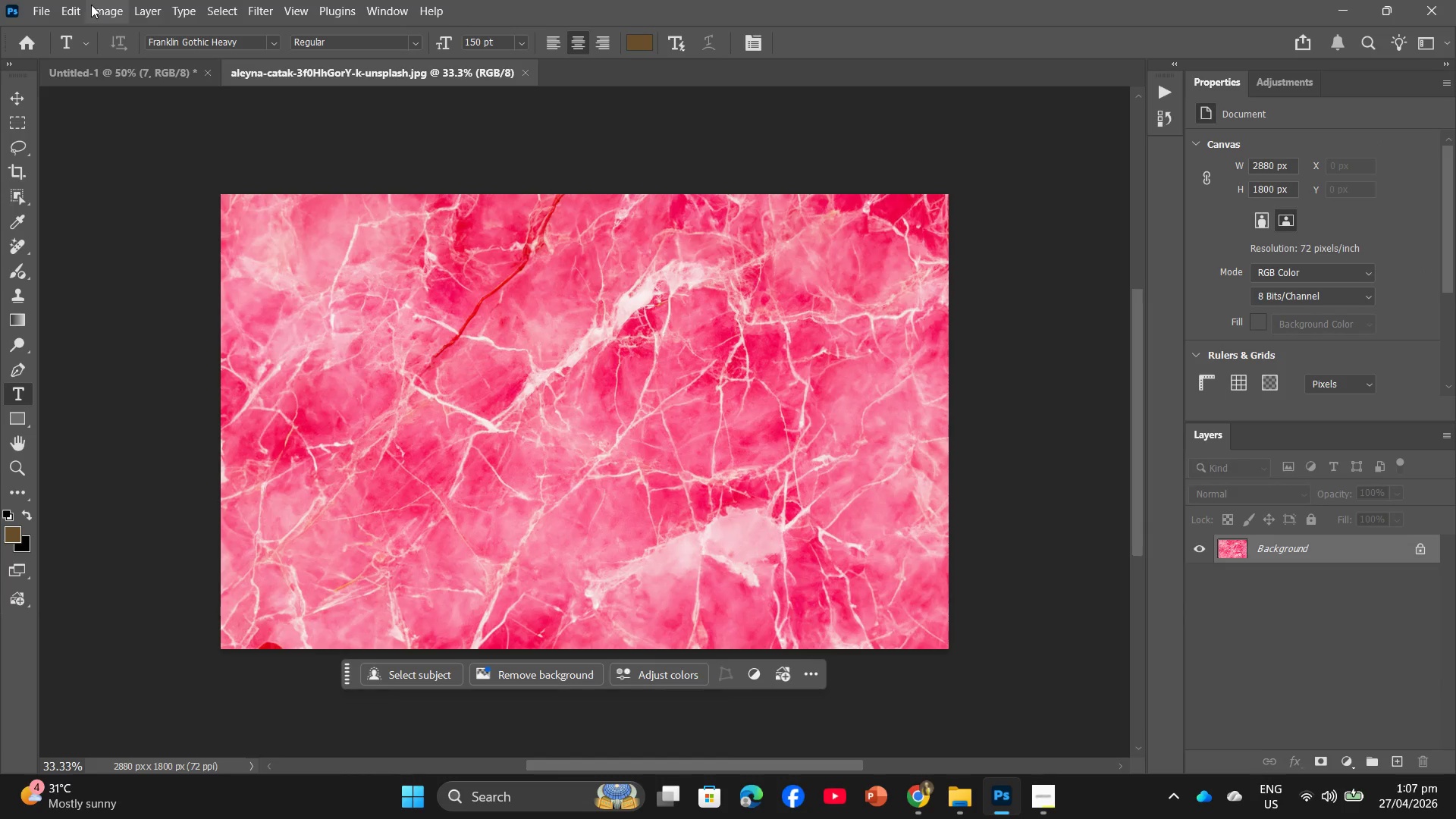 
left_click([143, 2])
 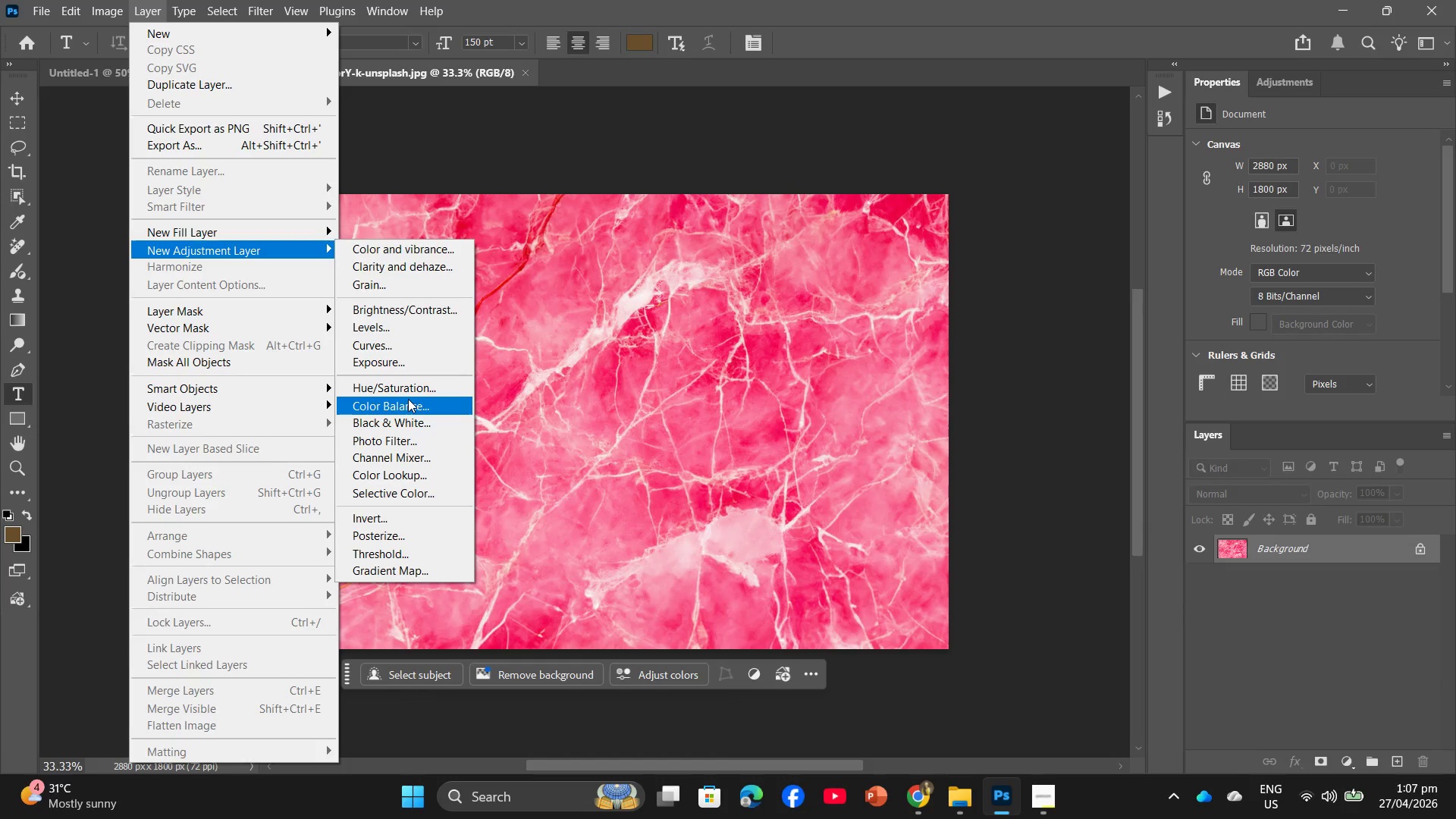 
left_click([414, 415])
 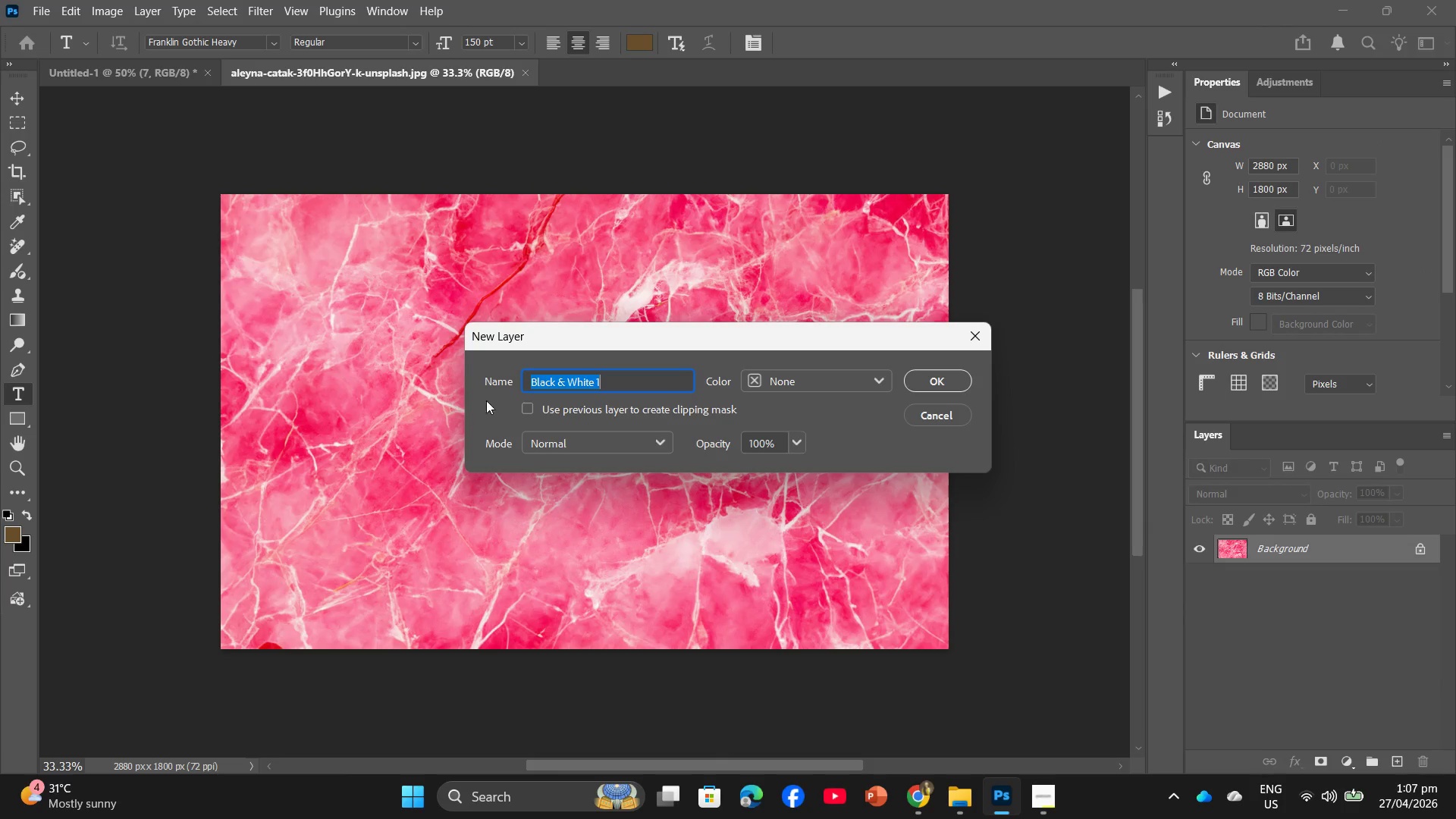 
left_click([521, 403])
 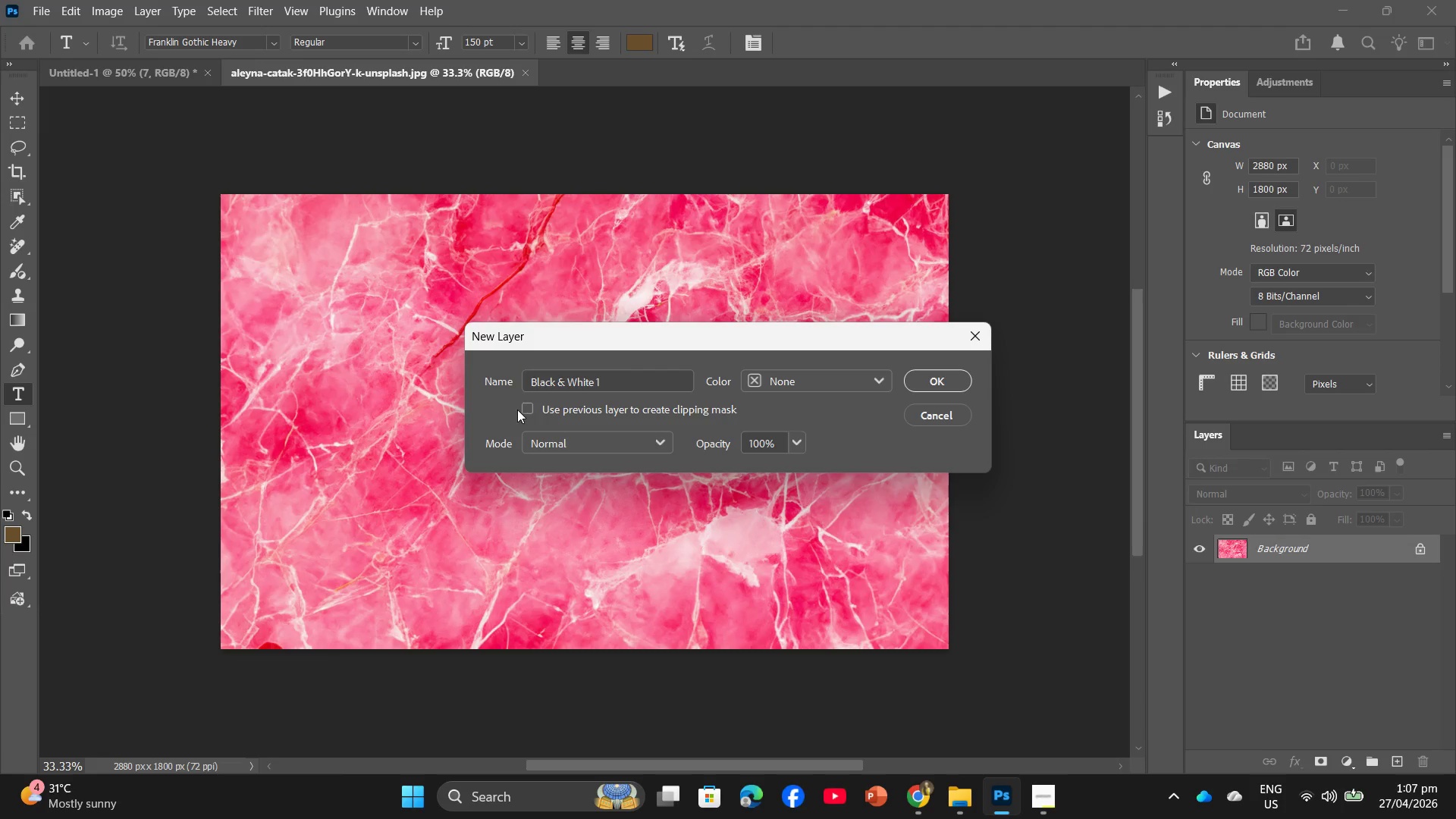 
left_click([534, 408])
 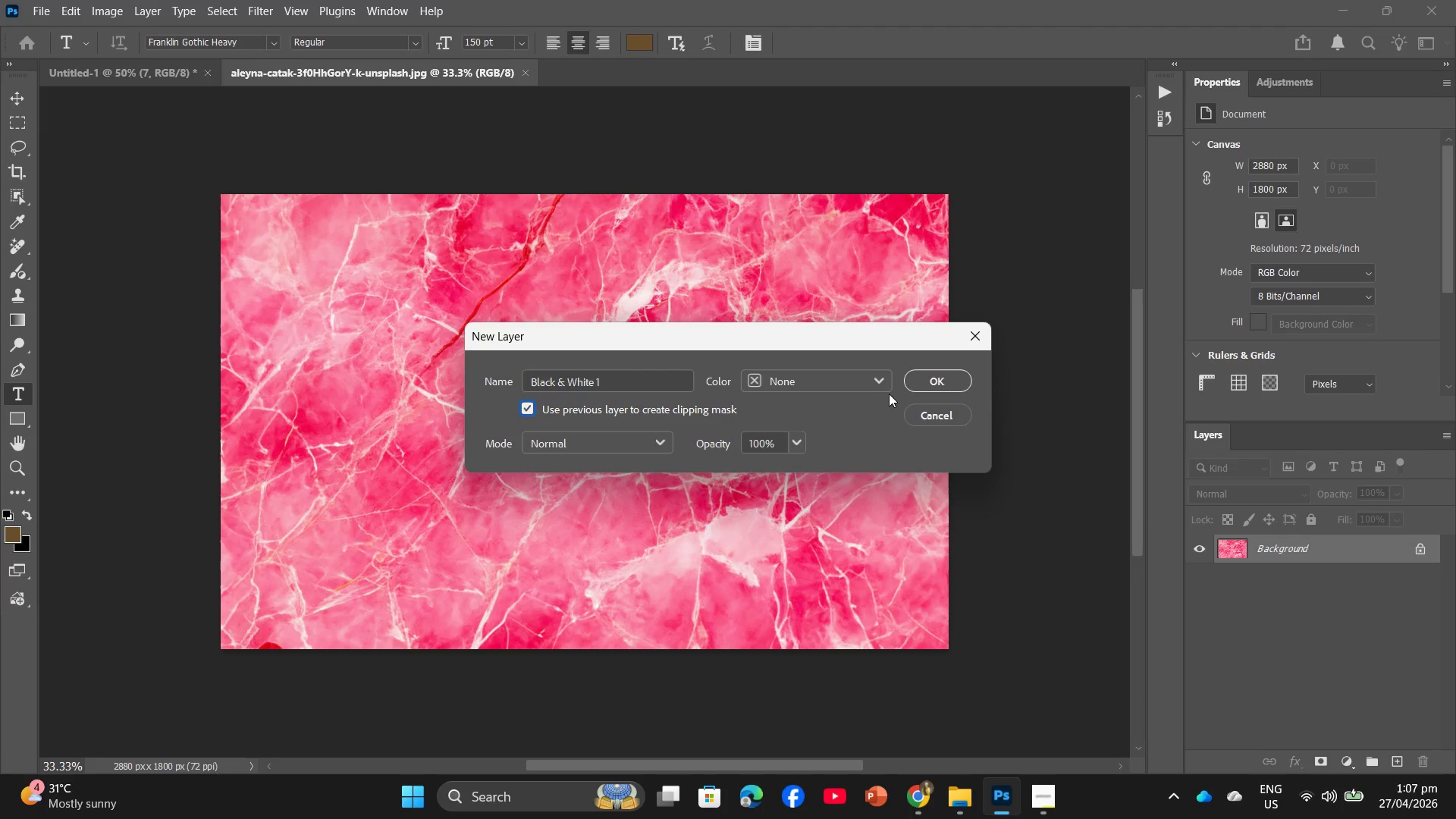 
left_click([940, 384])
 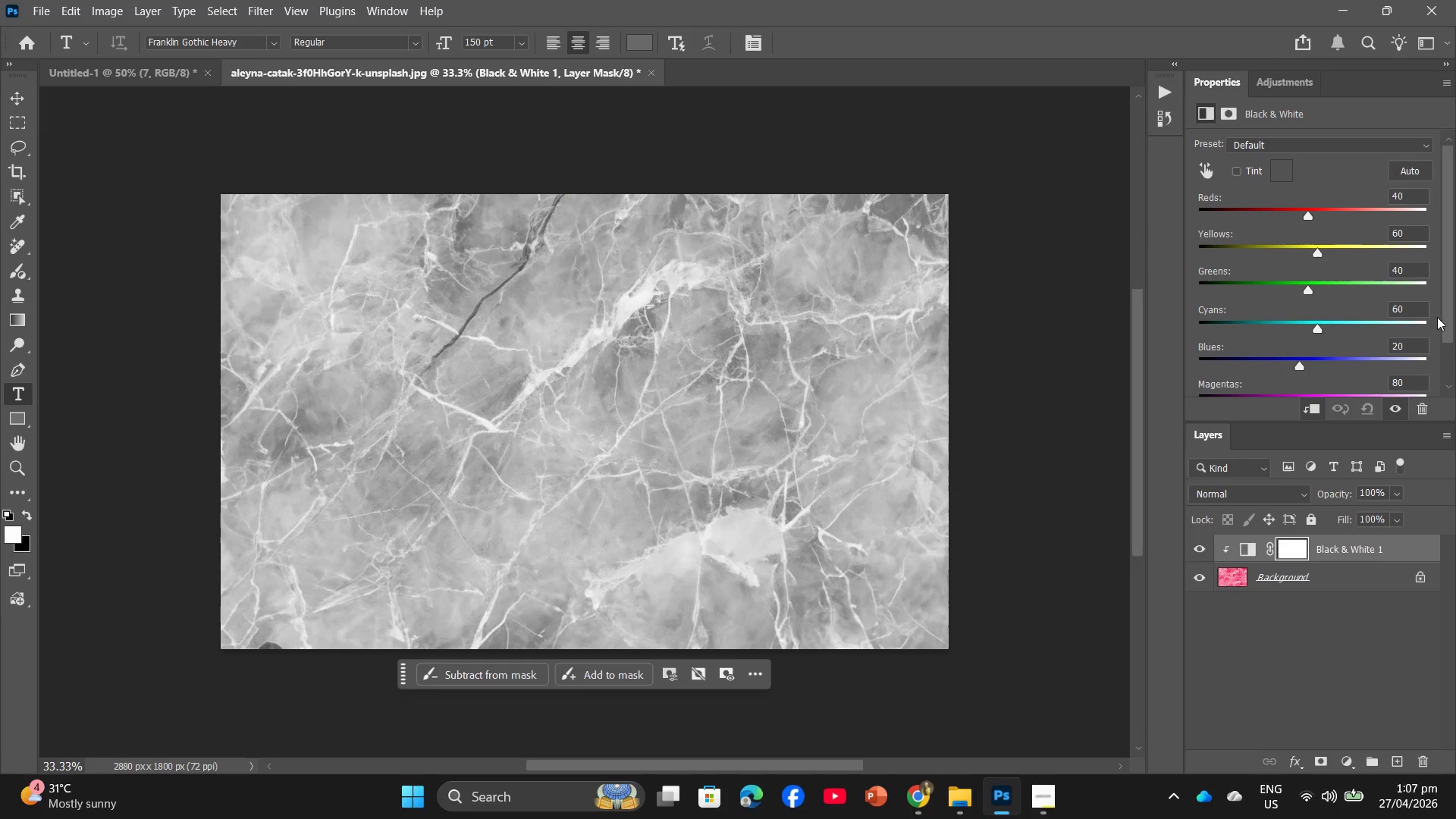 
left_click_drag(start_coordinate=[1416, 306], to_coordinate=[1375, 319])
 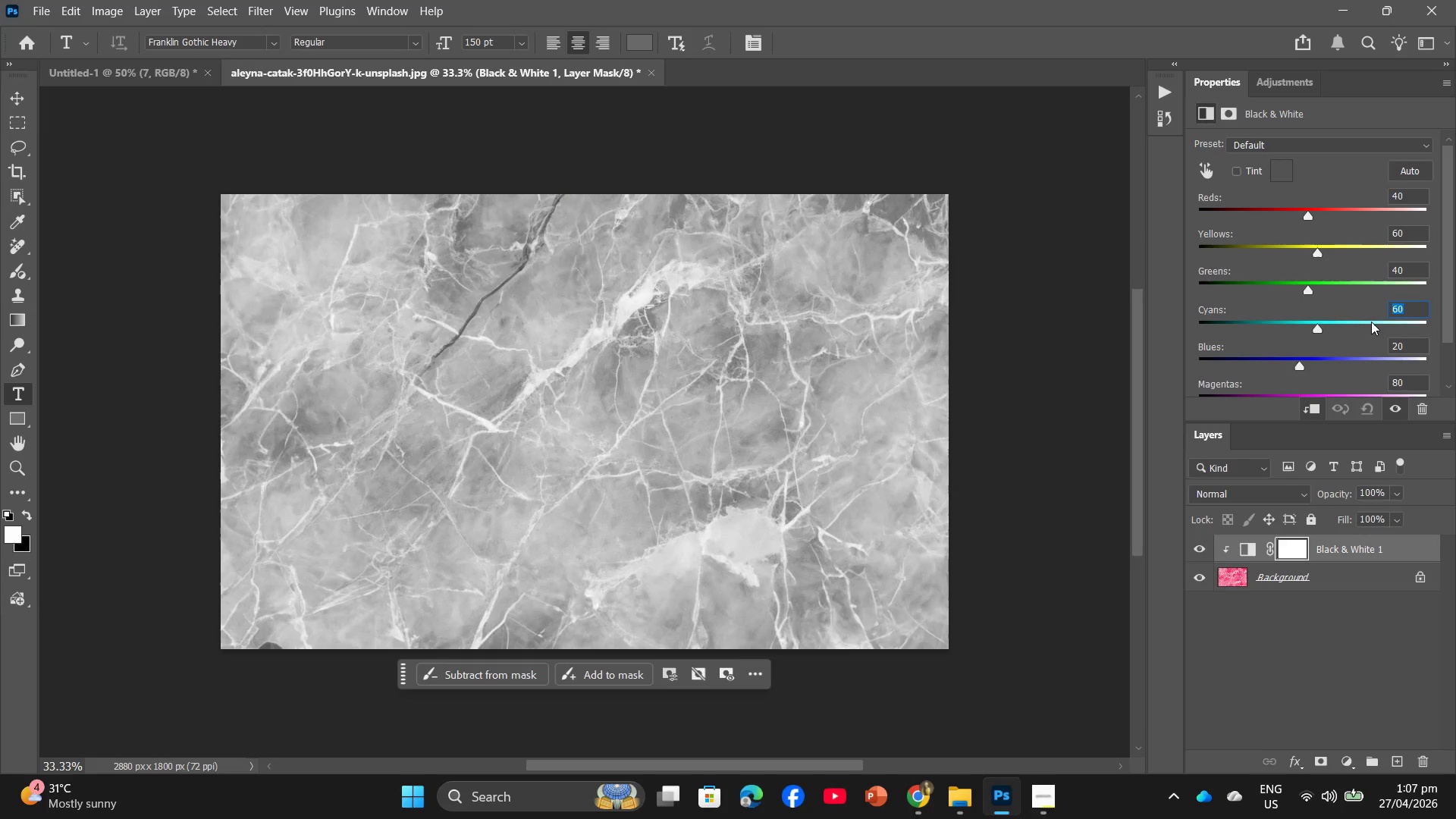 
key(Numpad3)
 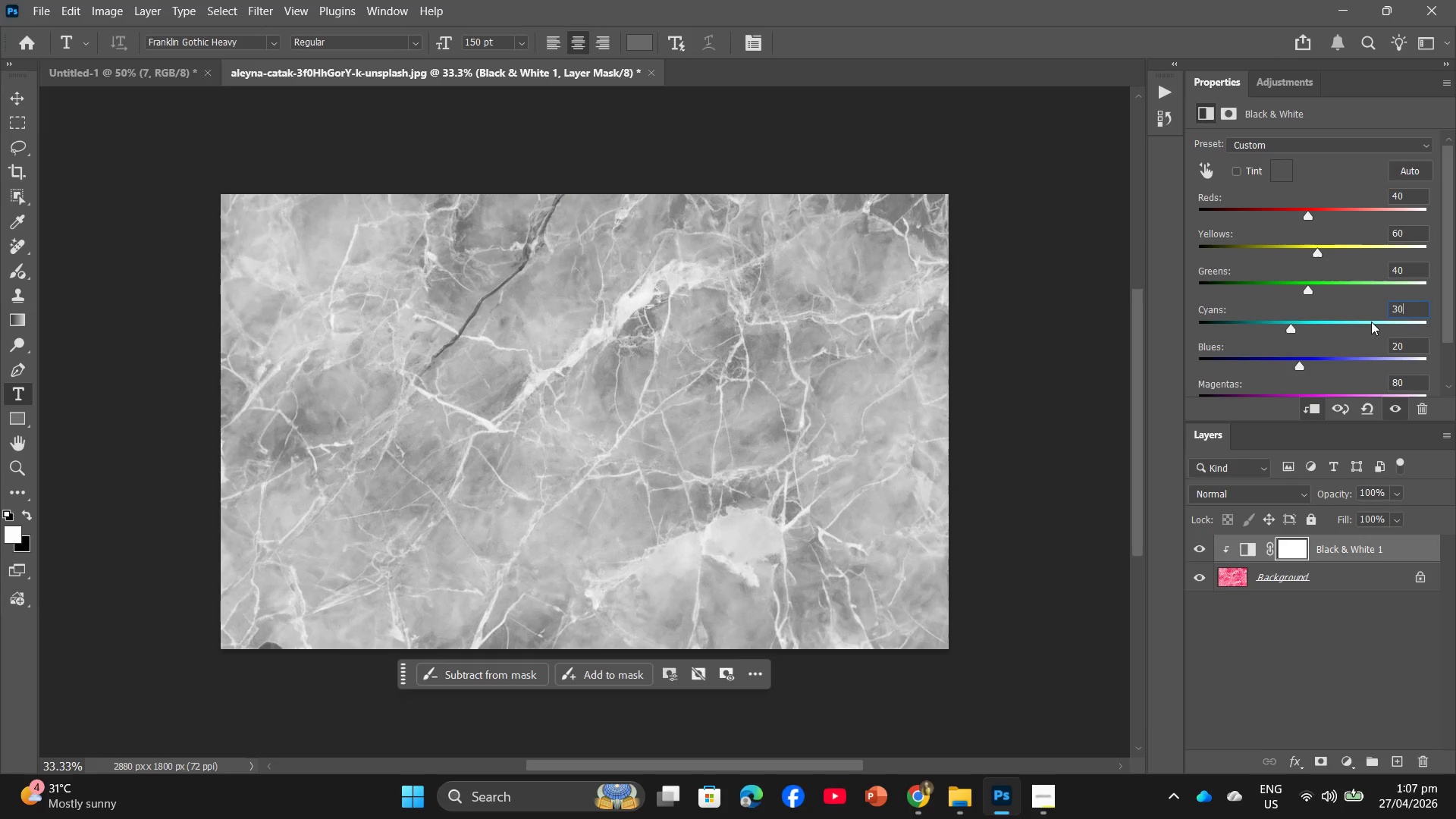 
key(Numpad0)
 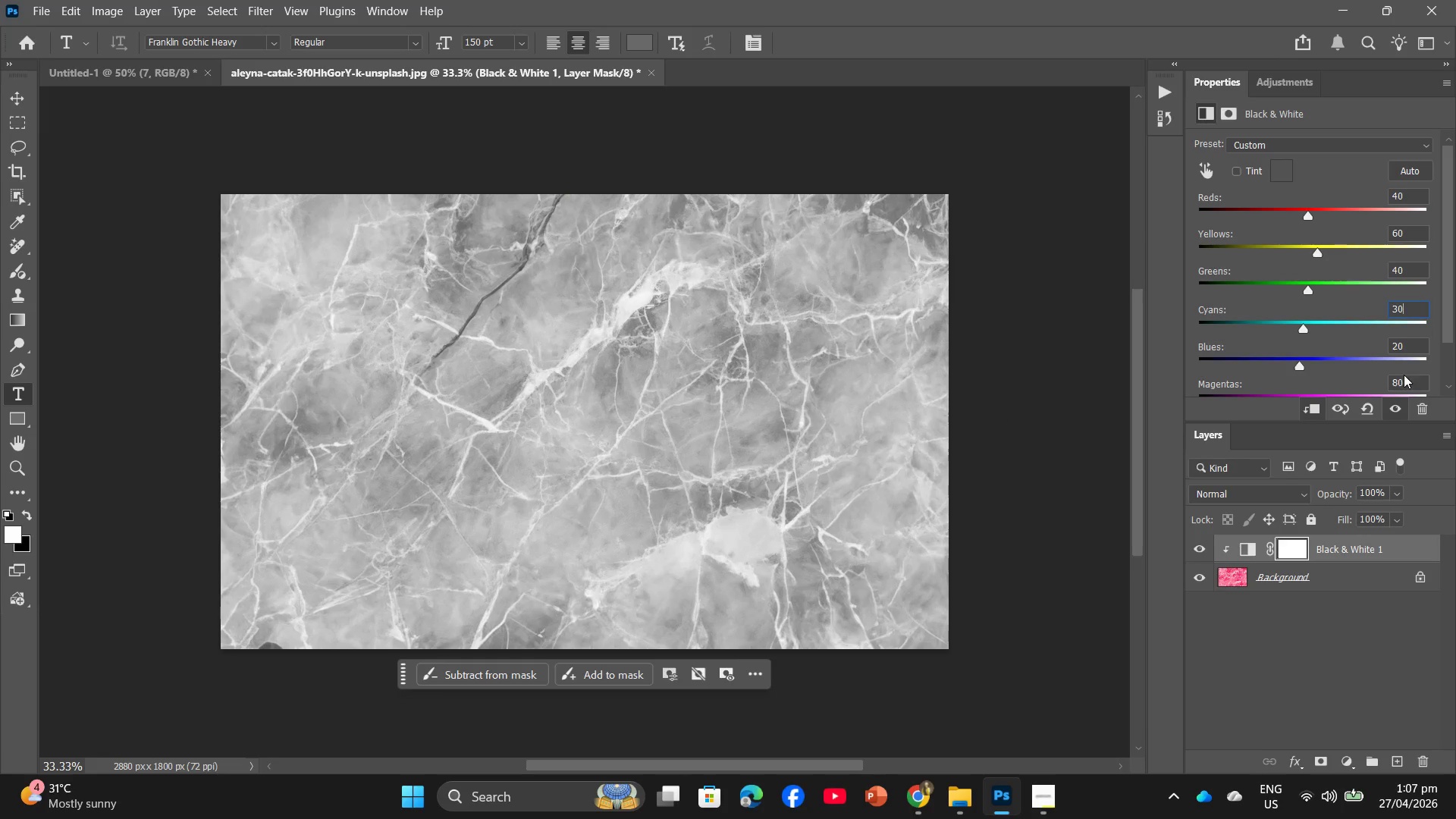 
left_click_drag(start_coordinate=[1415, 386], to_coordinate=[1361, 386])
 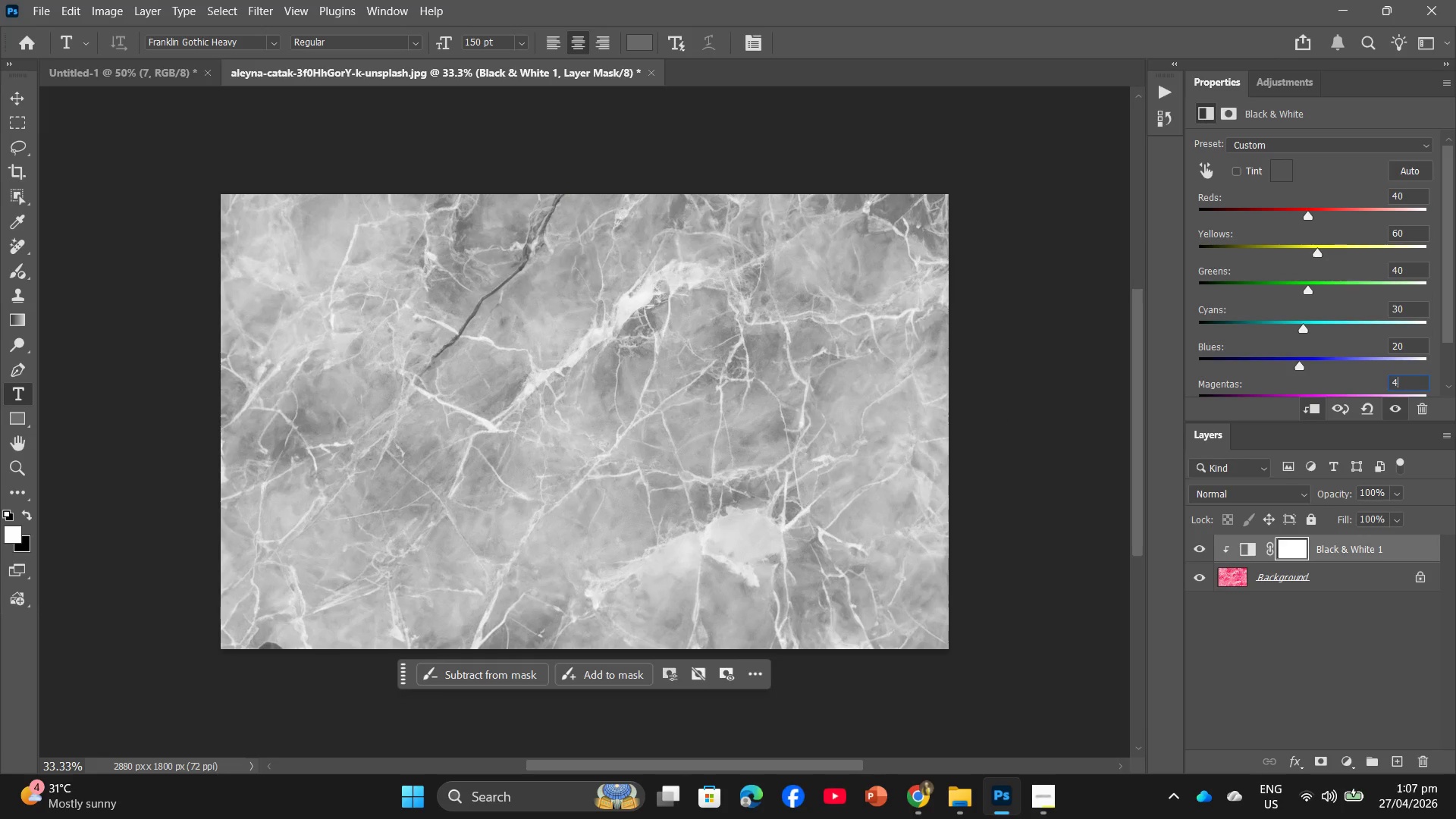 
key(Numpad4)
 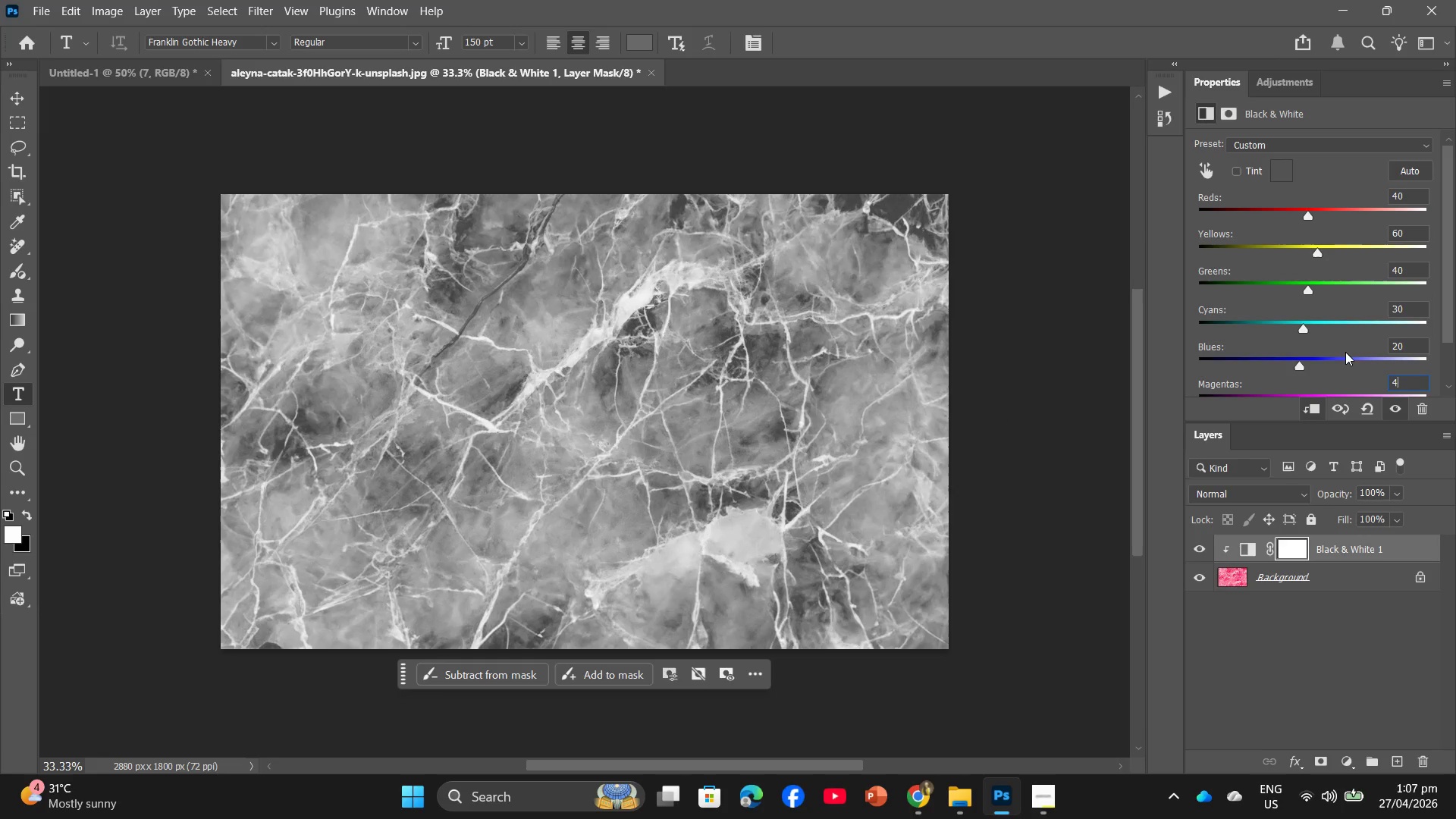 
key(Numpad0)
 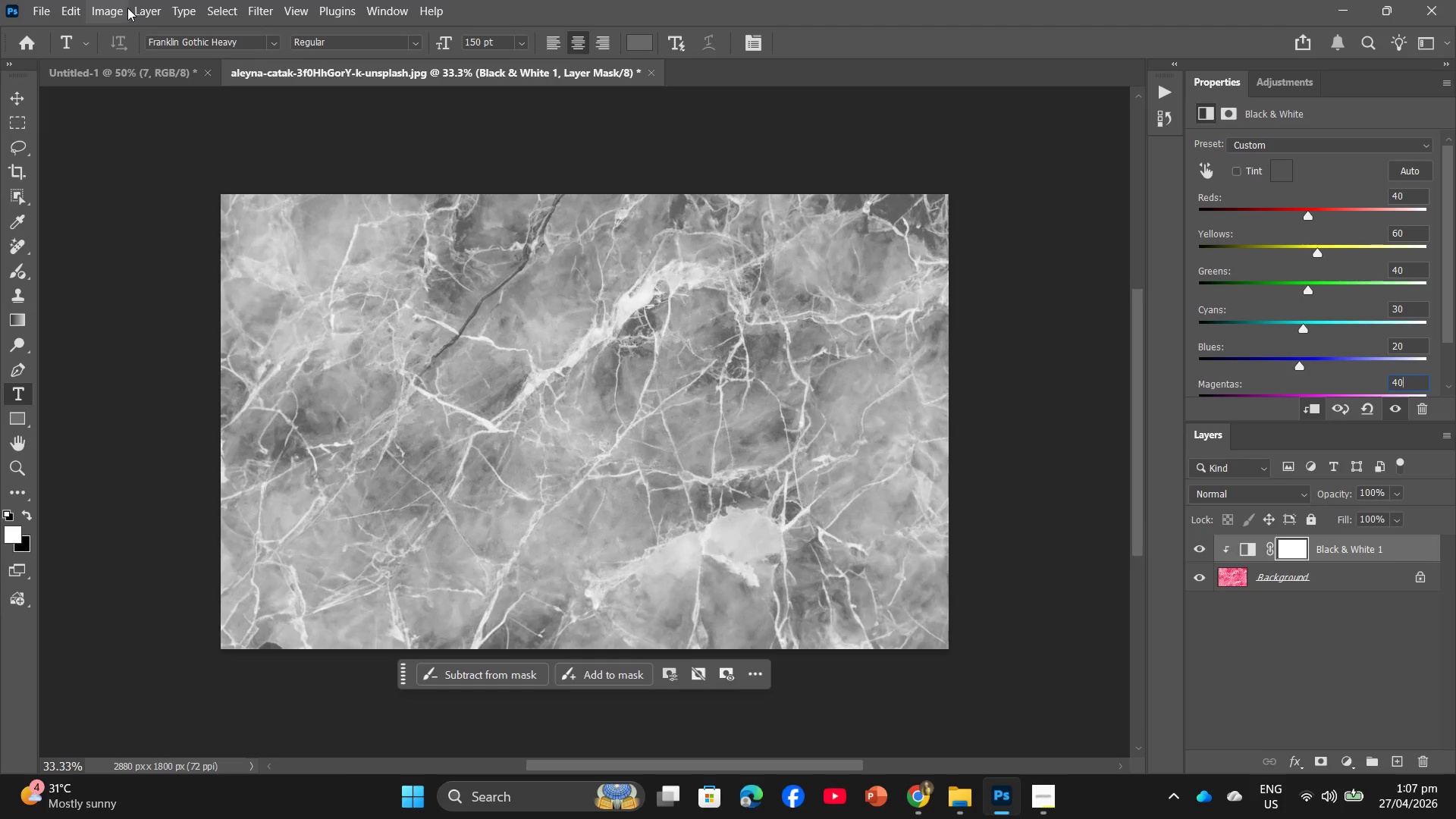 
left_click([139, 9])
 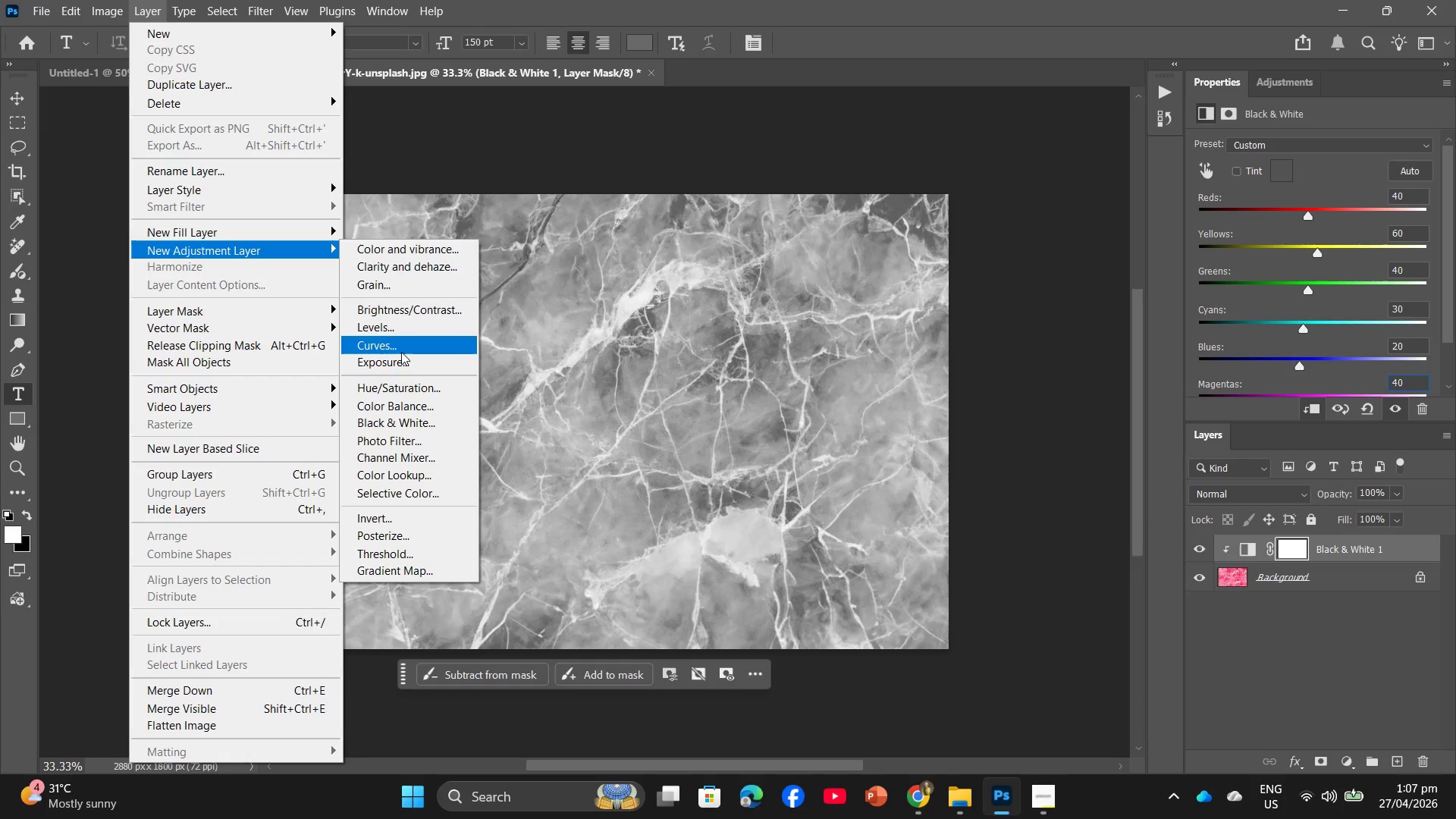 
left_click([413, 333])
 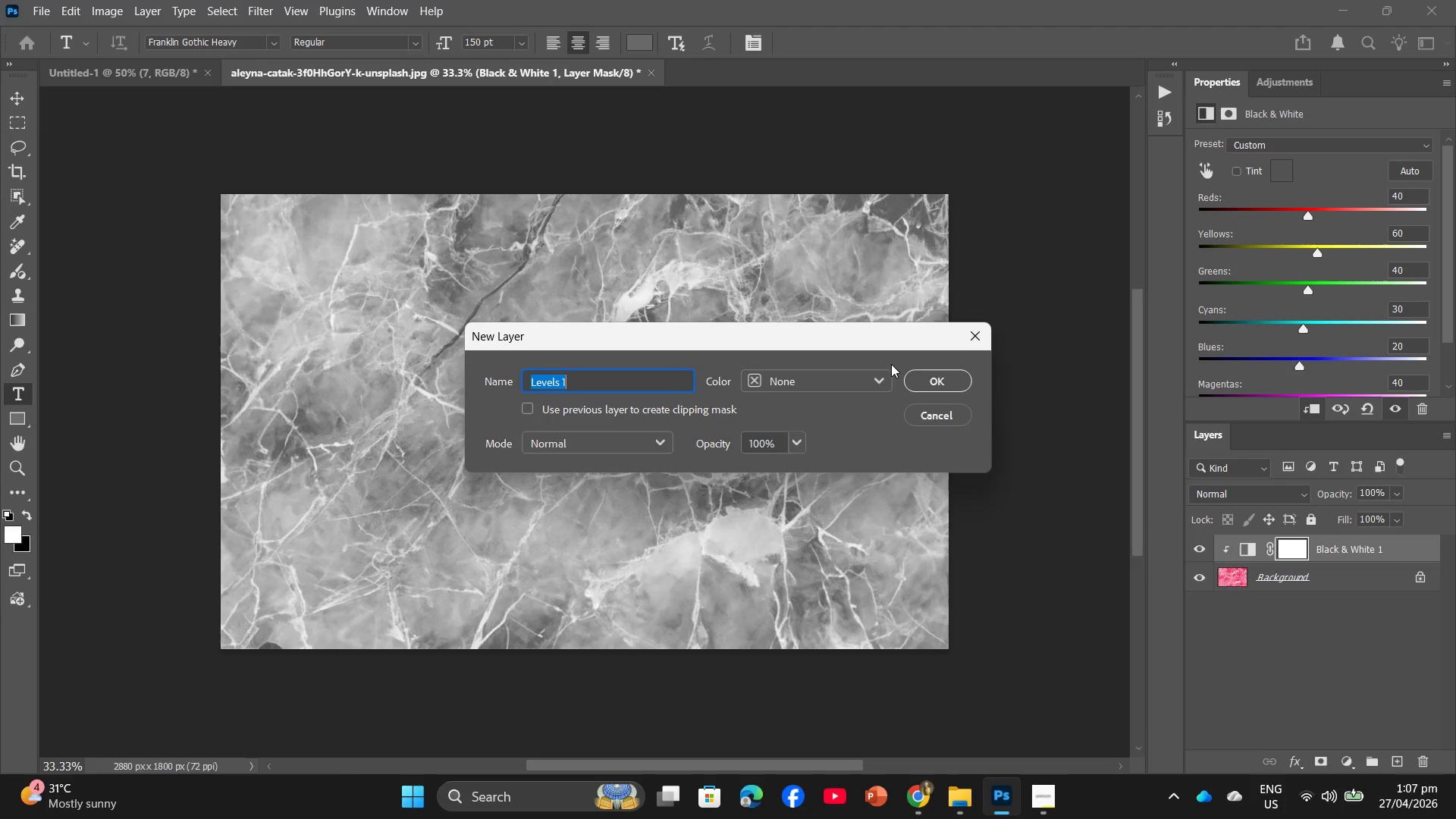 
left_click([987, 339])
 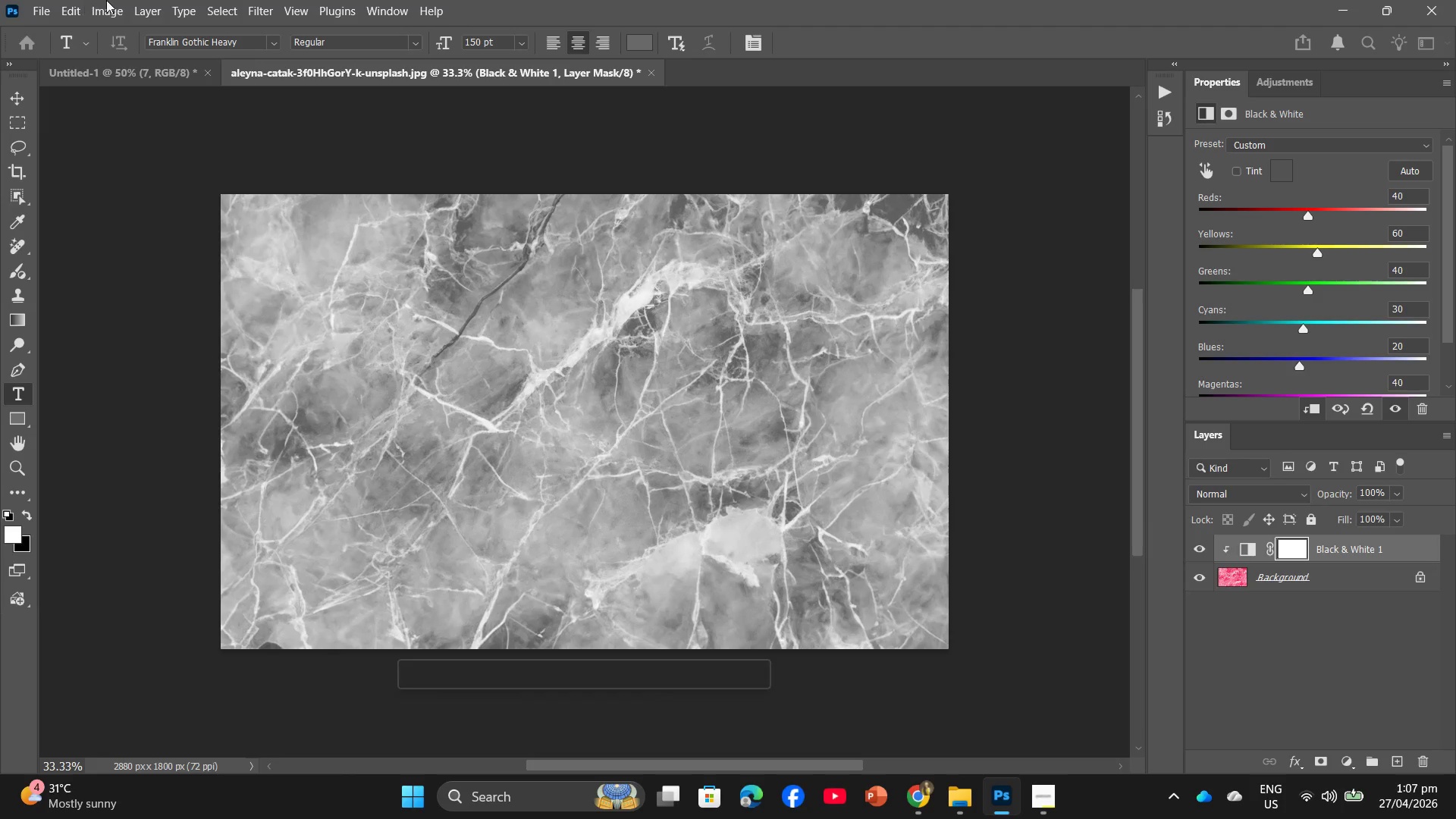 
left_click([146, 11])
 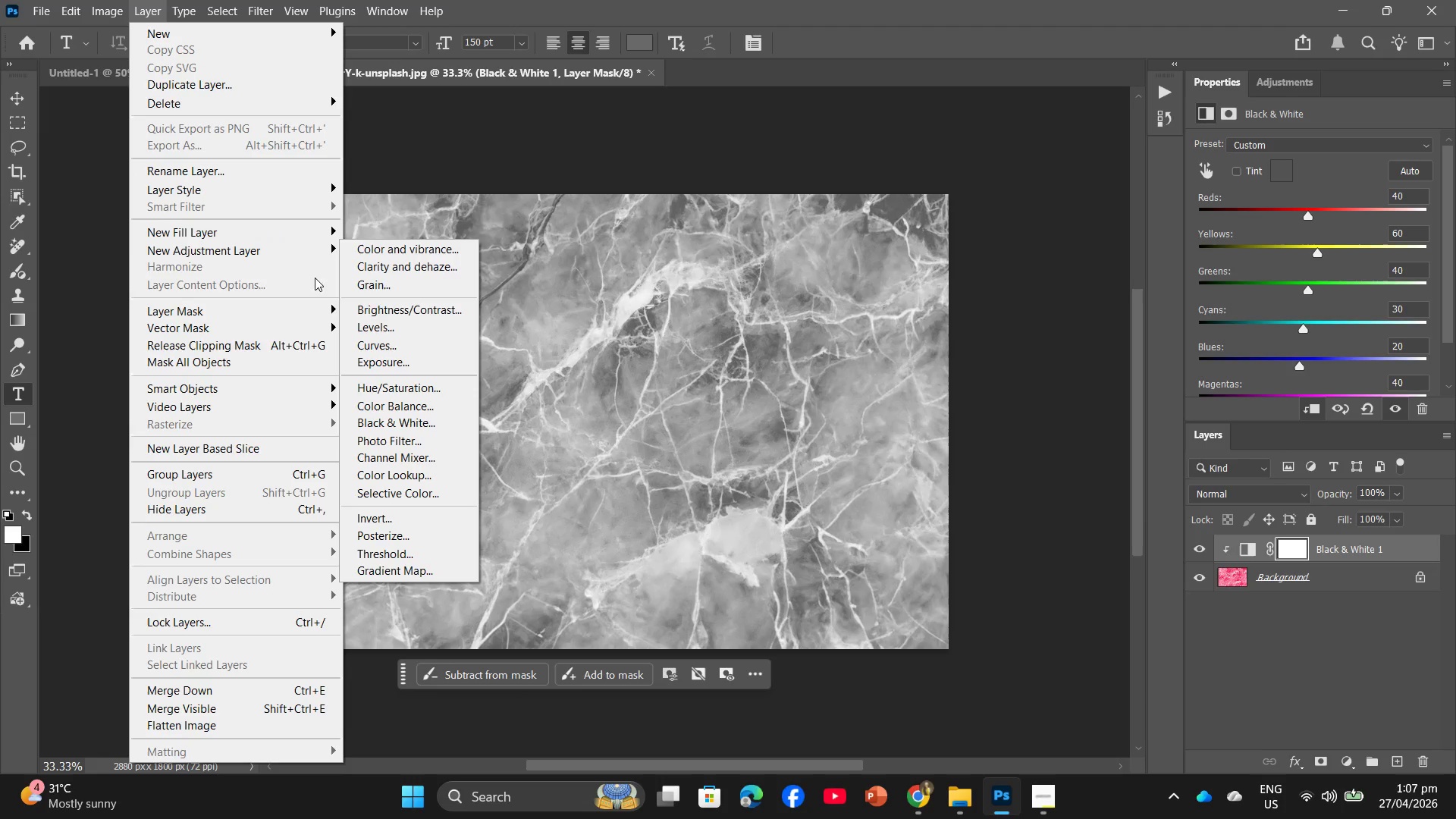 
left_click([376, 350])
 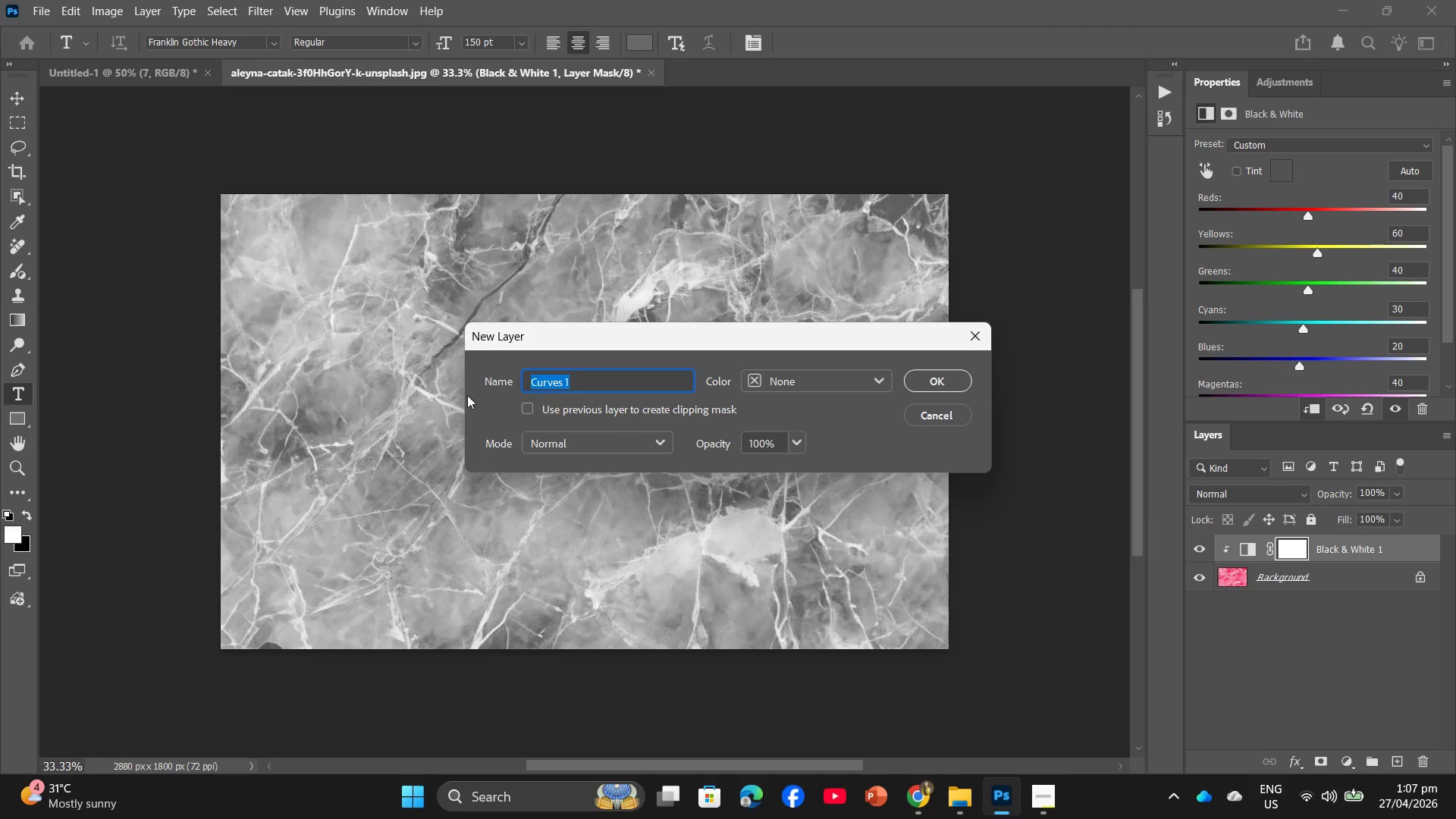 
left_click([536, 410])
 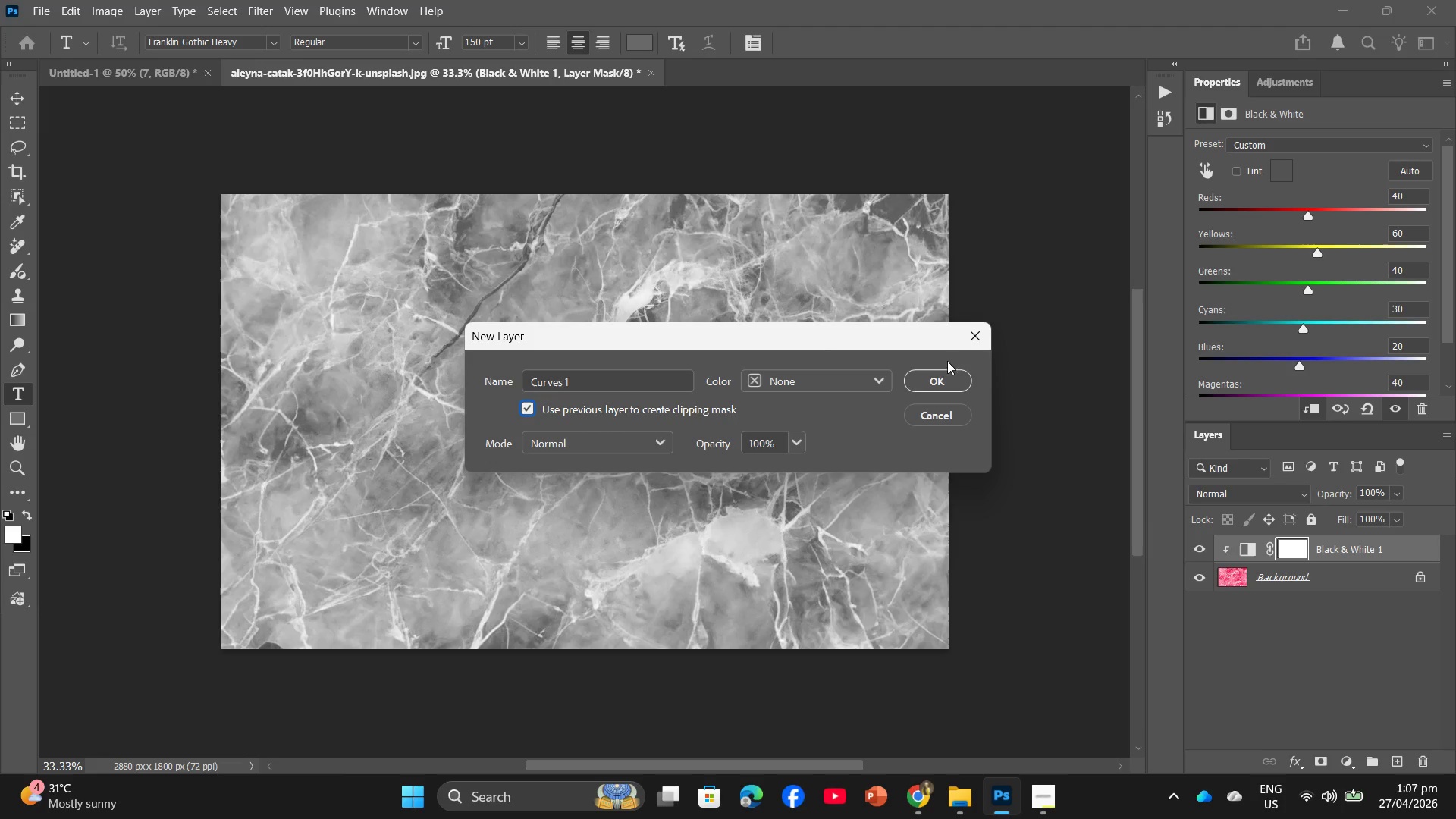 
left_click([950, 375])
 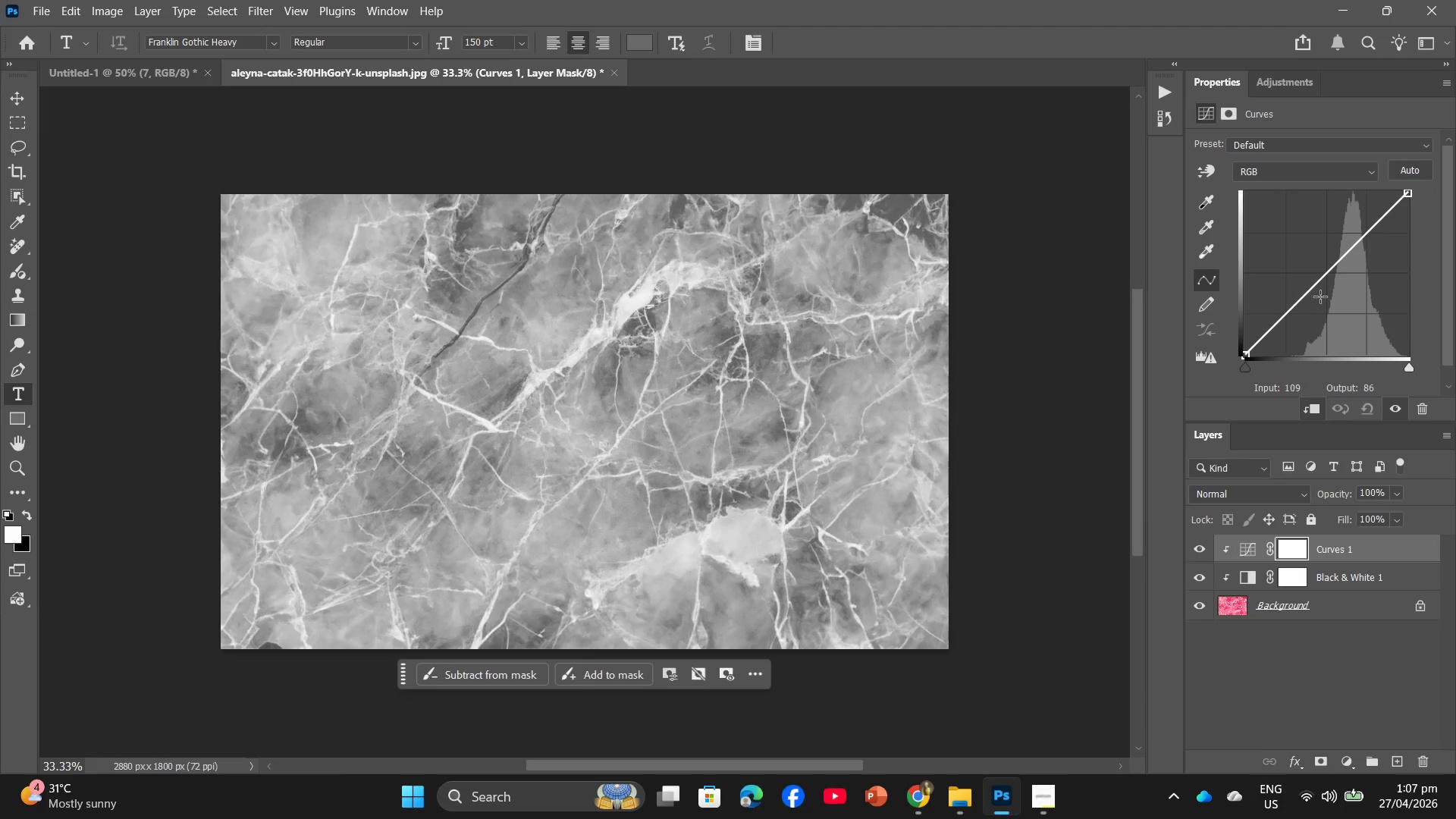 
left_click([1325, 293])
 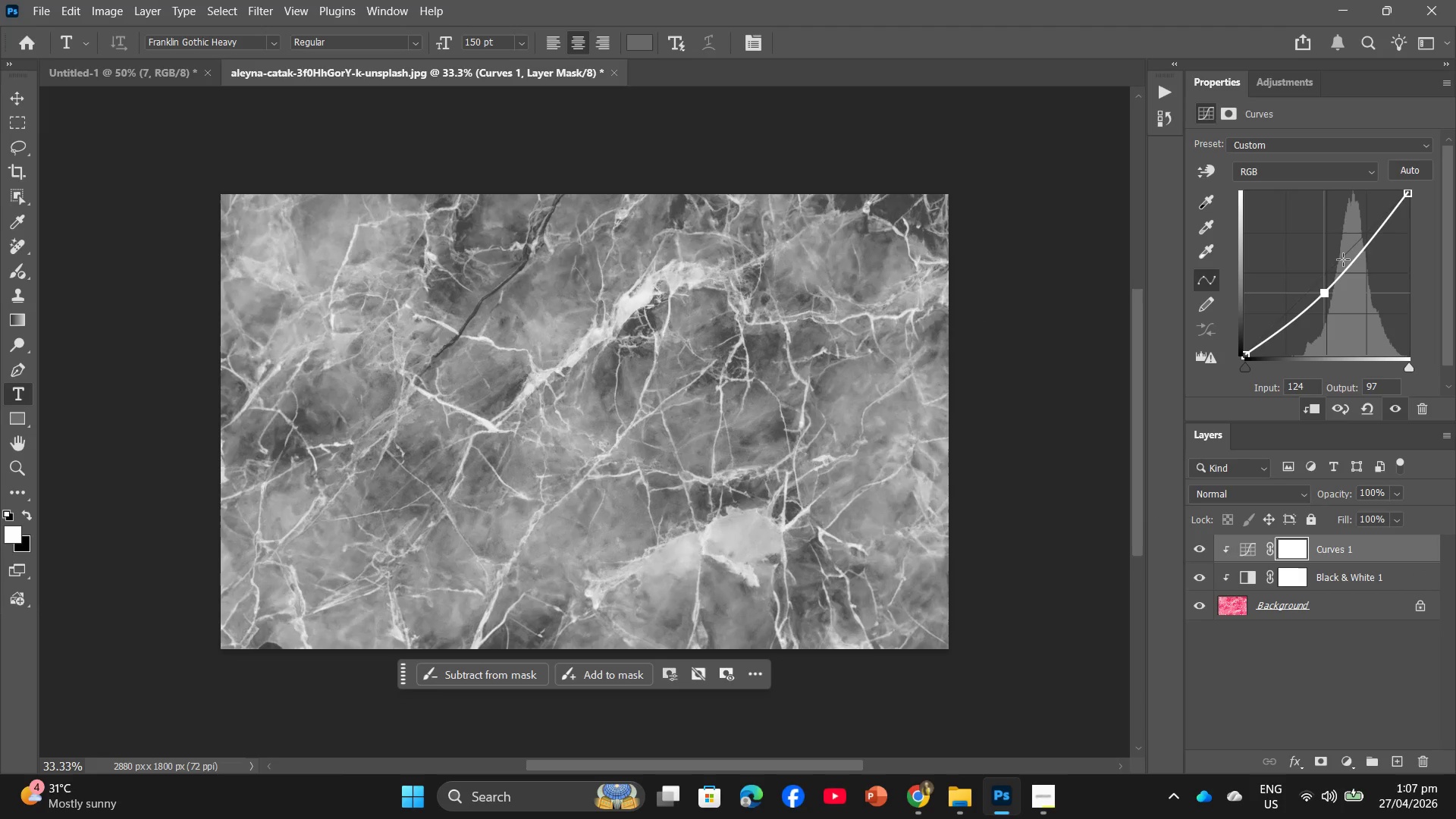 
left_click([1343, 259])
 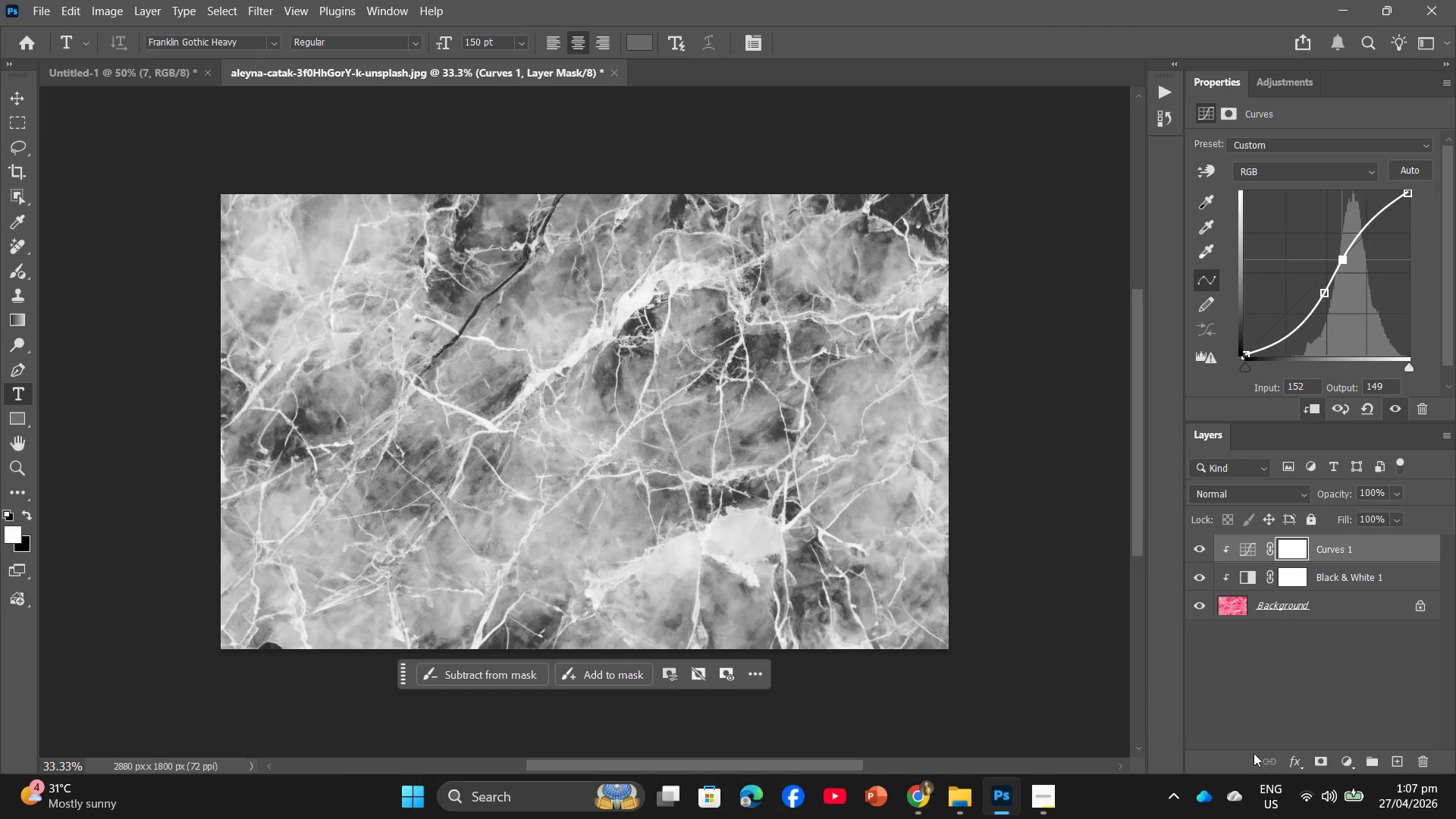 
wait(6.56)
 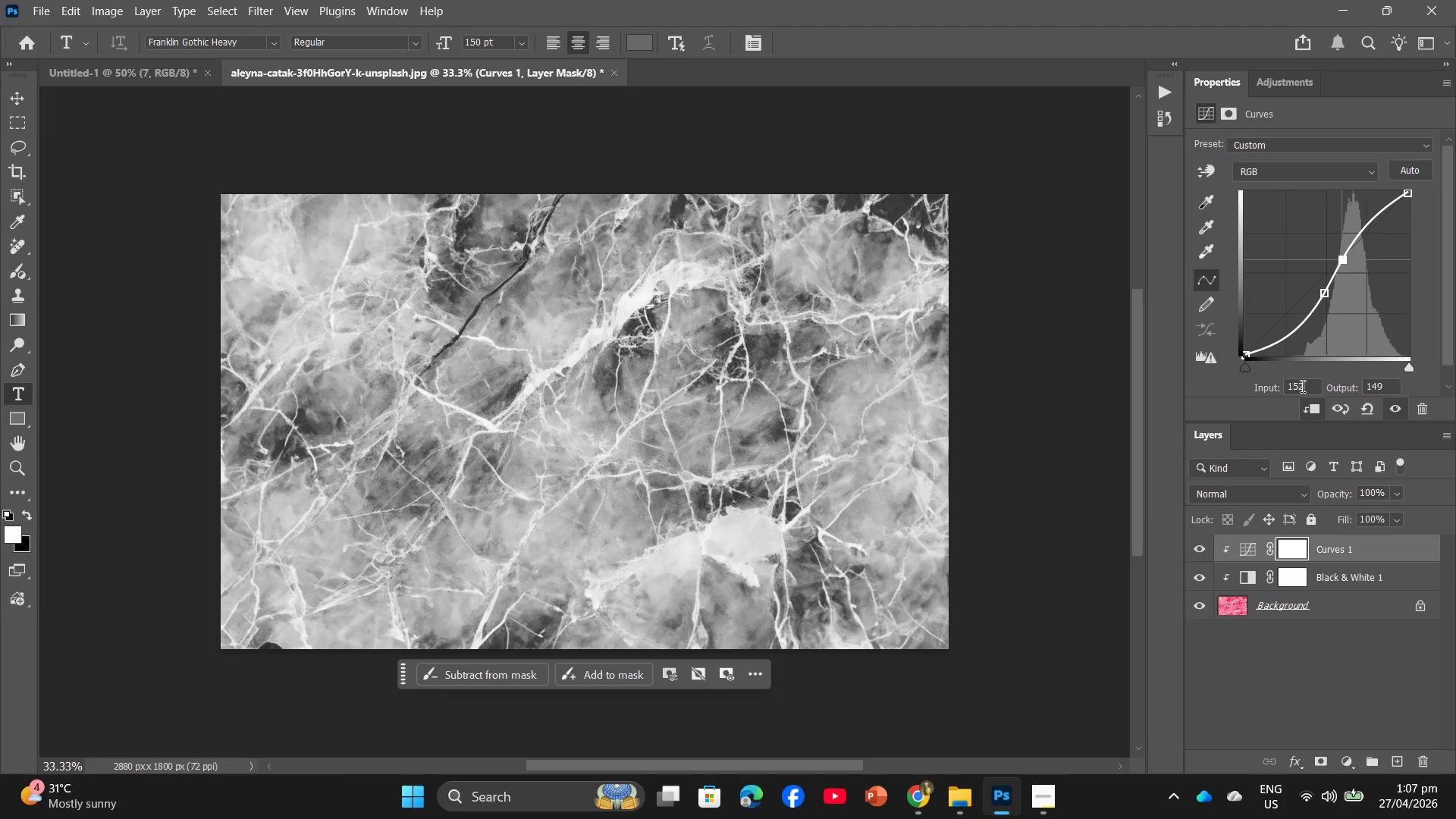 
left_click([974, 812])
 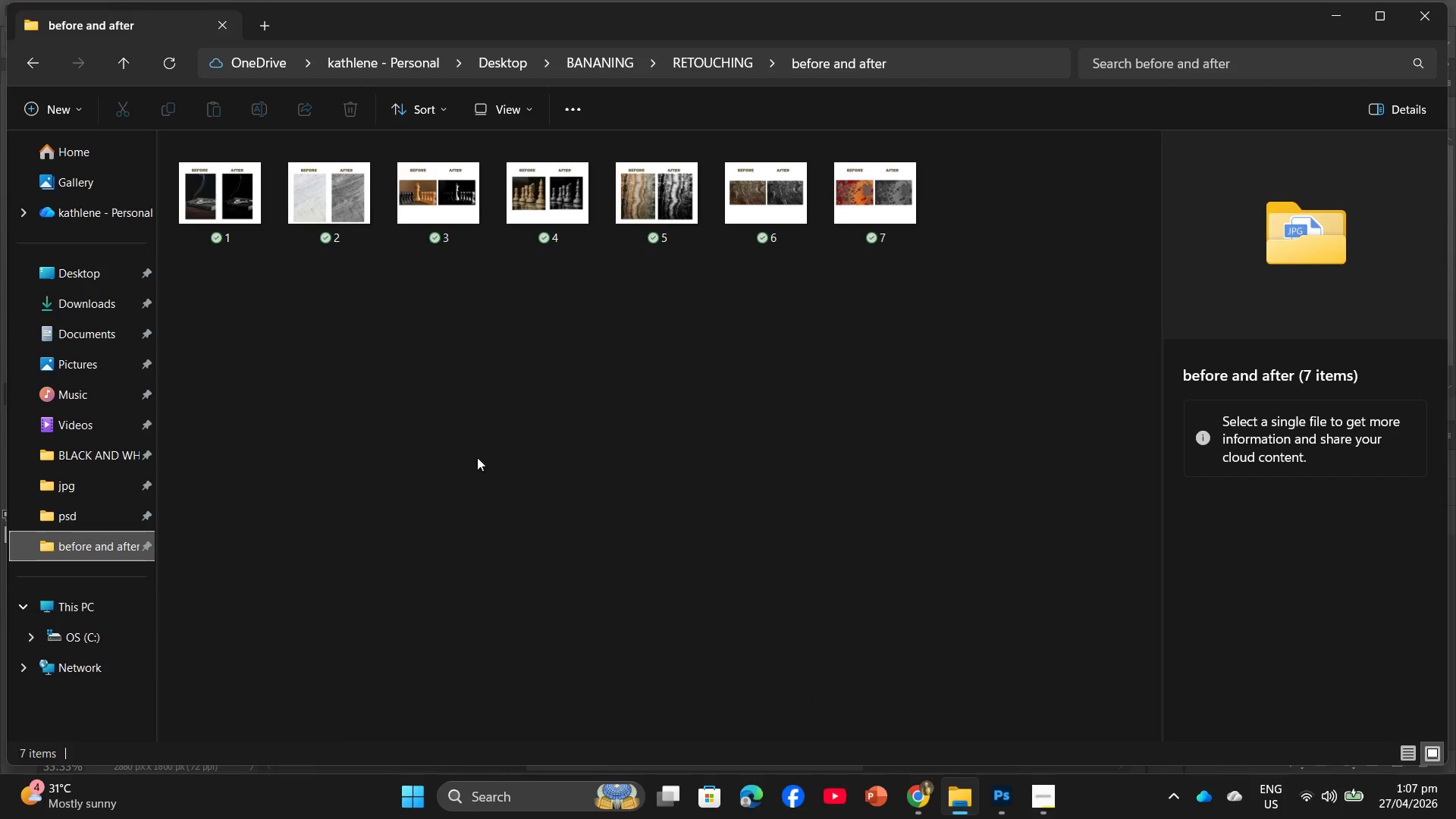 
wait(7.59)
 